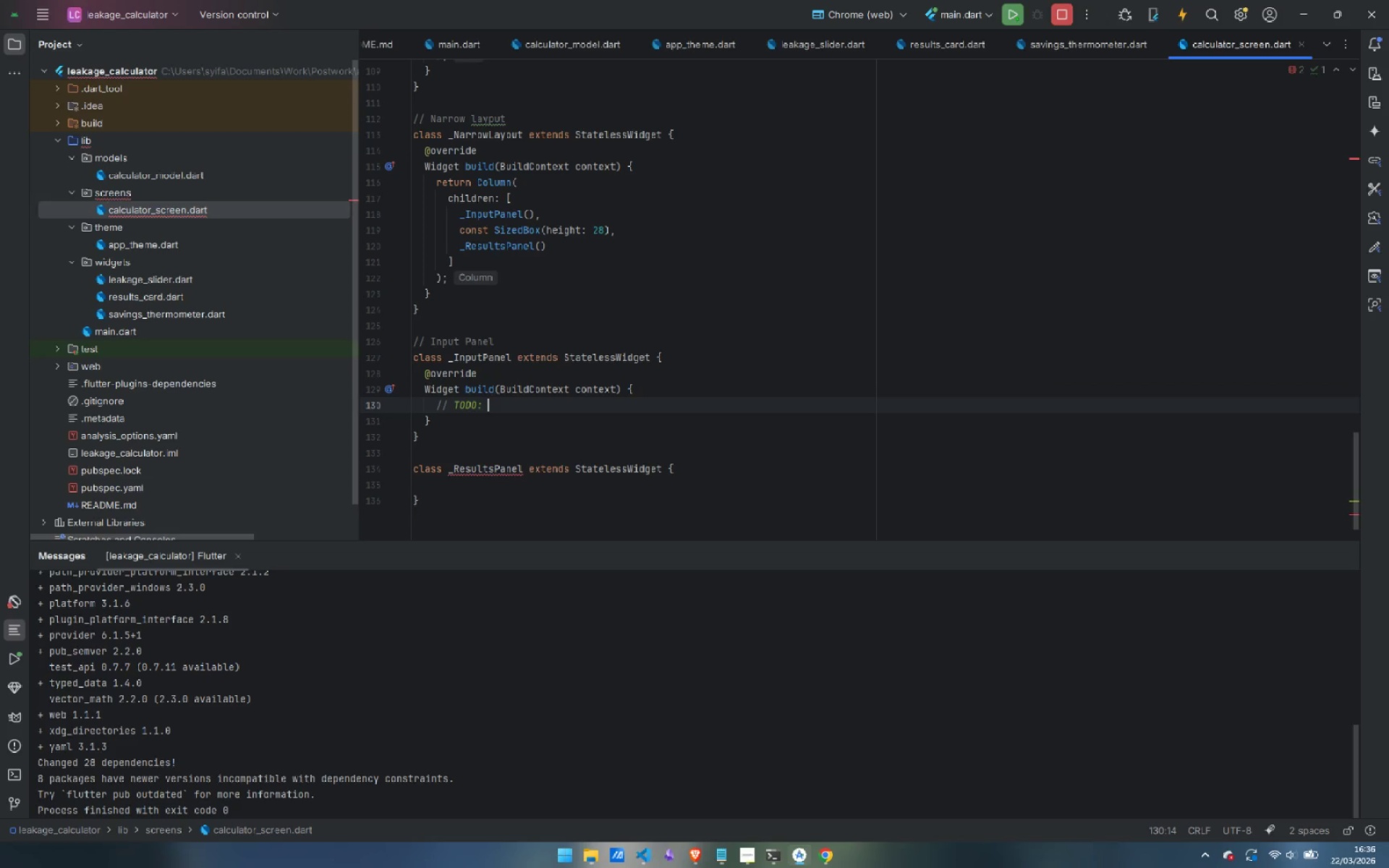 
key(Control+Backspace)
 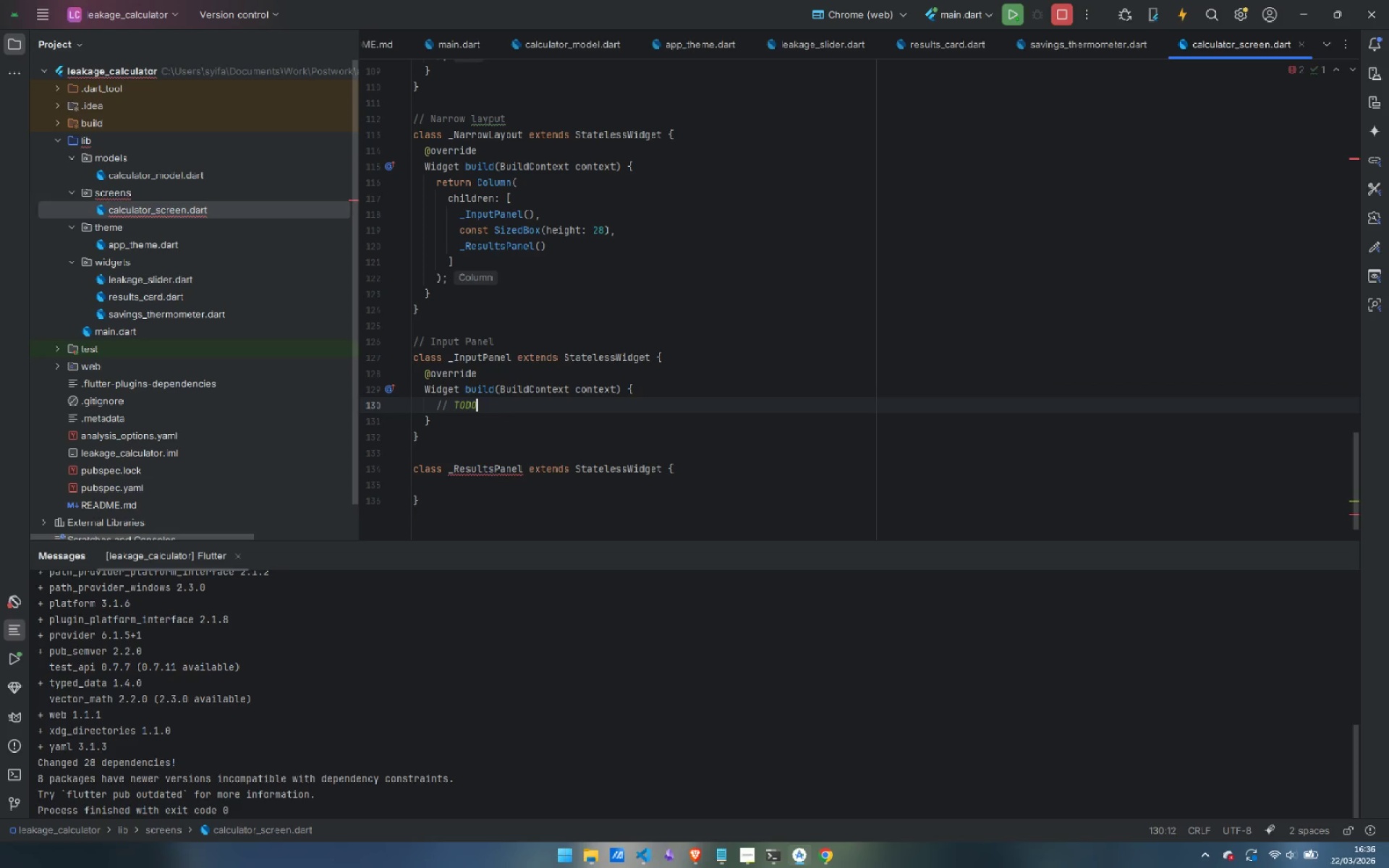 
key(Control+Backspace)
 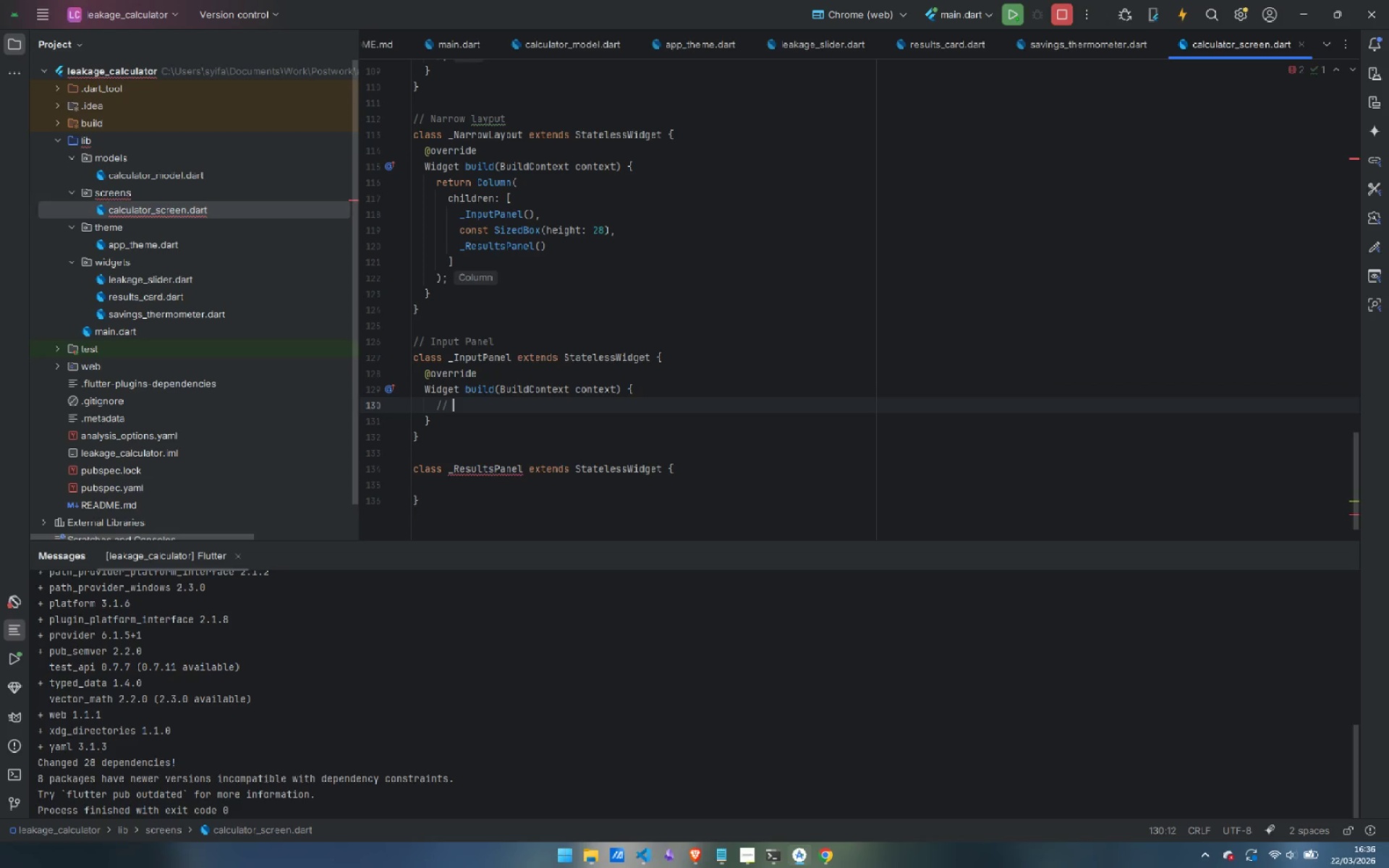 
key(Control+Backspace)
 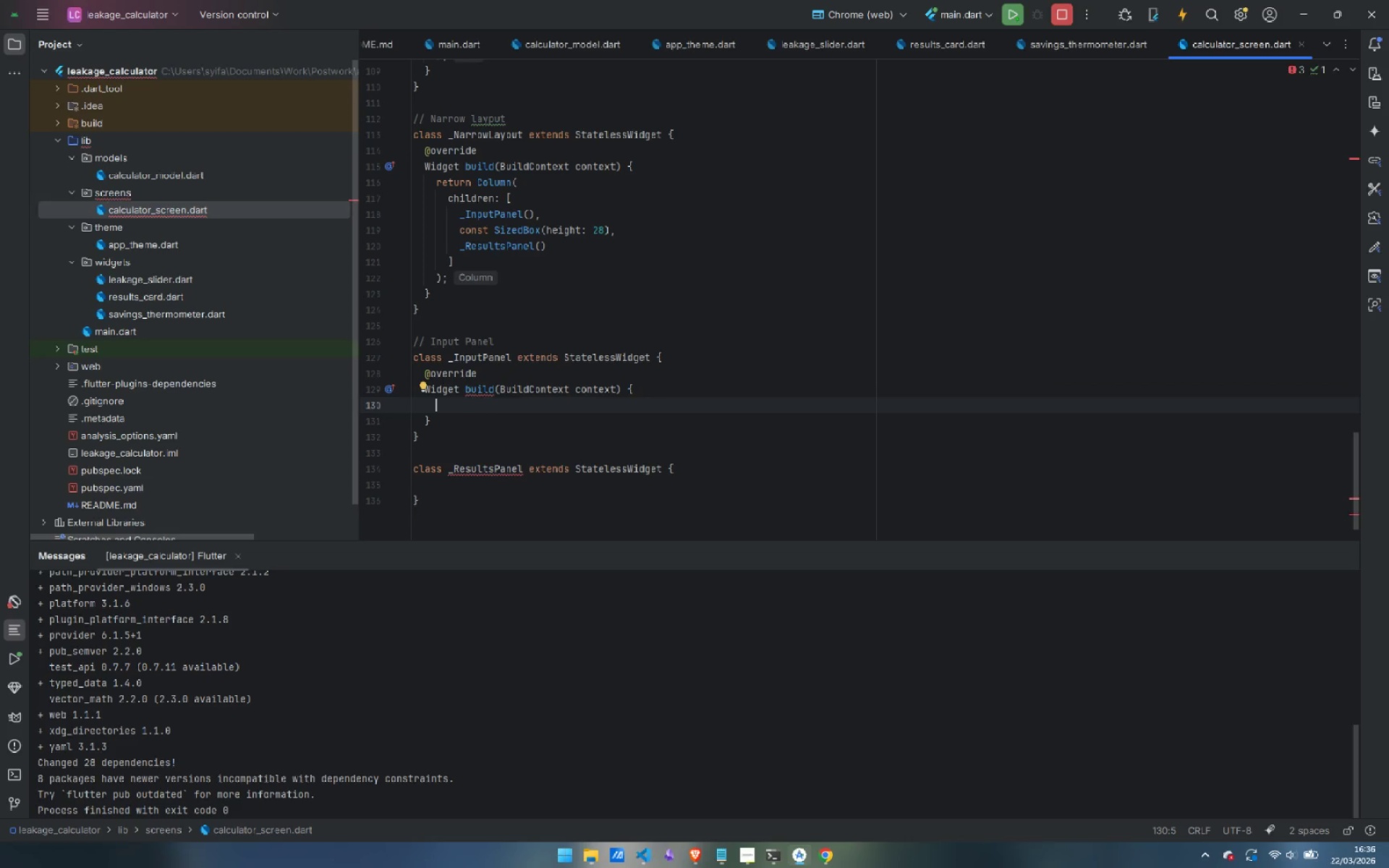 
wait(7.88)
 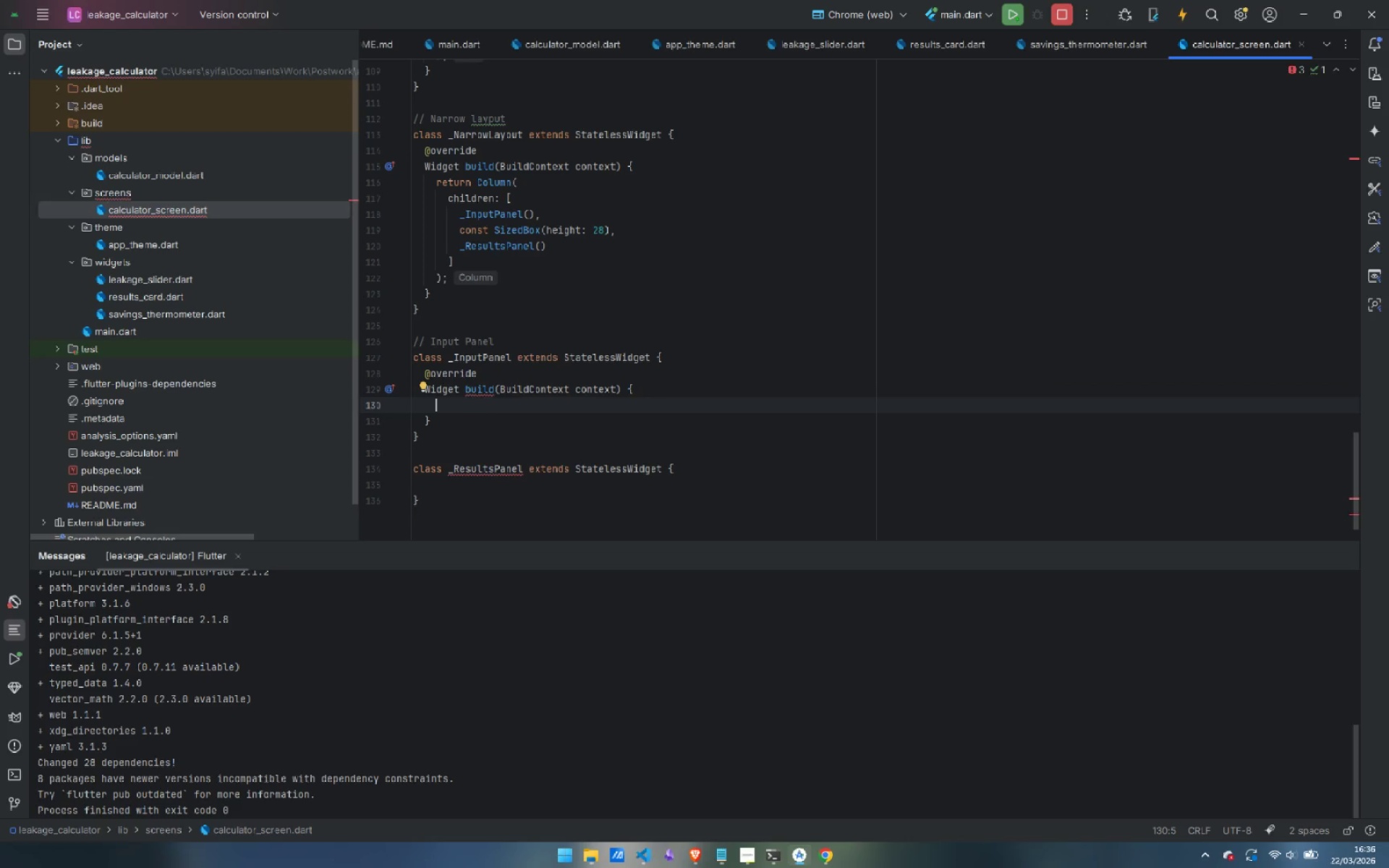 
type(final model )
 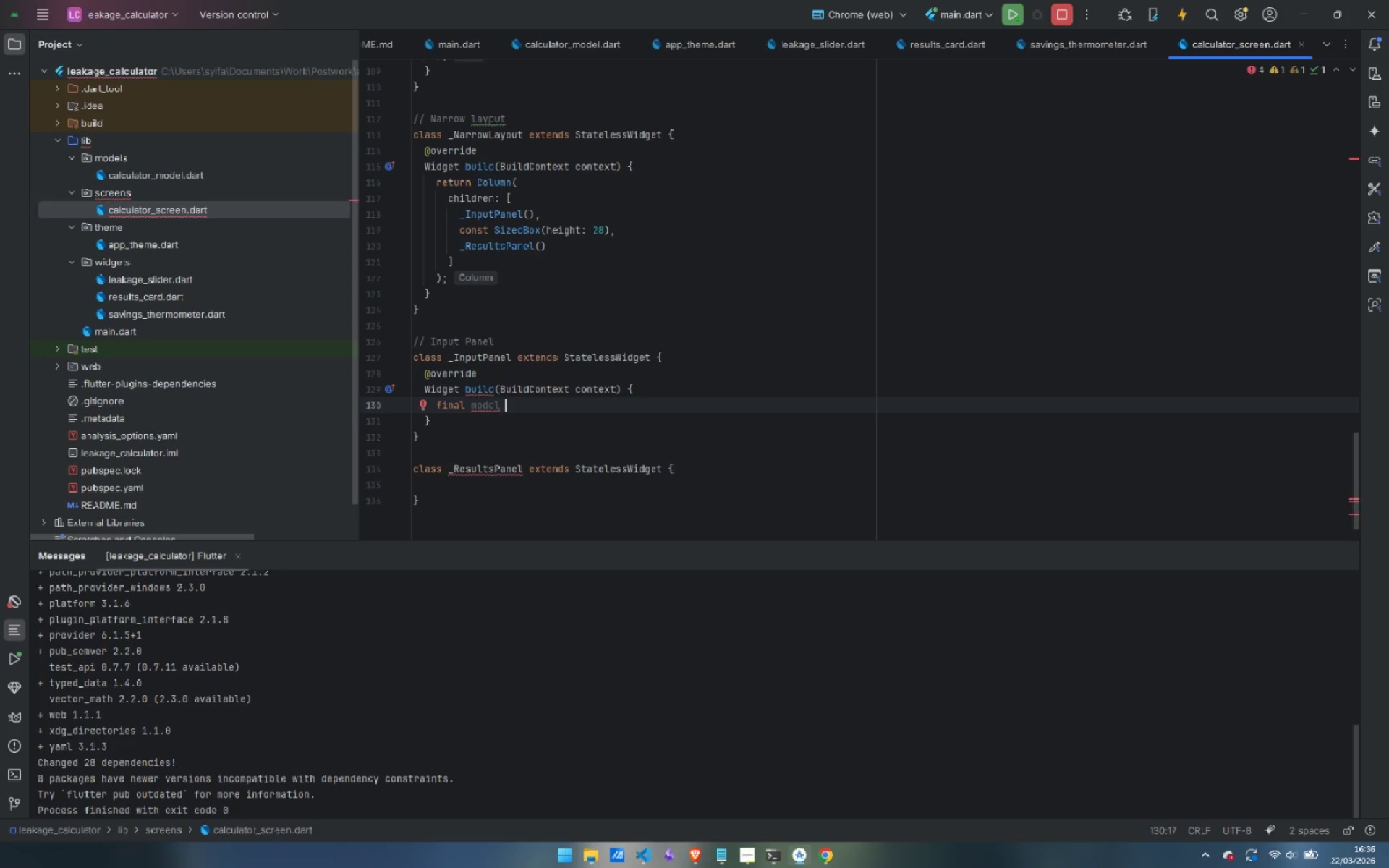 
wait(5.2)
 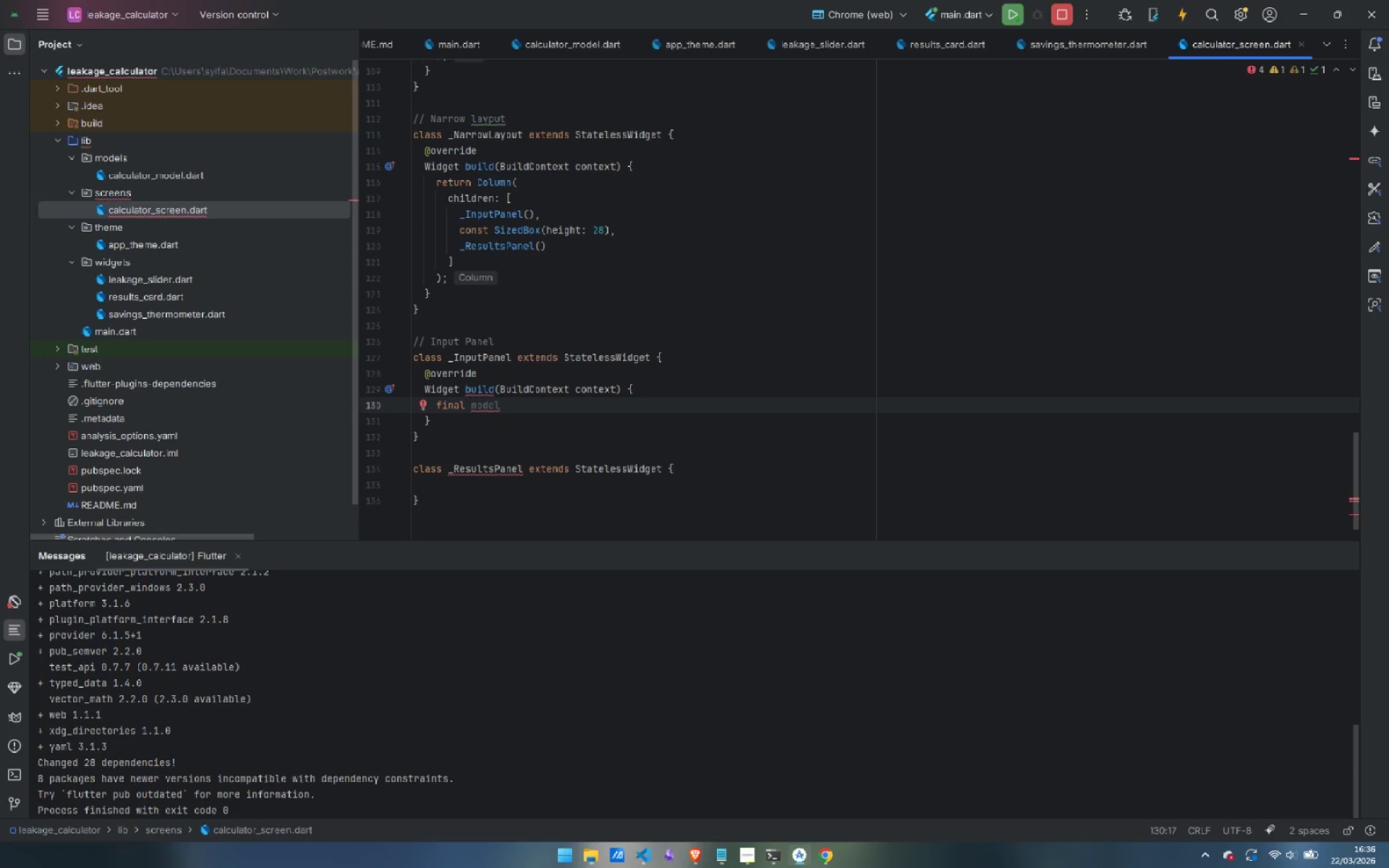 
type(= context.m)
key(Backspace)
type(wa)
 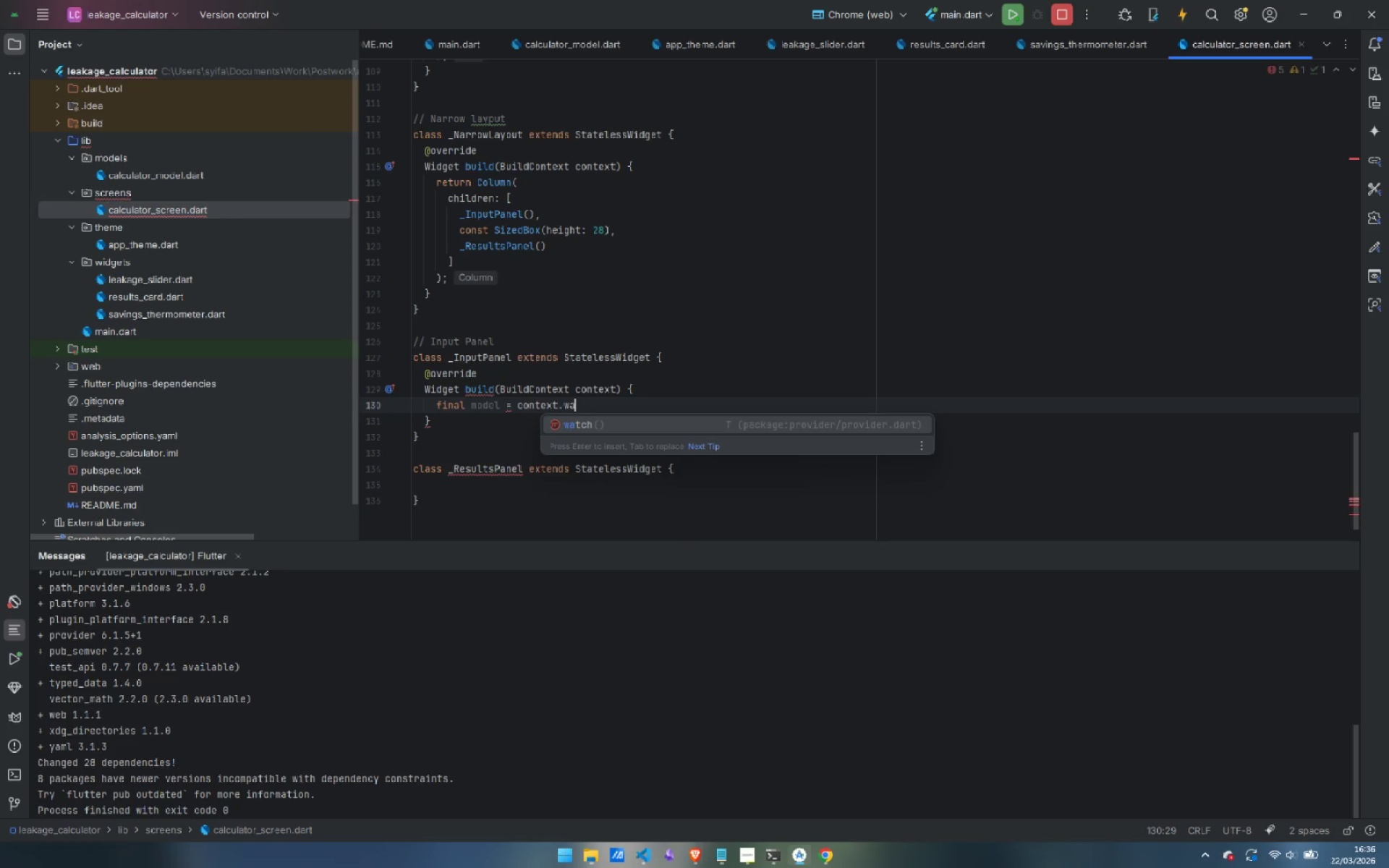 
key(Enter)
 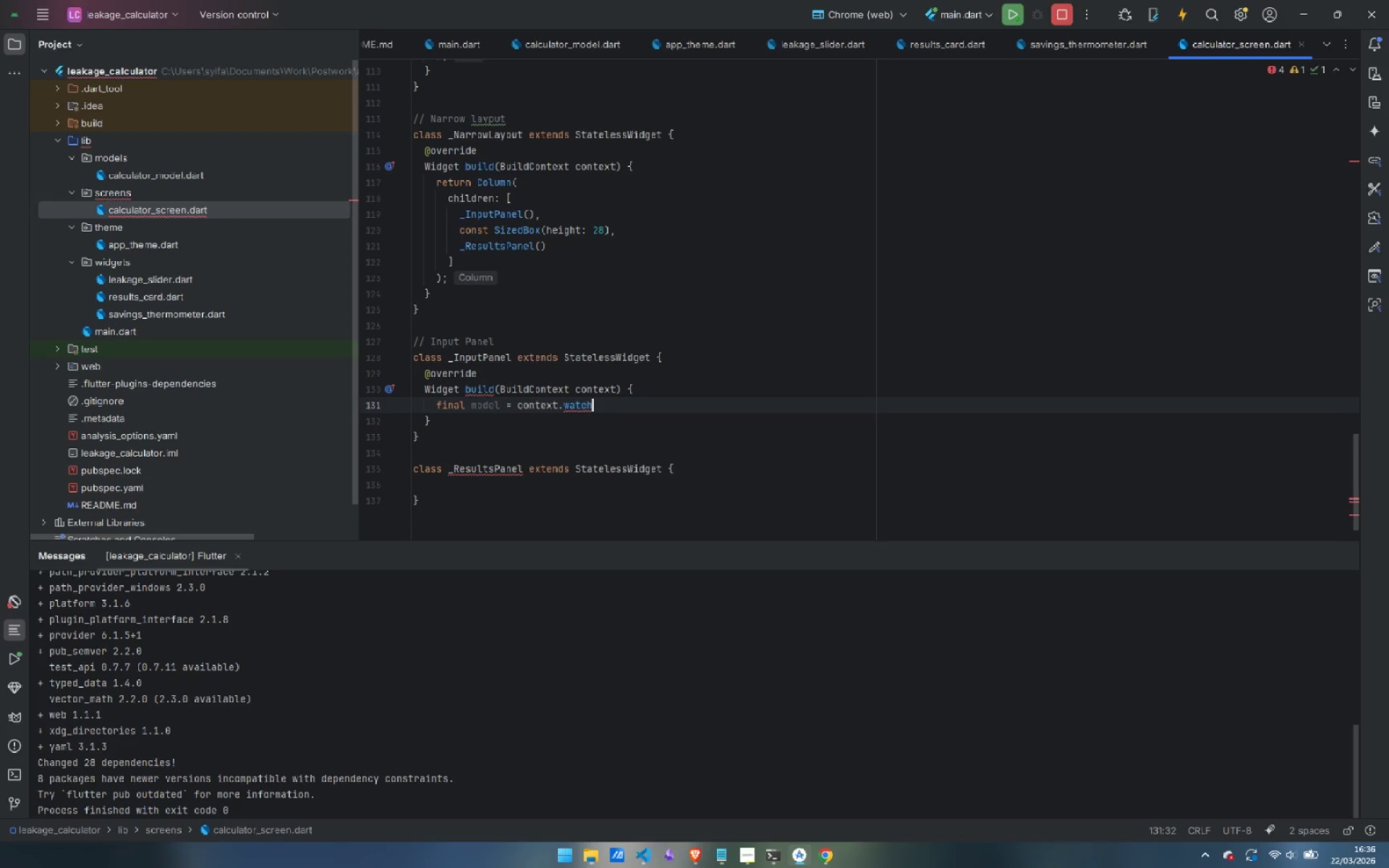 
type(<CalculatorM)
 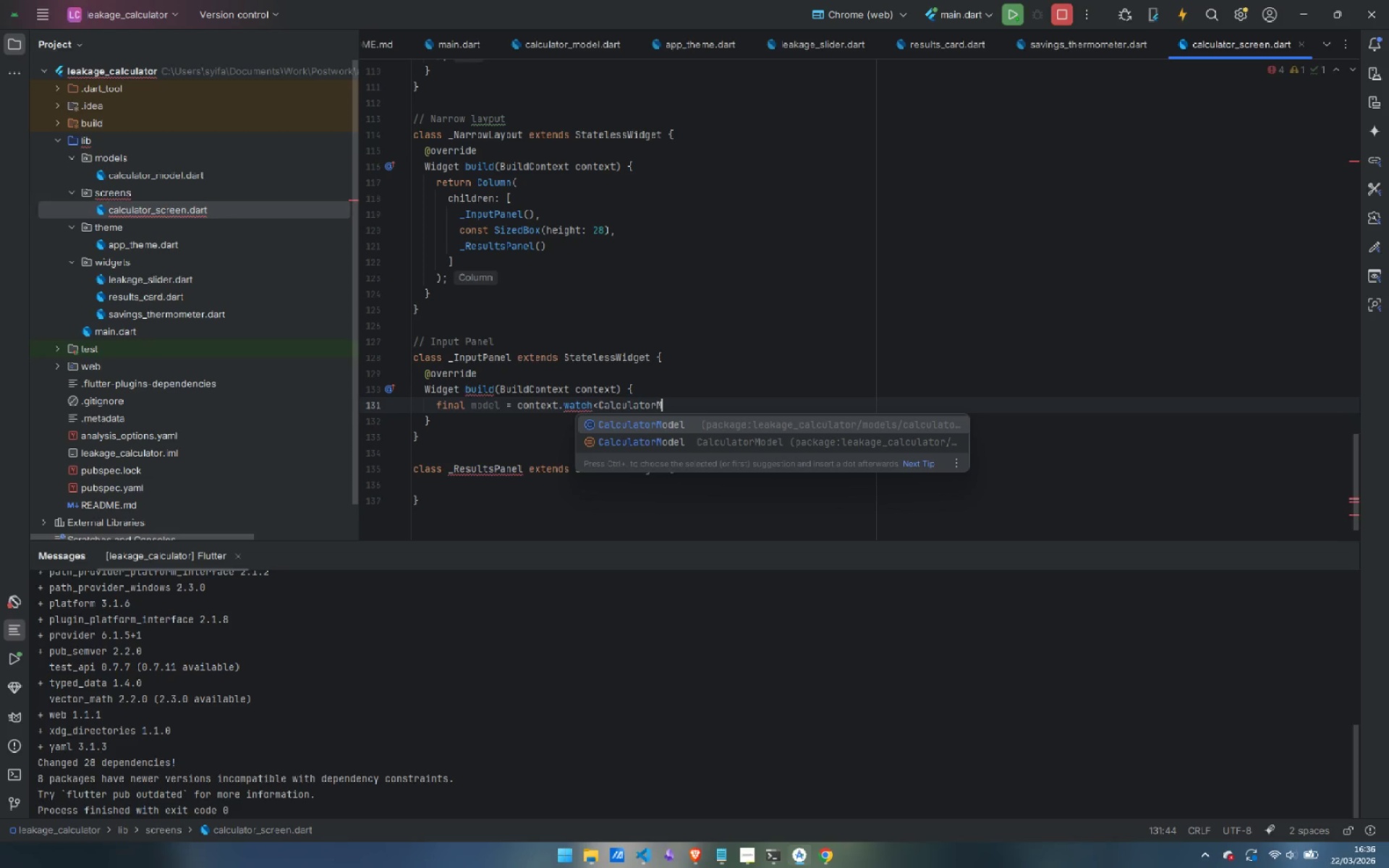 
key(ArrowDown)
 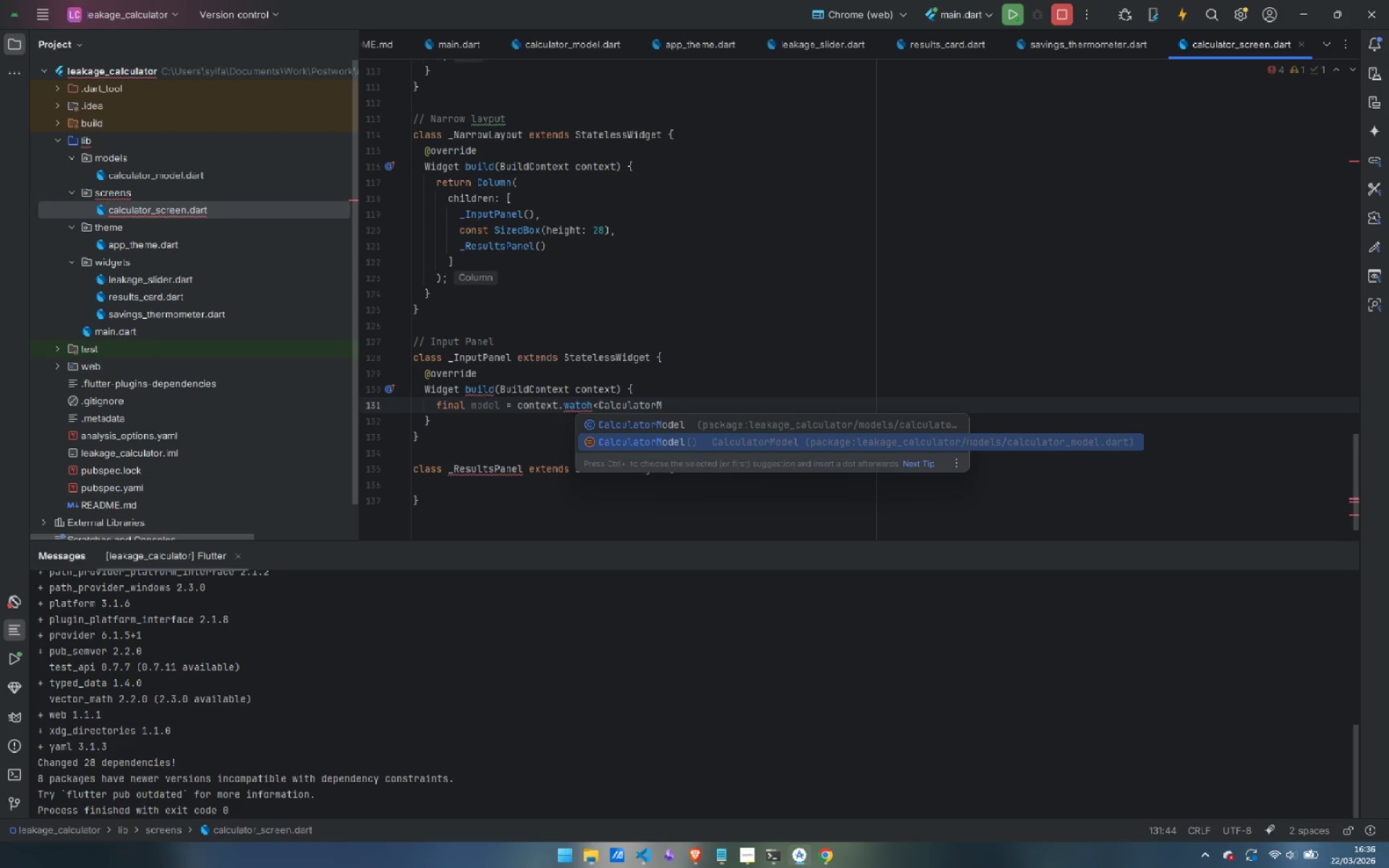 
key(Enter)
 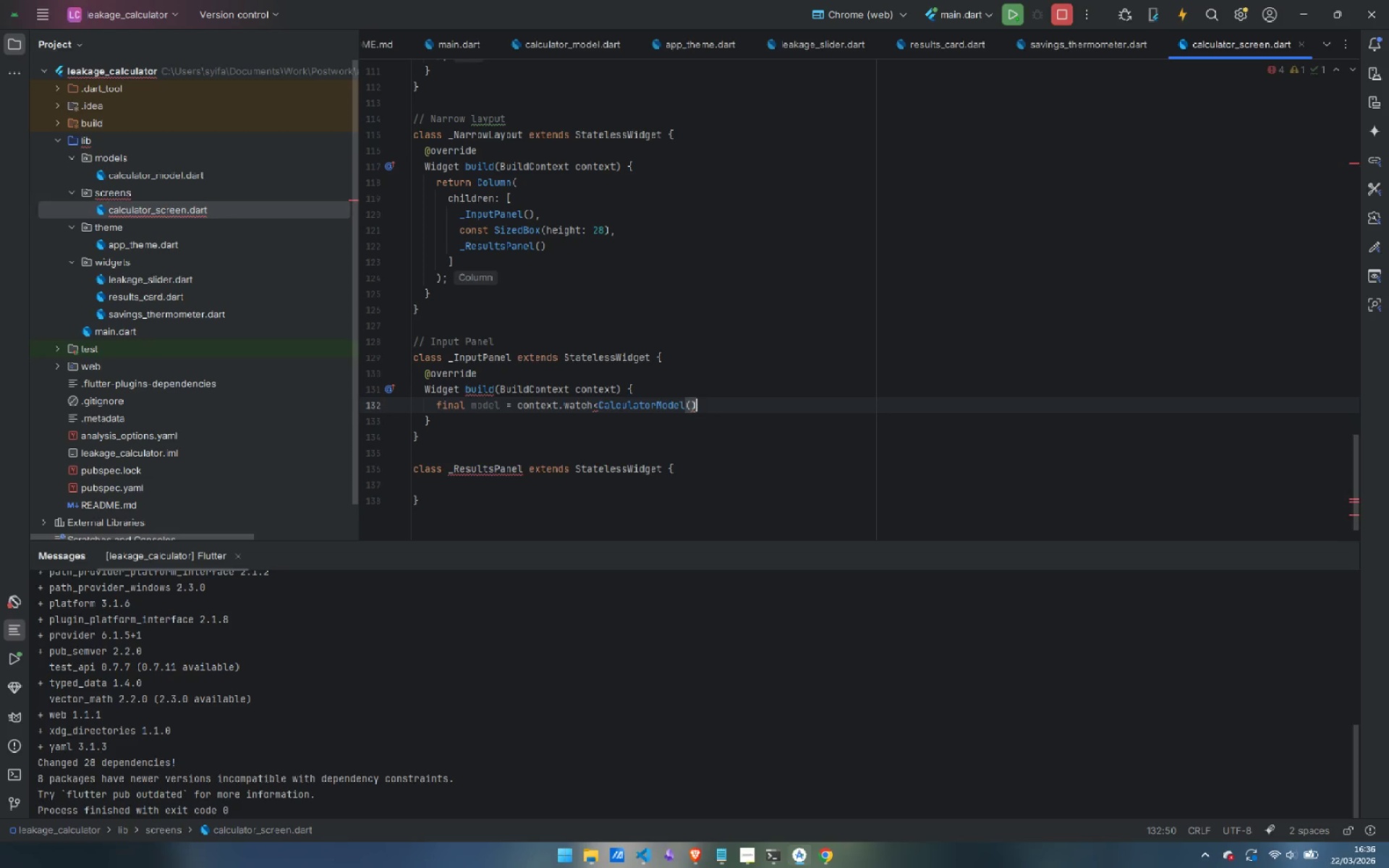 
key(Backspace)
key(Backspace)
type(>();)
 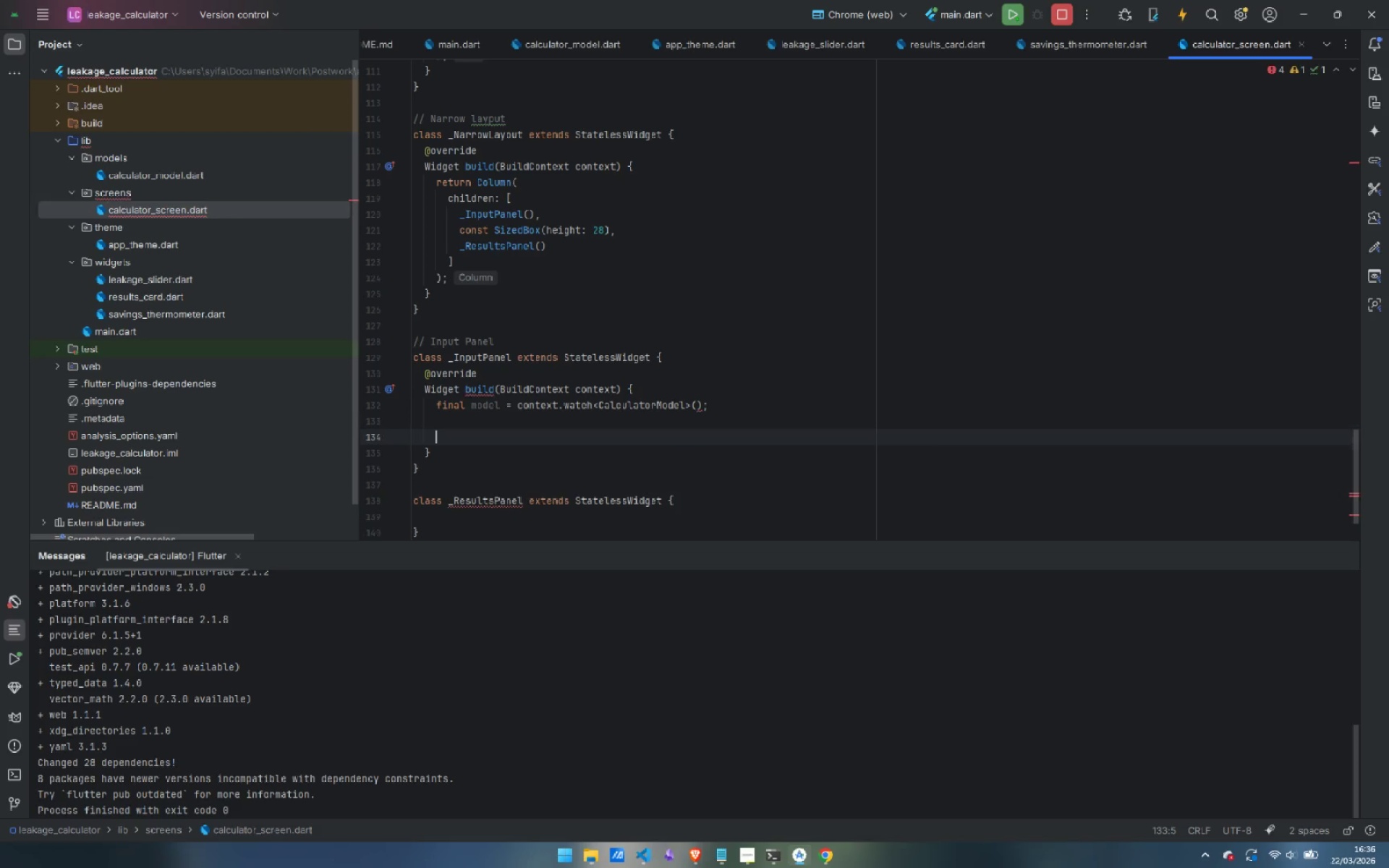 
 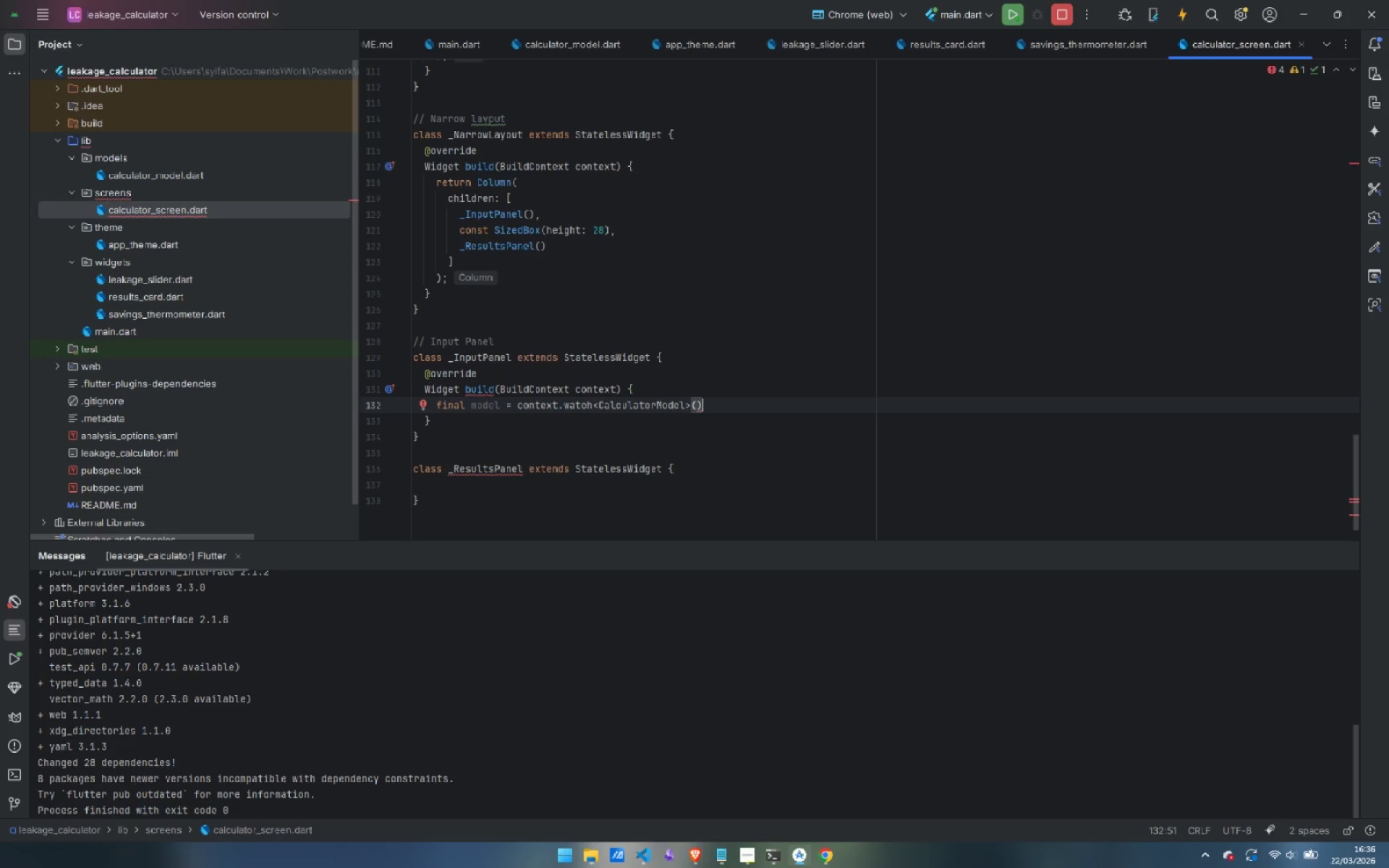 
key(Enter)
 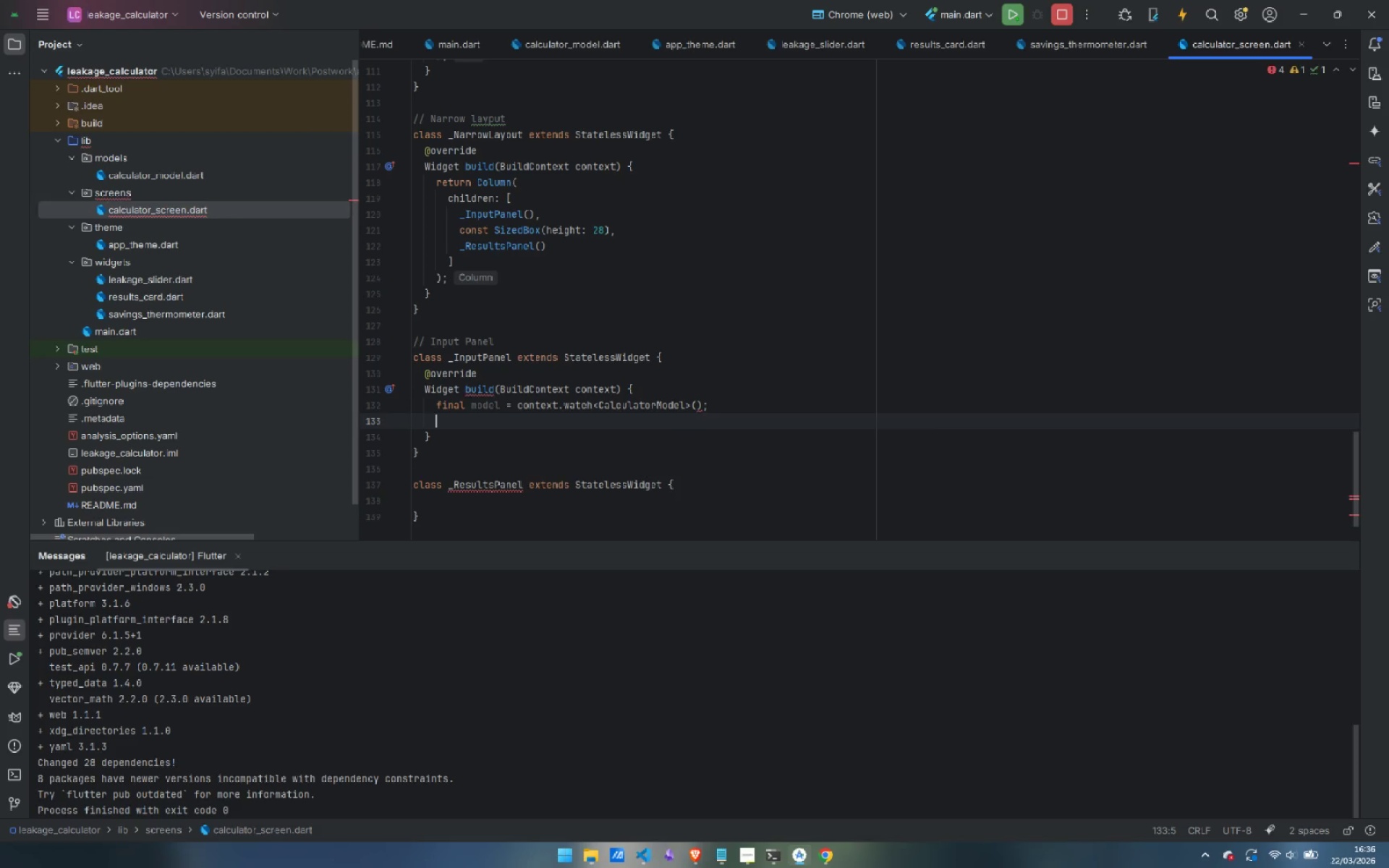 
key(Enter)
 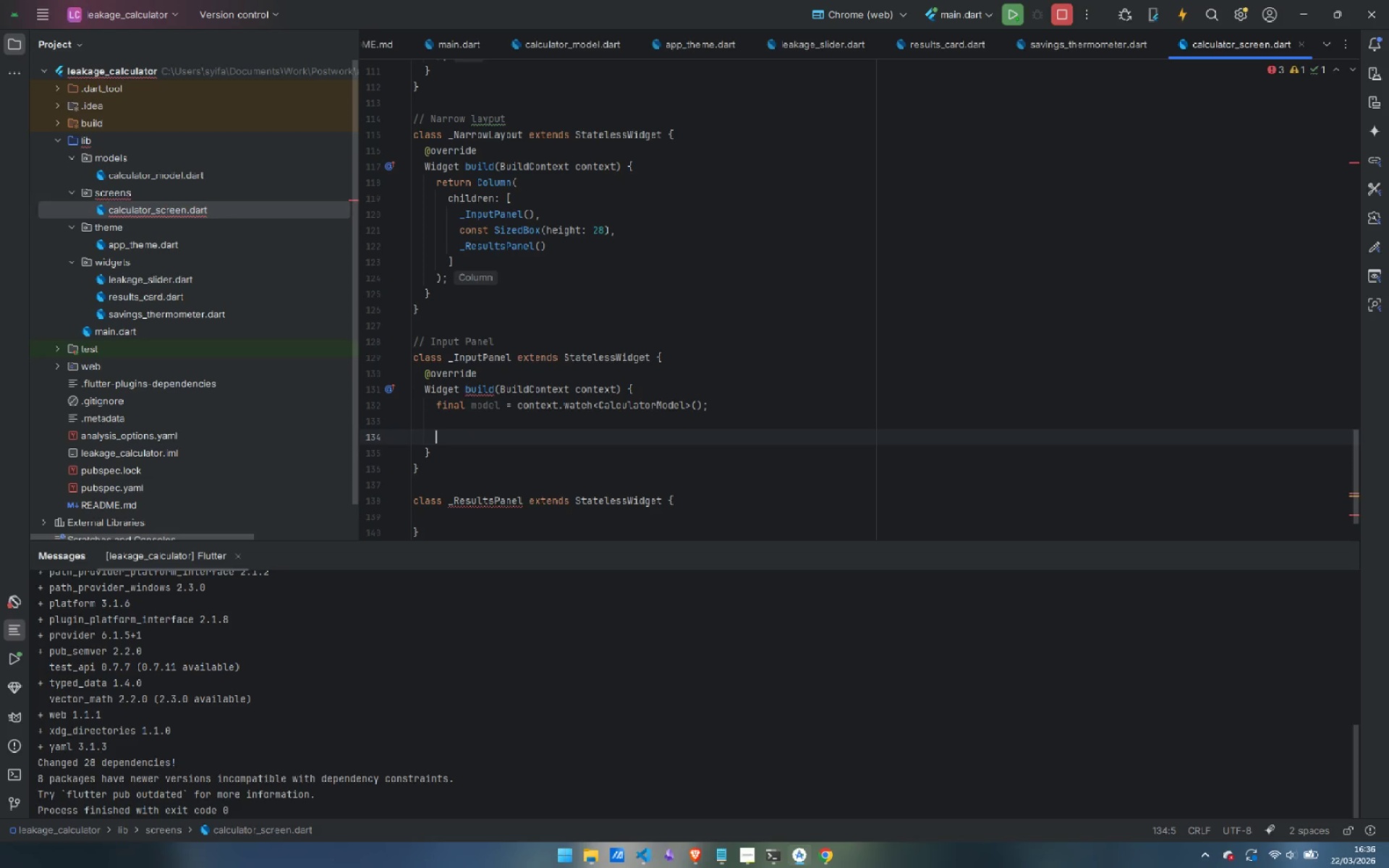 
type(retrun )
key(Backspace)
key(Backspace)
key(Backspace)
key(Backspace)
type(urn Container()
 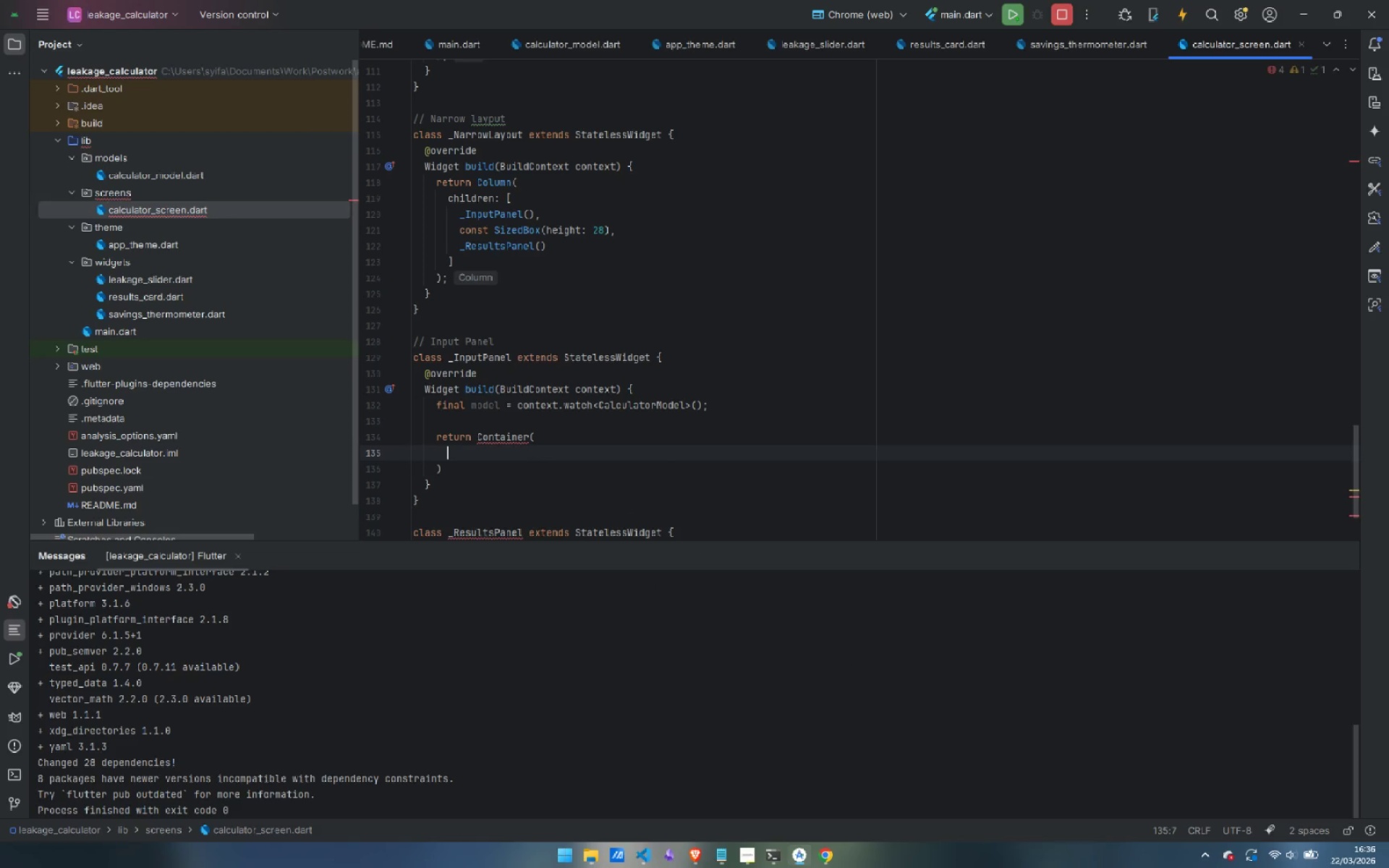 
 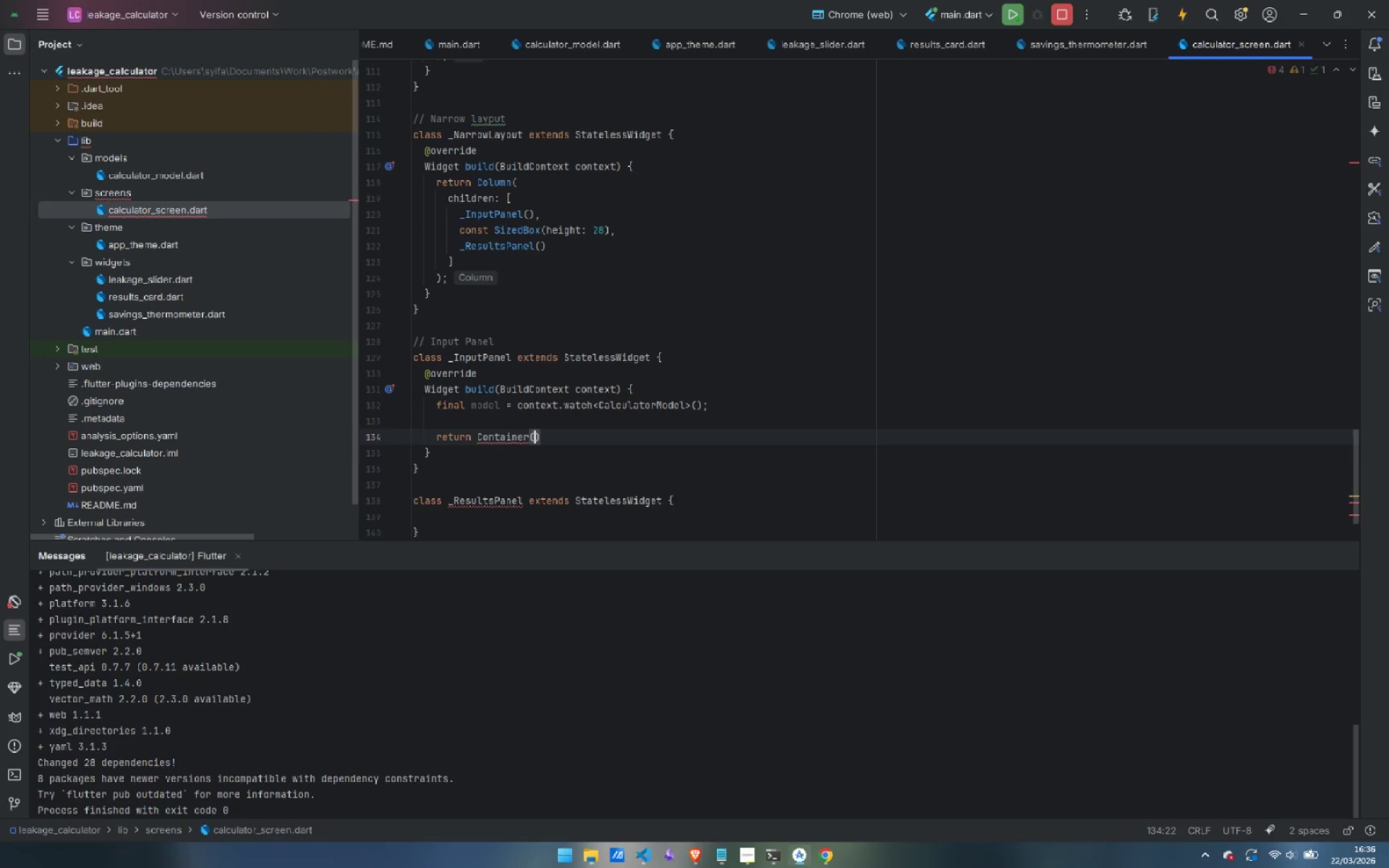 
key(Enter)
 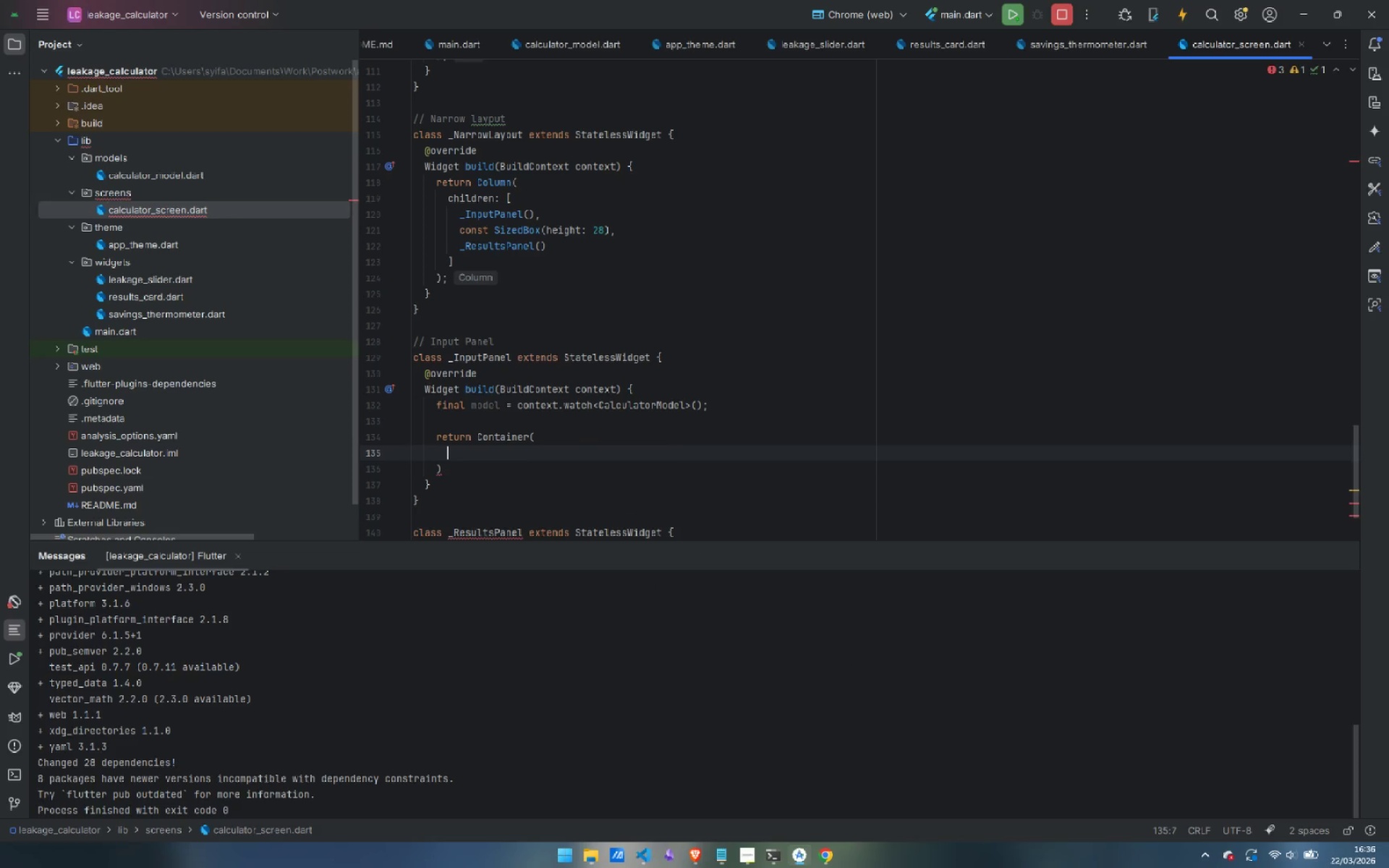 
type(padding: const EdgeInsets.all)
 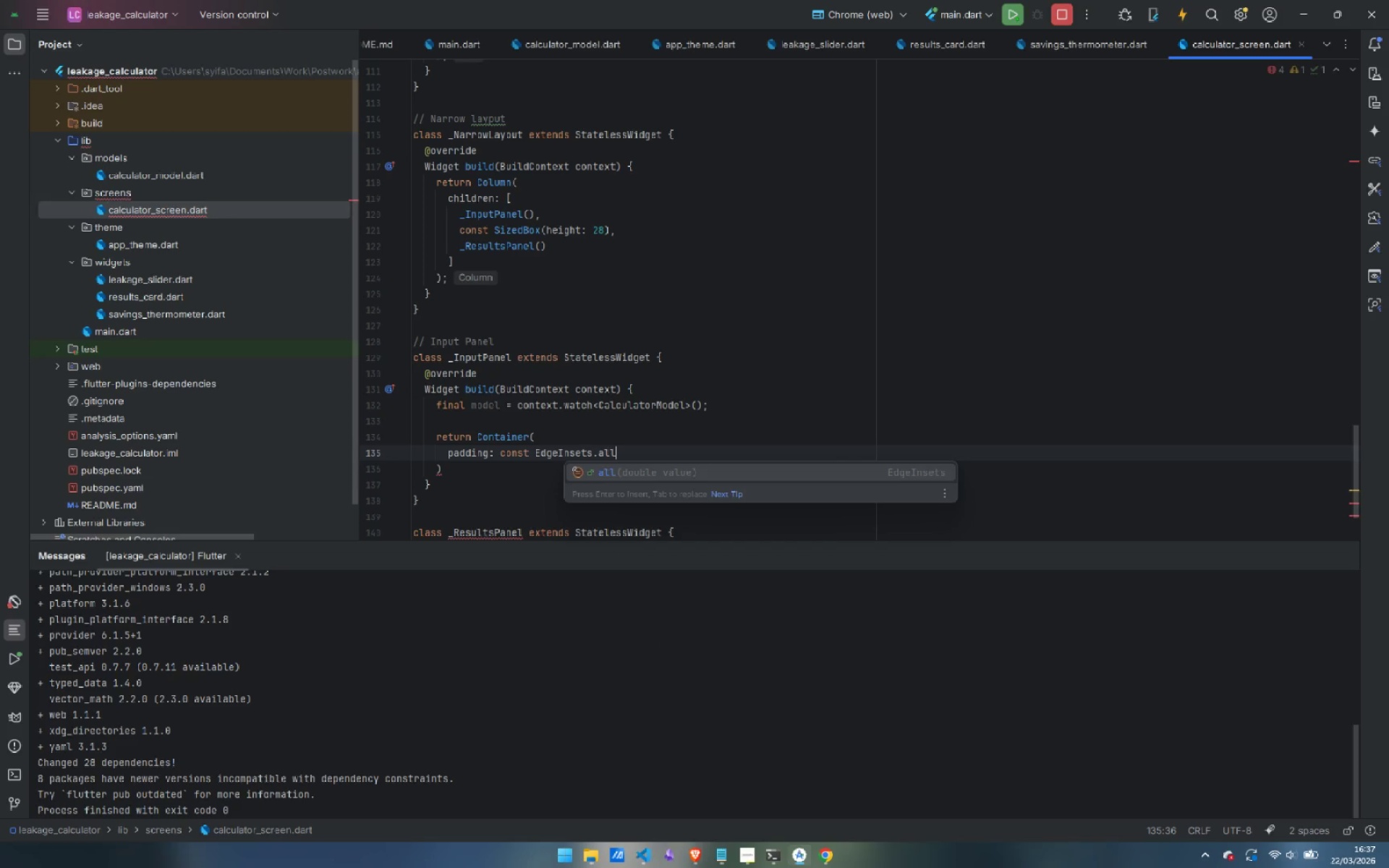 
key(Enter)
 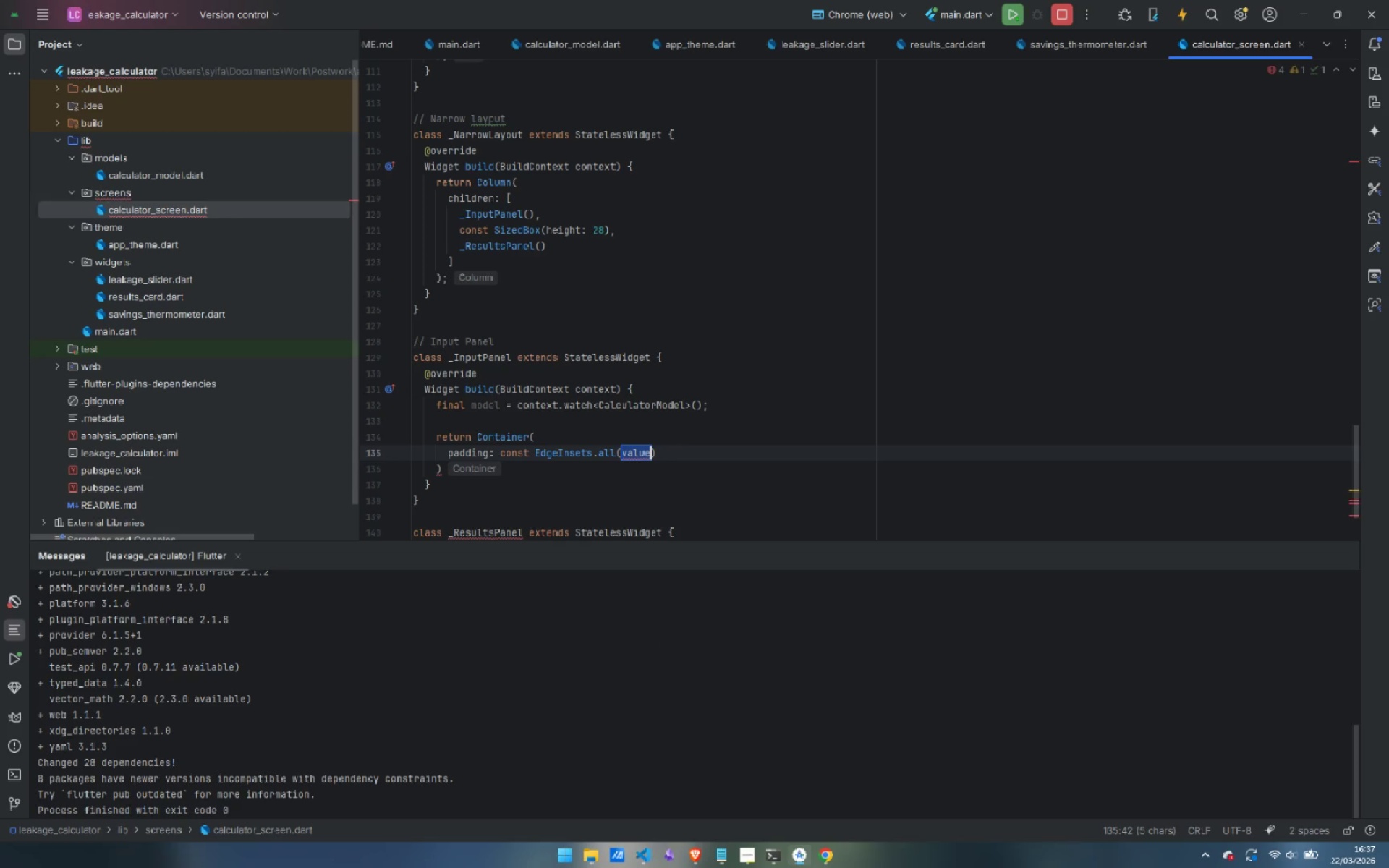 
type(28)
 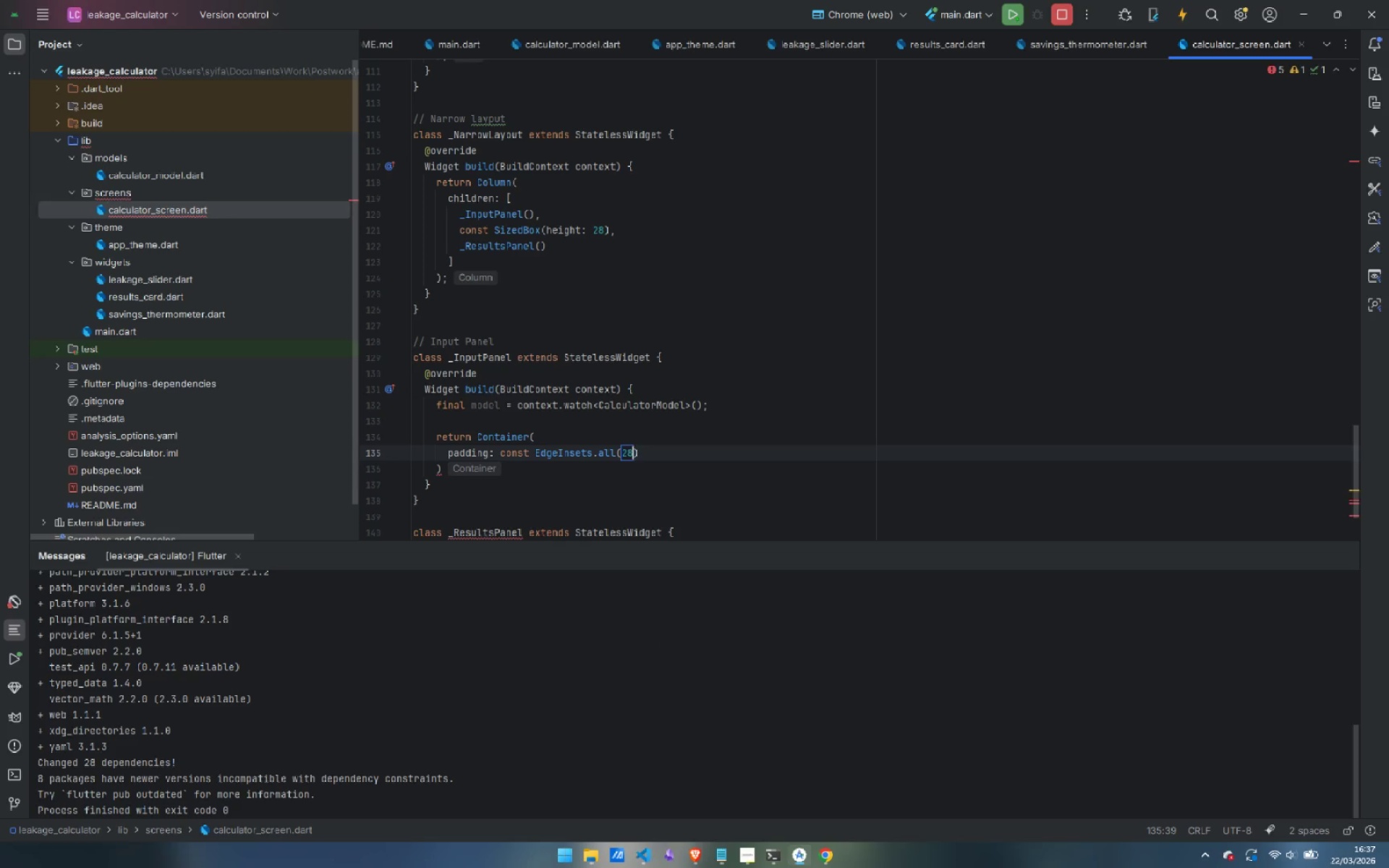 
key(ArrowRight)
 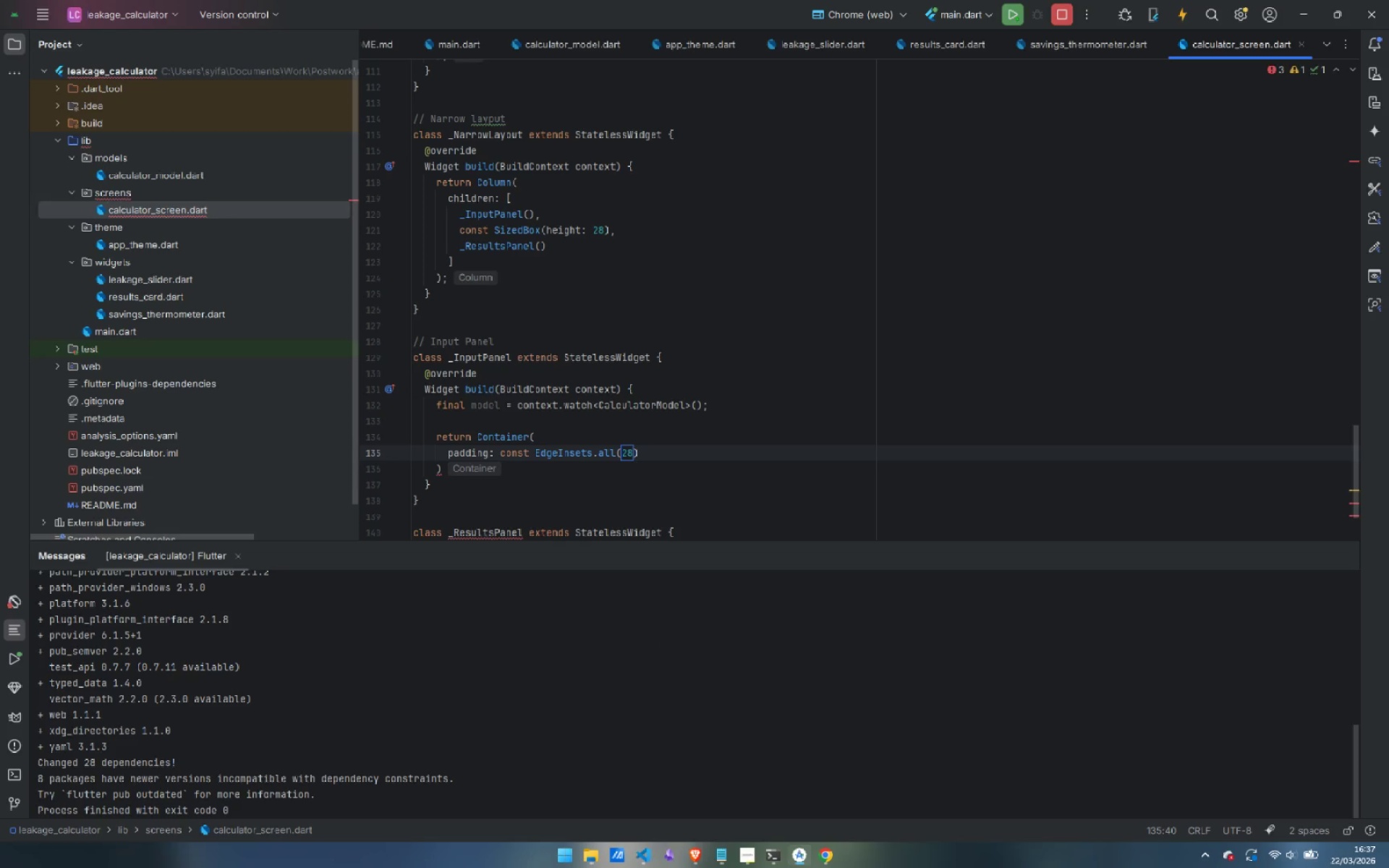 
key(Comma)
 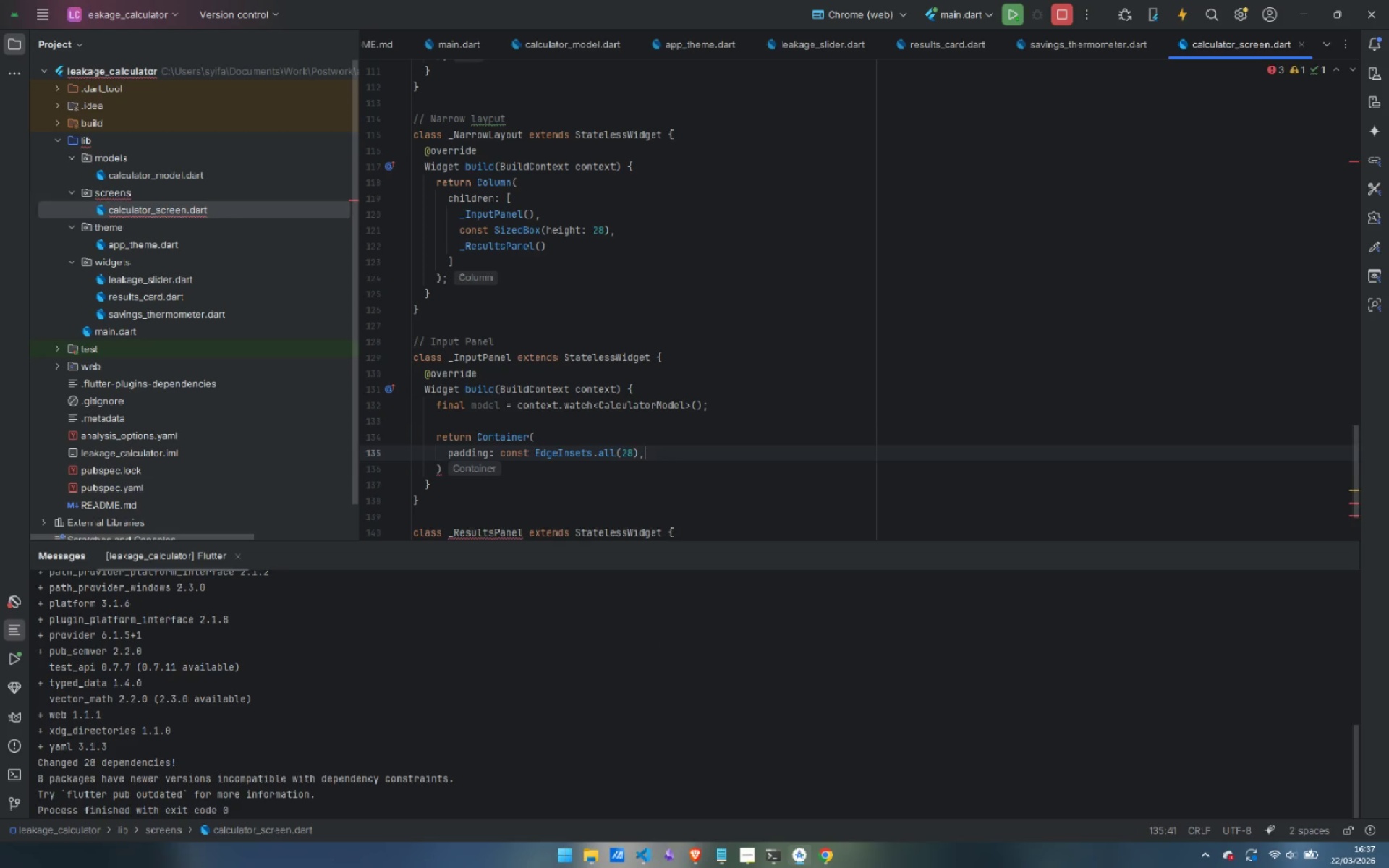 
key(Enter)
 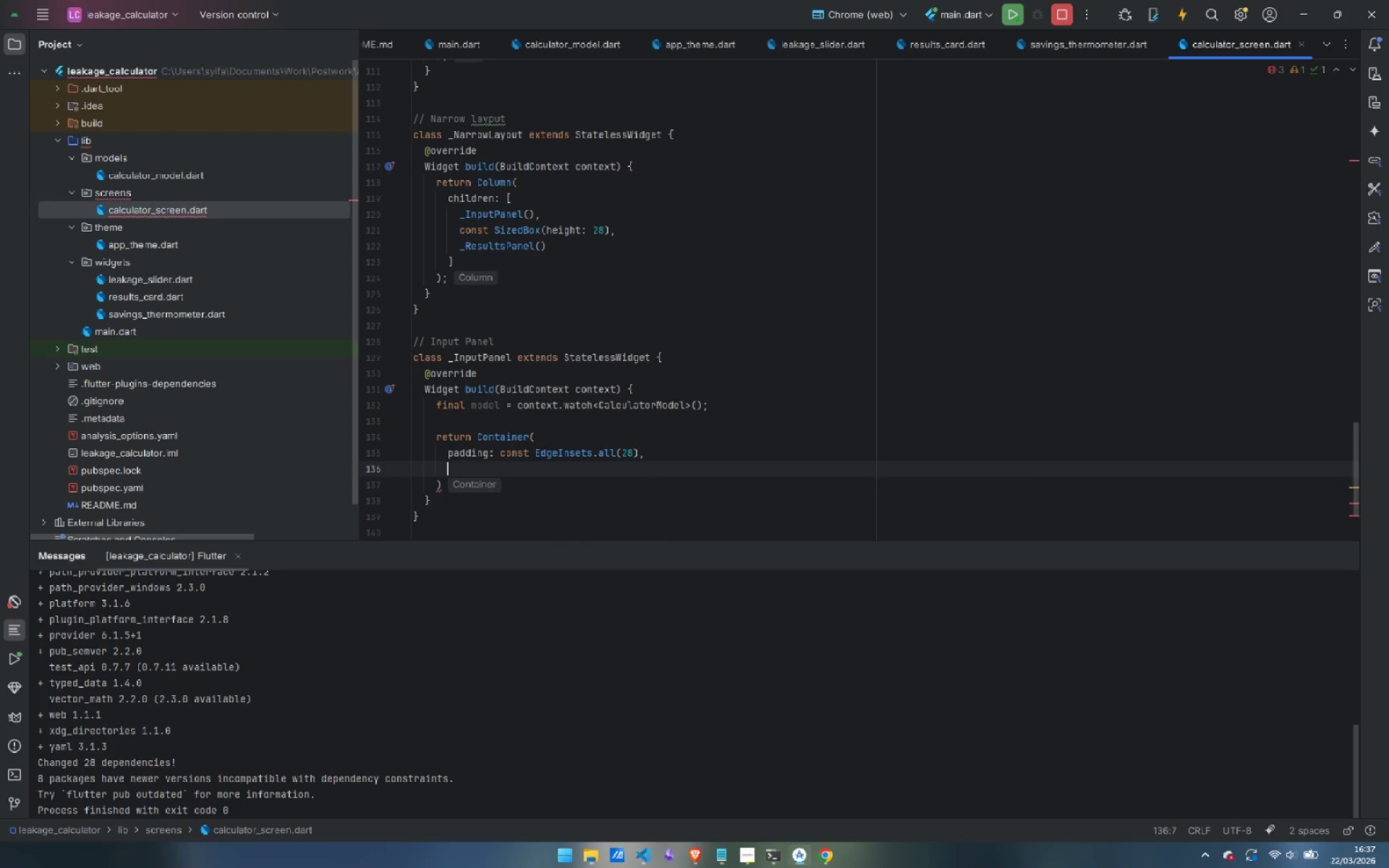 
type(decpr)
key(Backspace)
key(Backspace)
type(oration: BoxDecoration()
 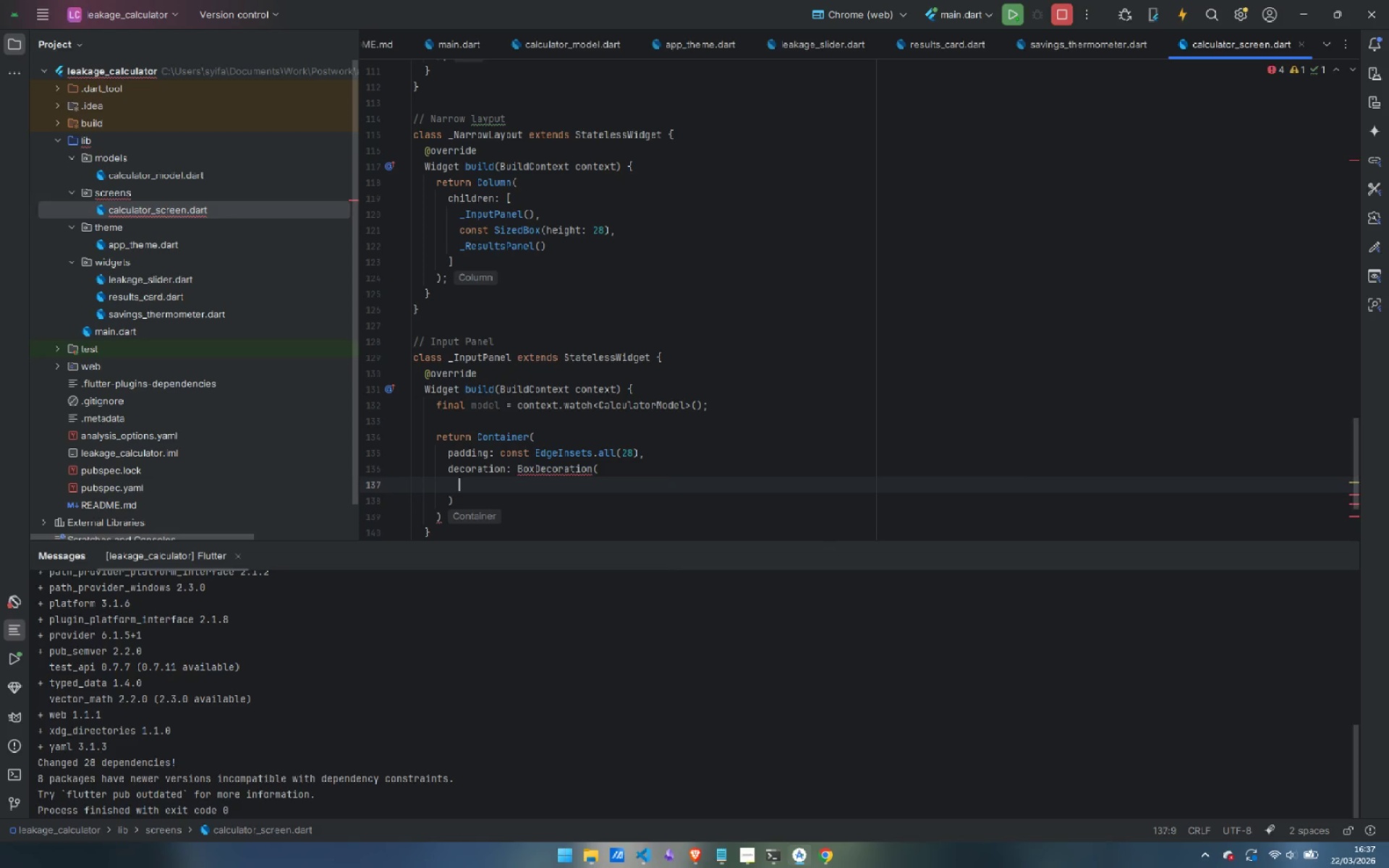 
 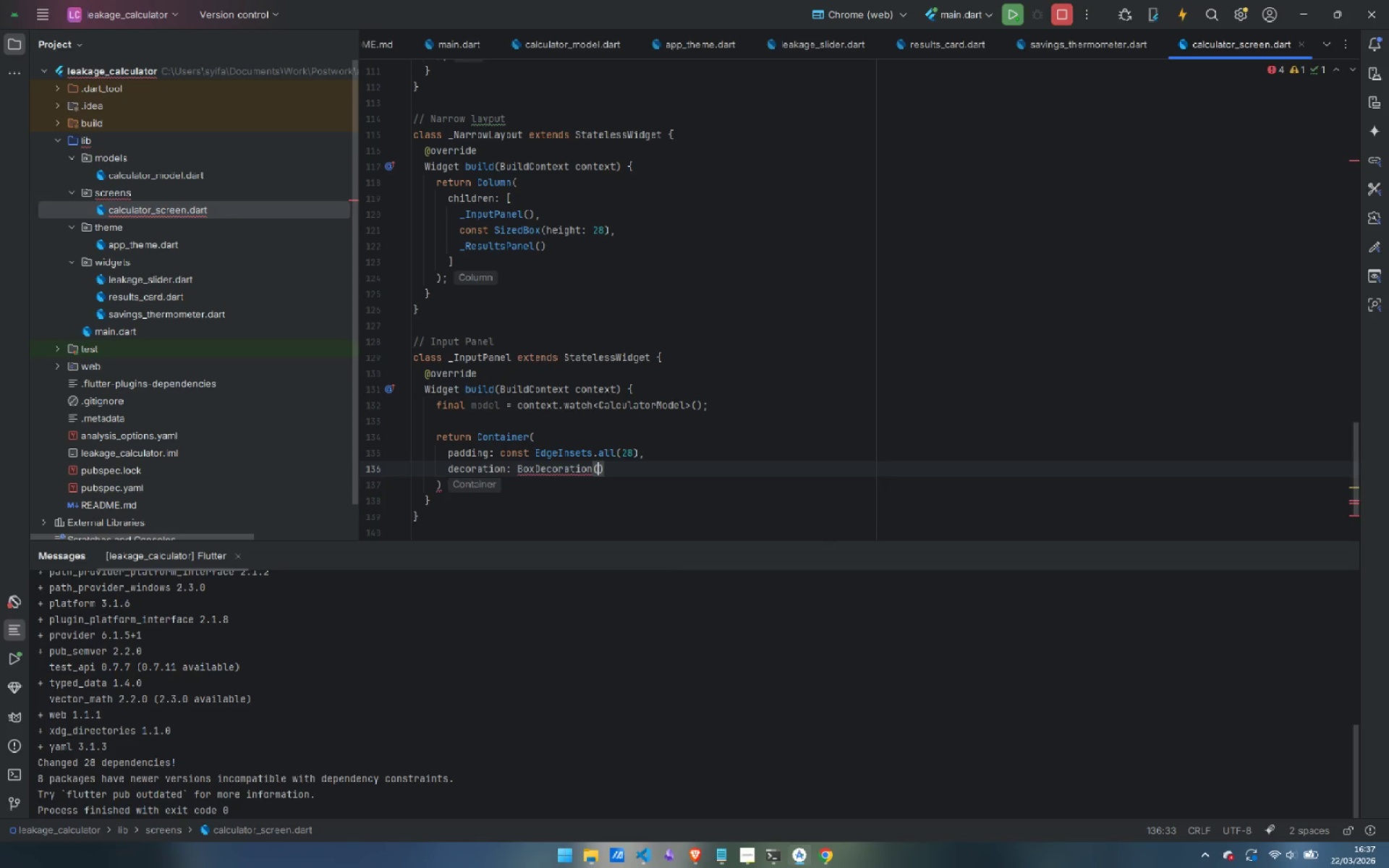 
key(Enter)
 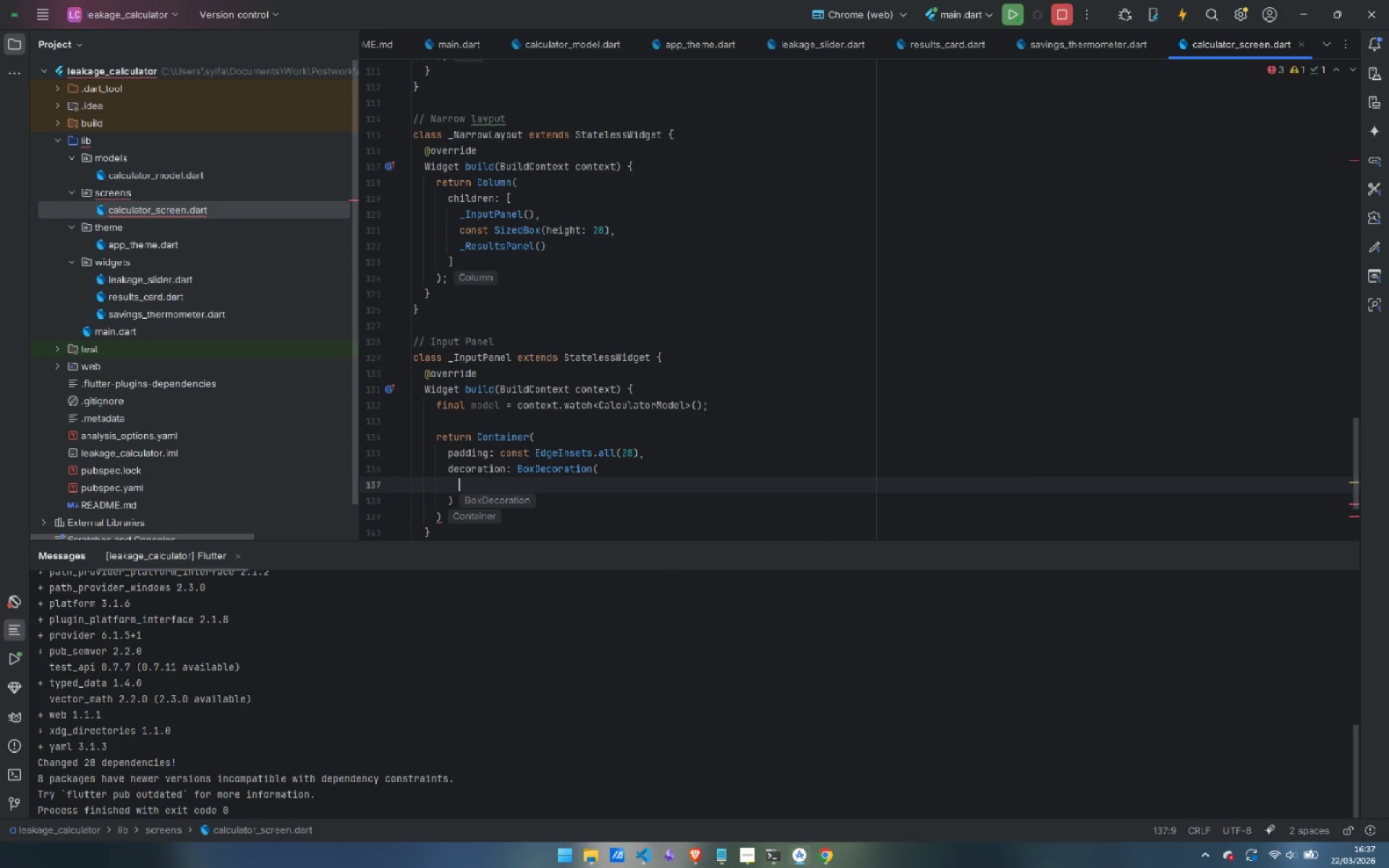 
type(color: AppColors,)
key(Backspace)
type(.cardBg,)
 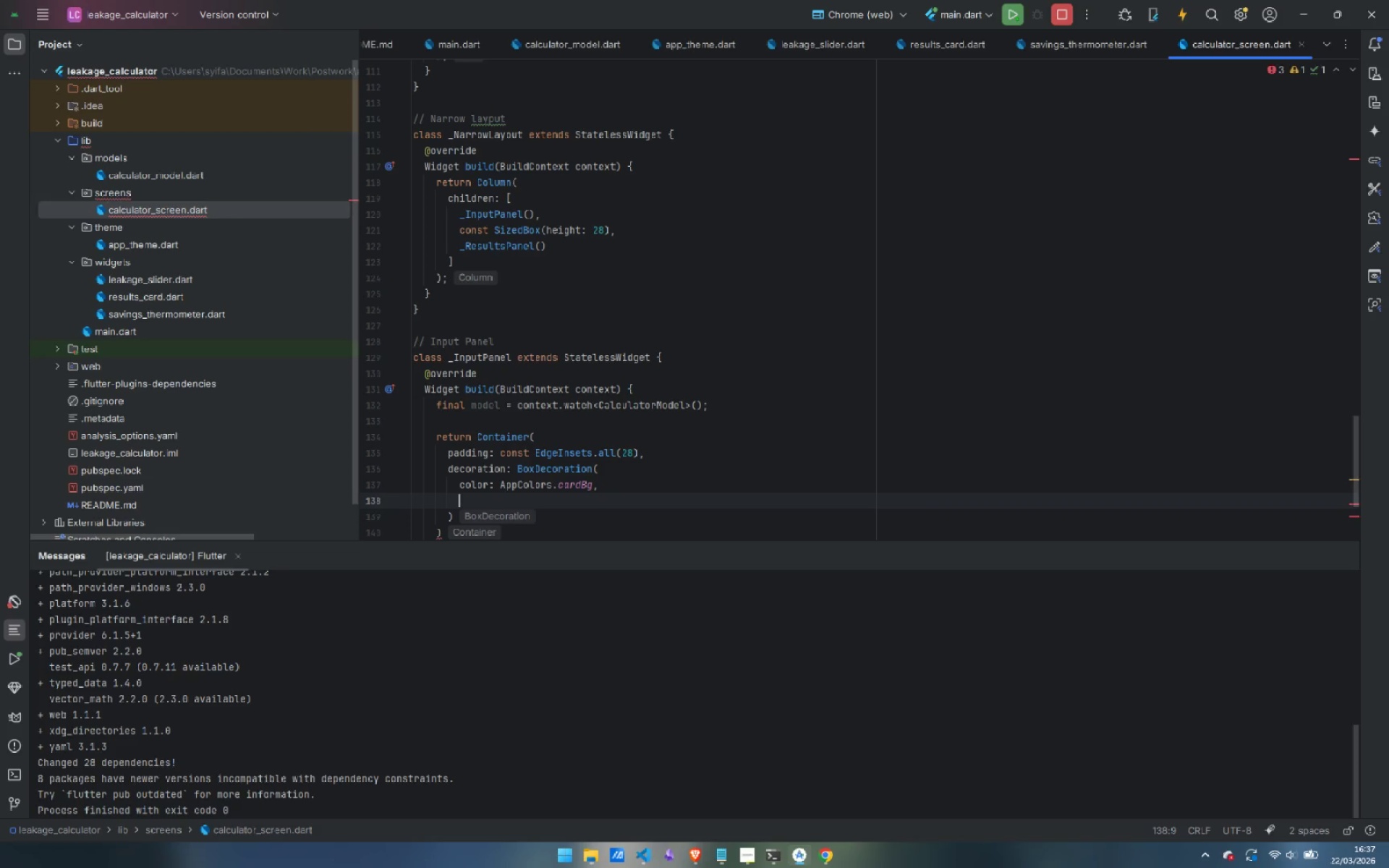 
 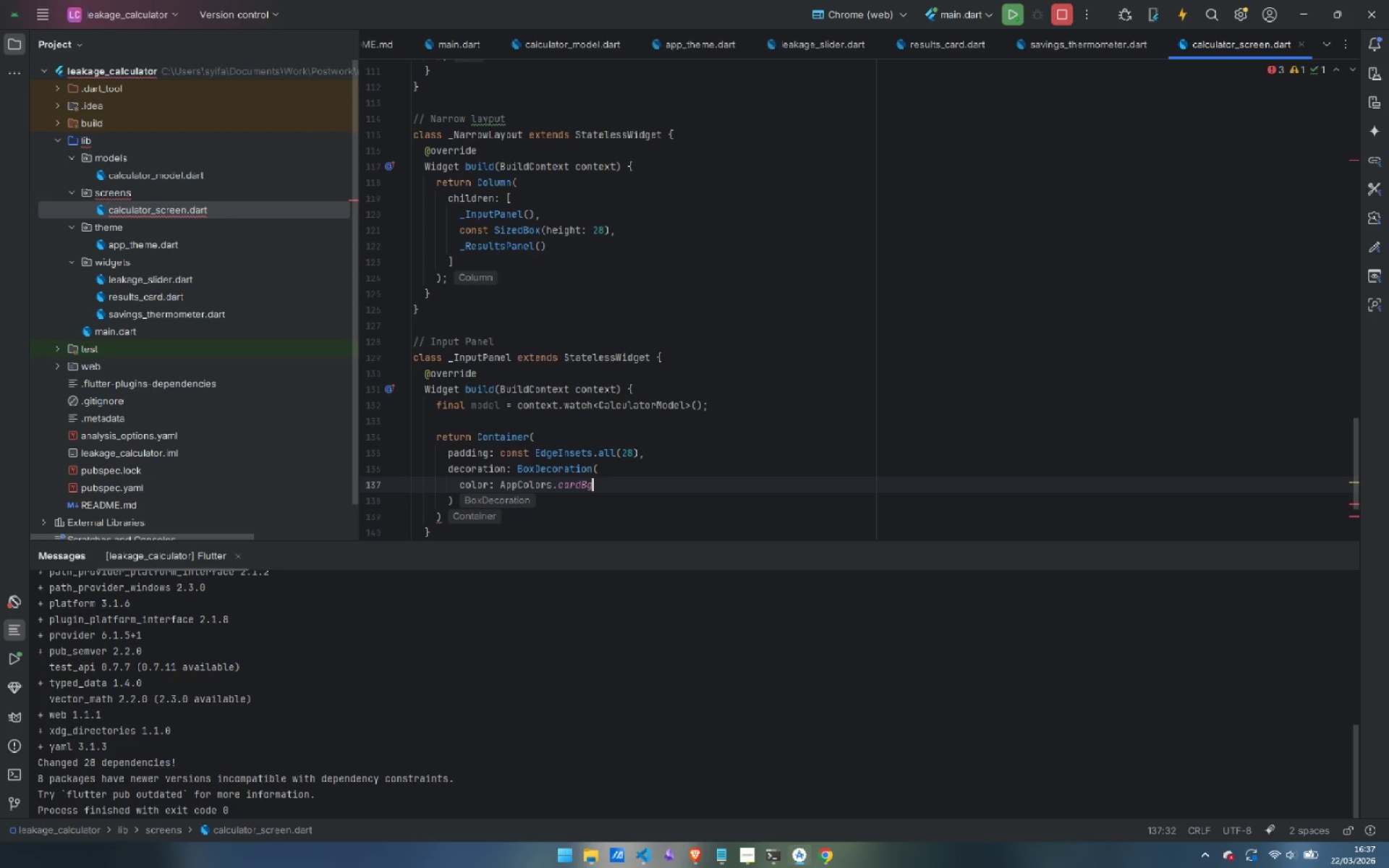 
key(Enter)
 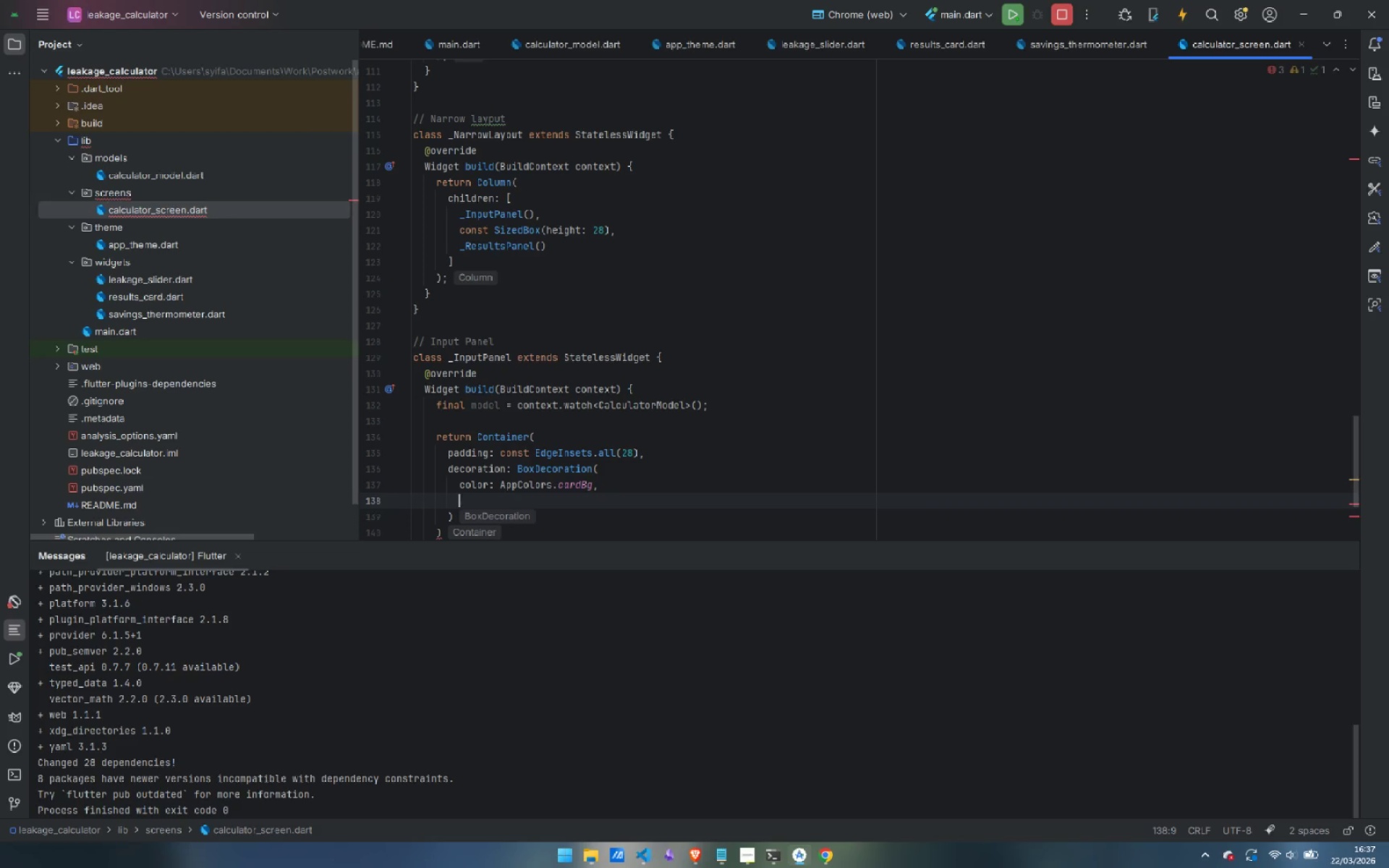 
type(borderRadii)
key(Backspace)
type(us: )
 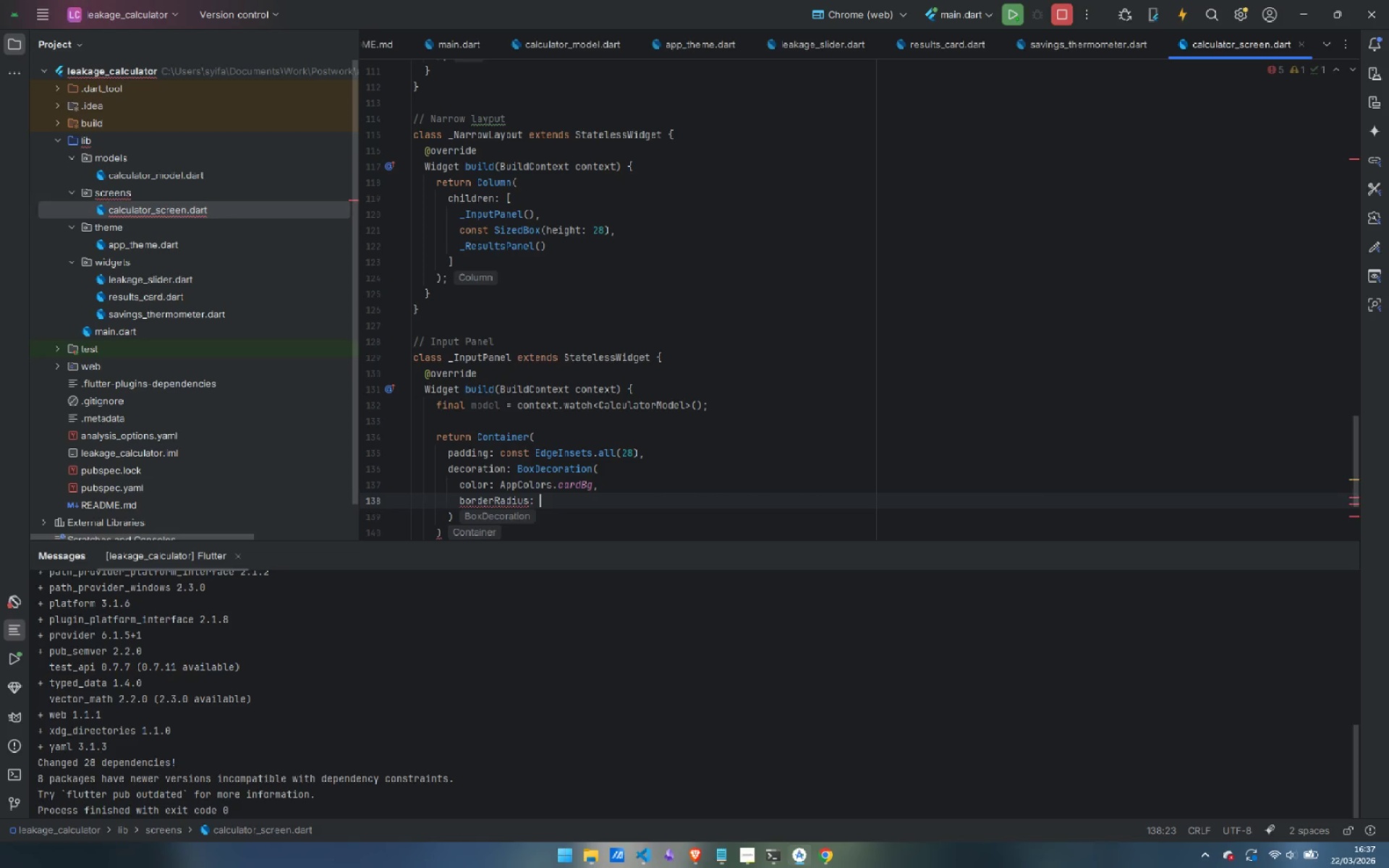 
type(BorderRado)
key(Backspace)
type(ius.circular(16)
 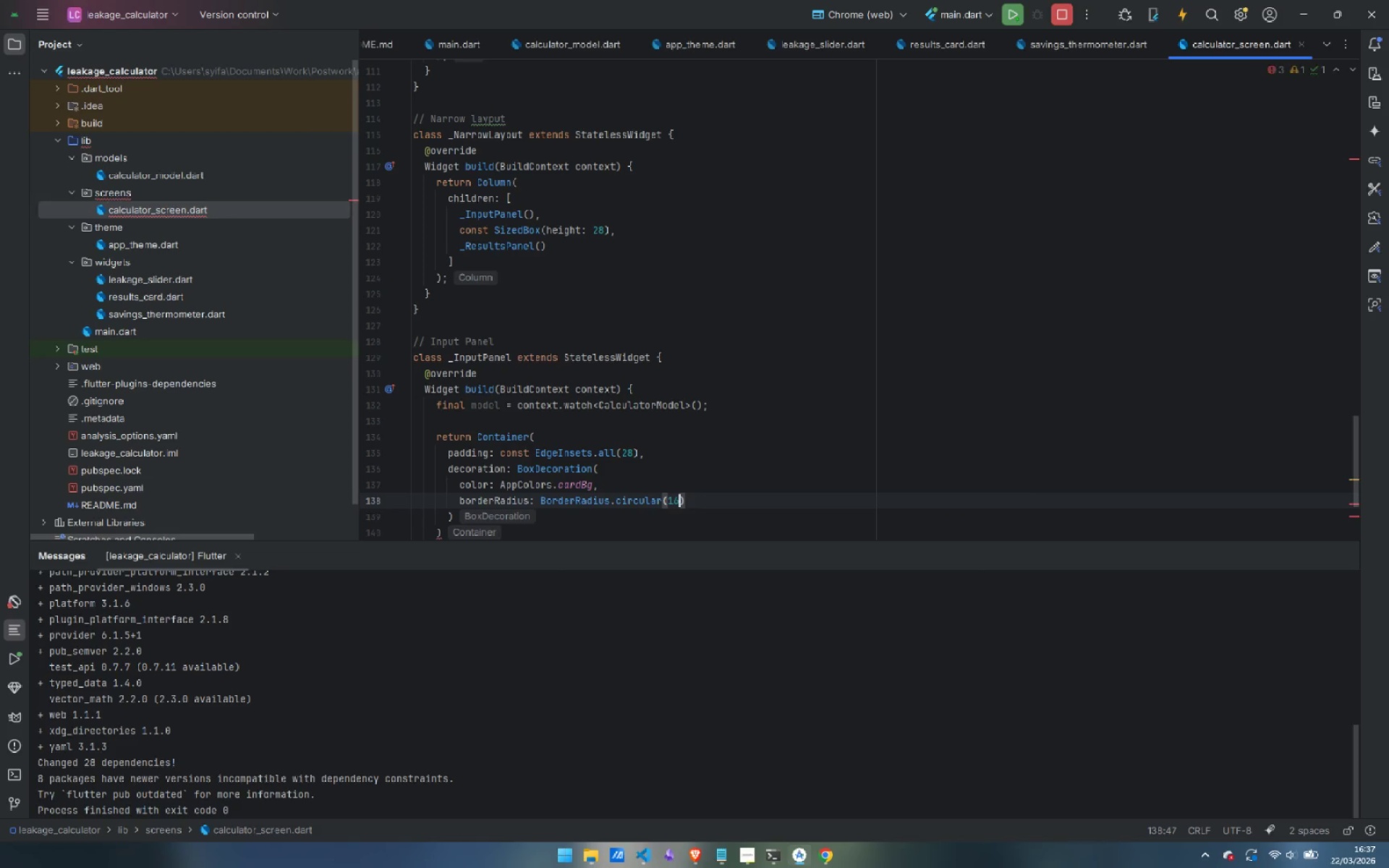 
key(ArrowRight)
 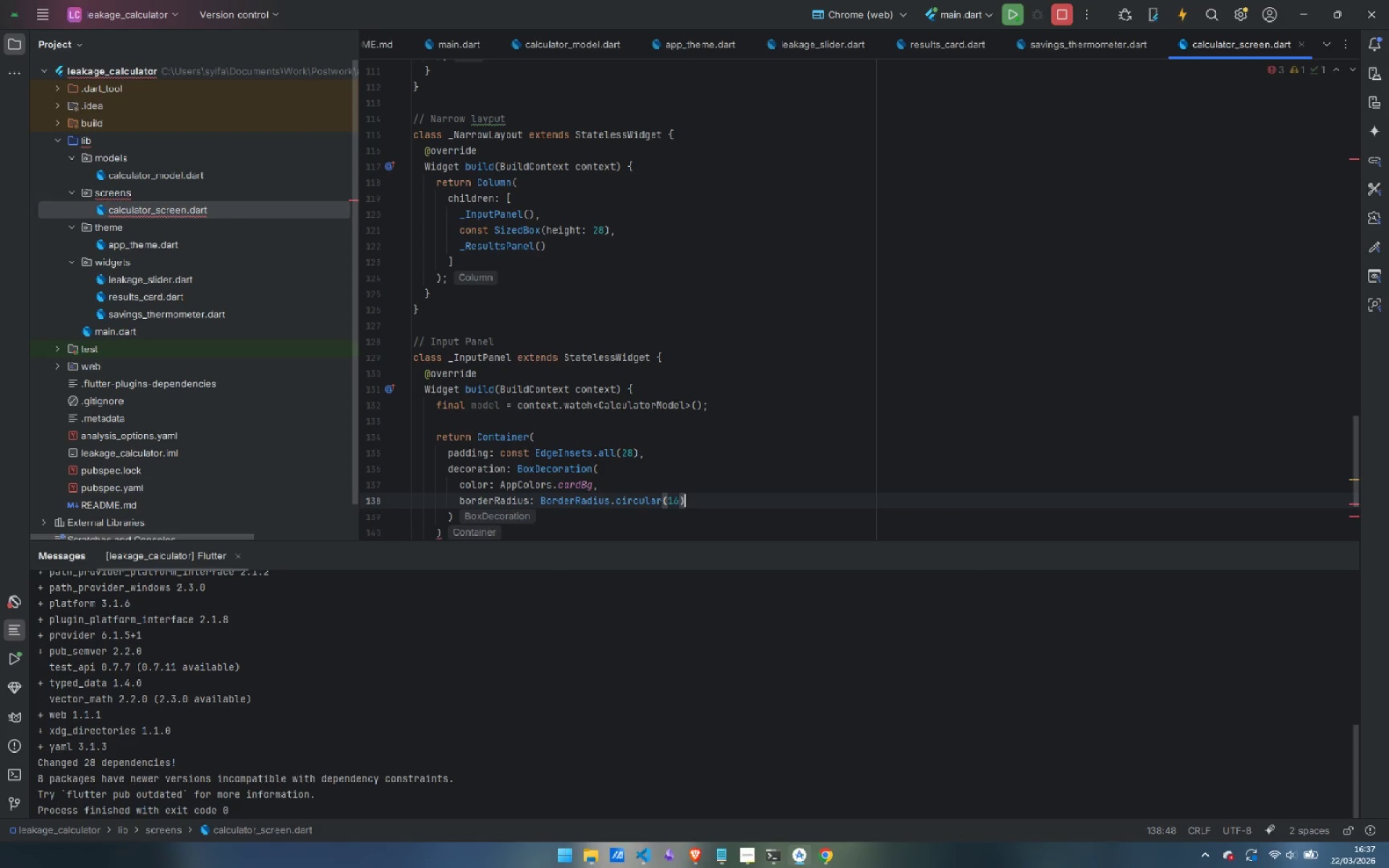 
key(Comma)
 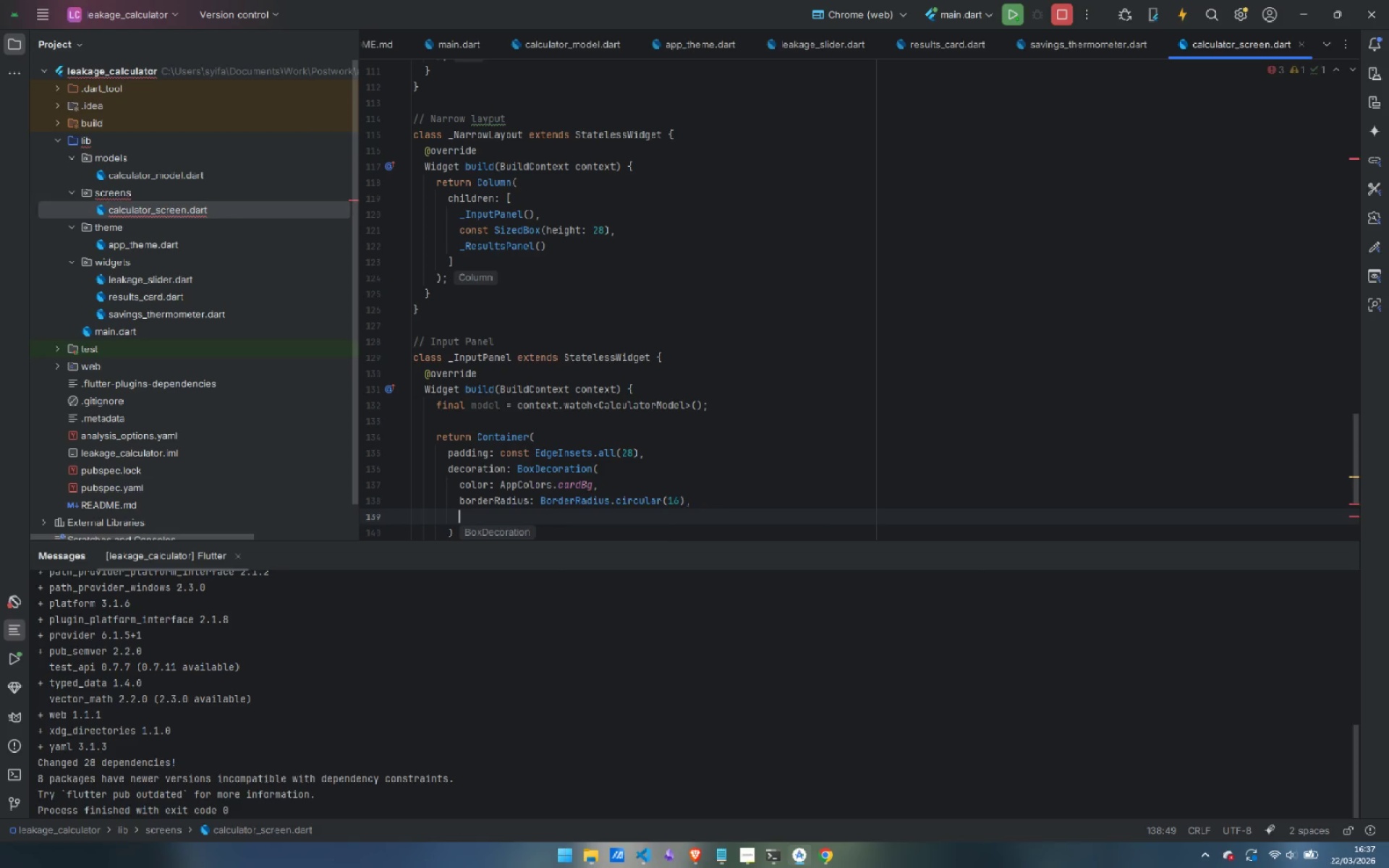 
key(Enter)
 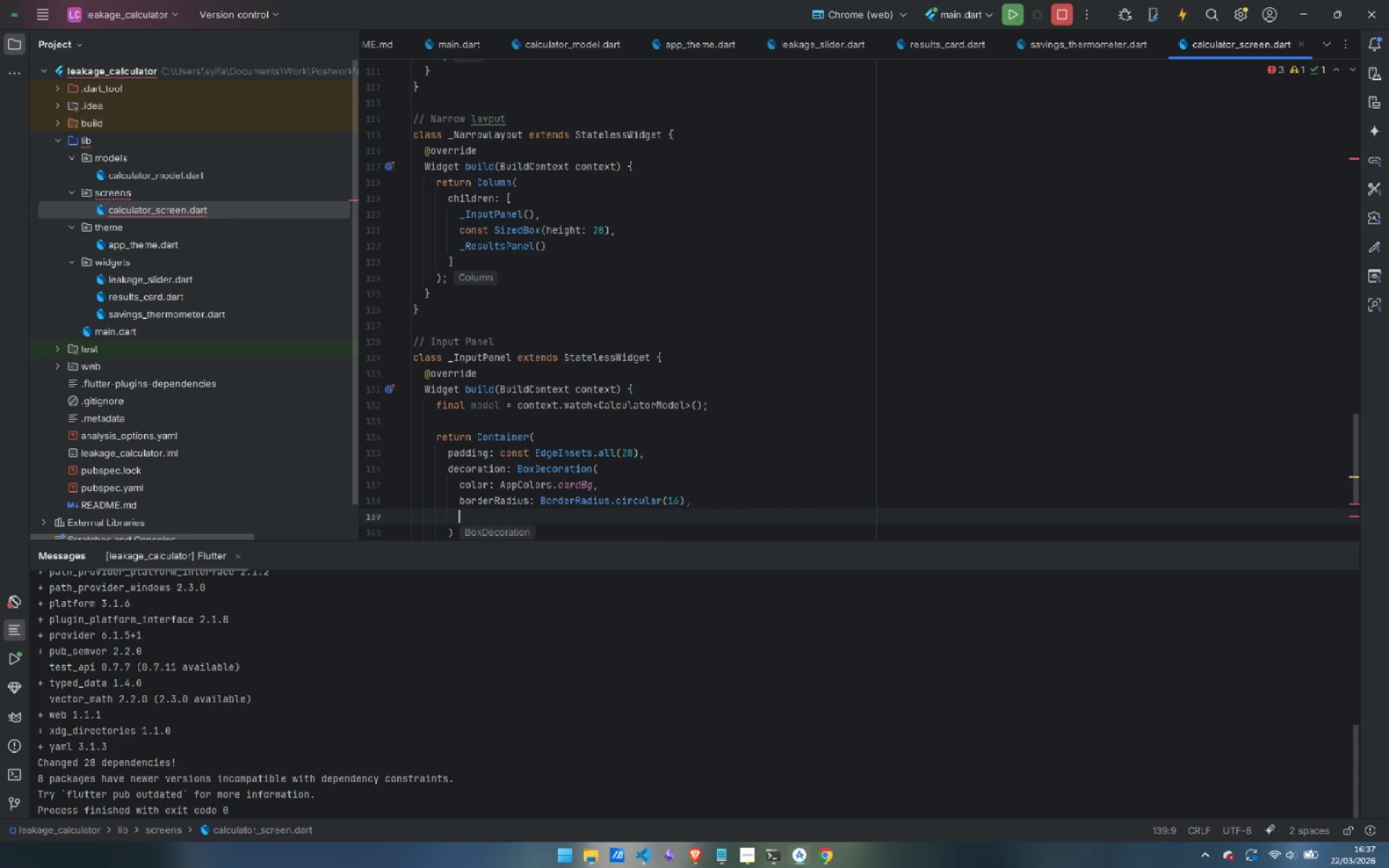 
type(border: Border.all(color: AppColors.divider, wid)
 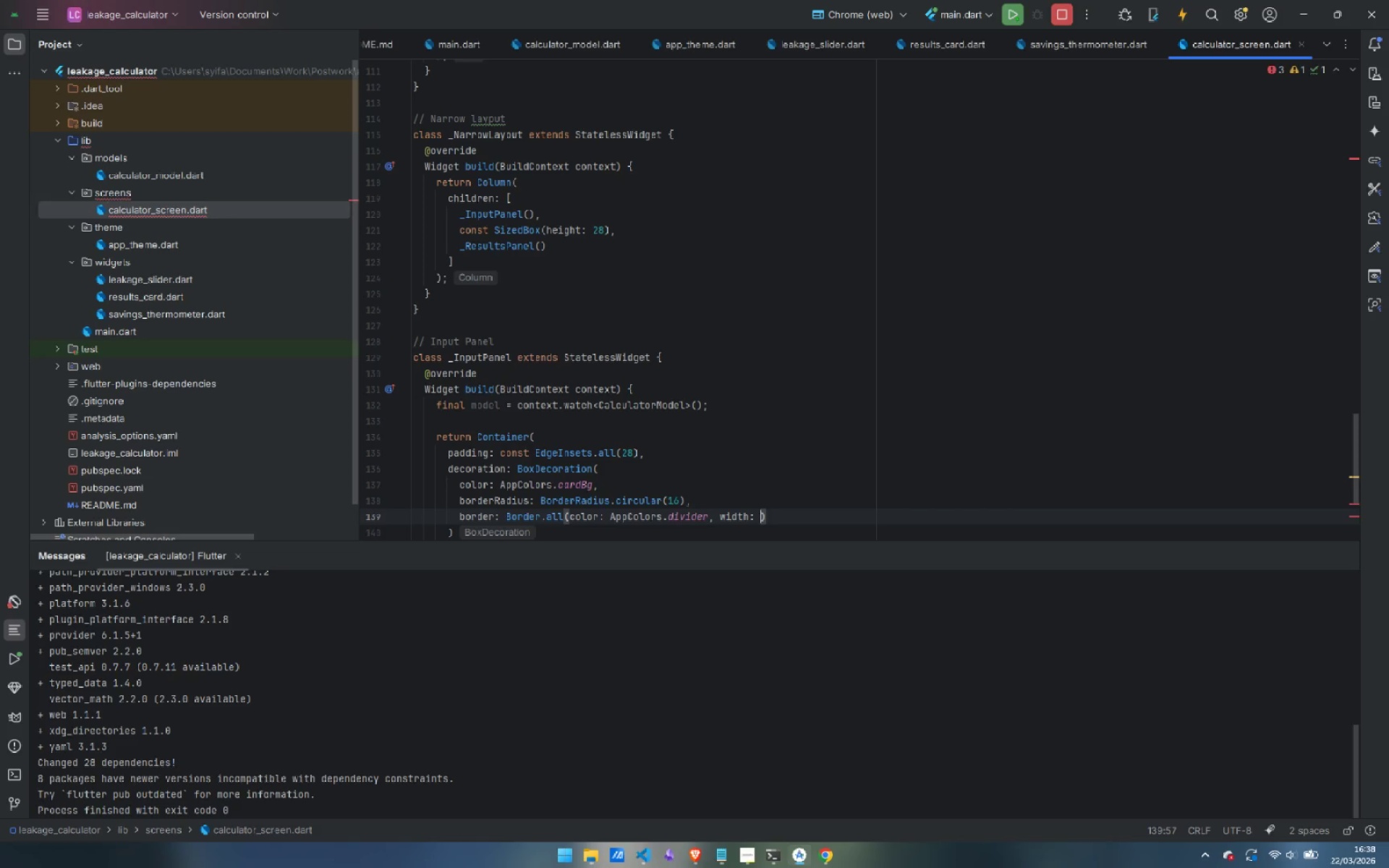 
 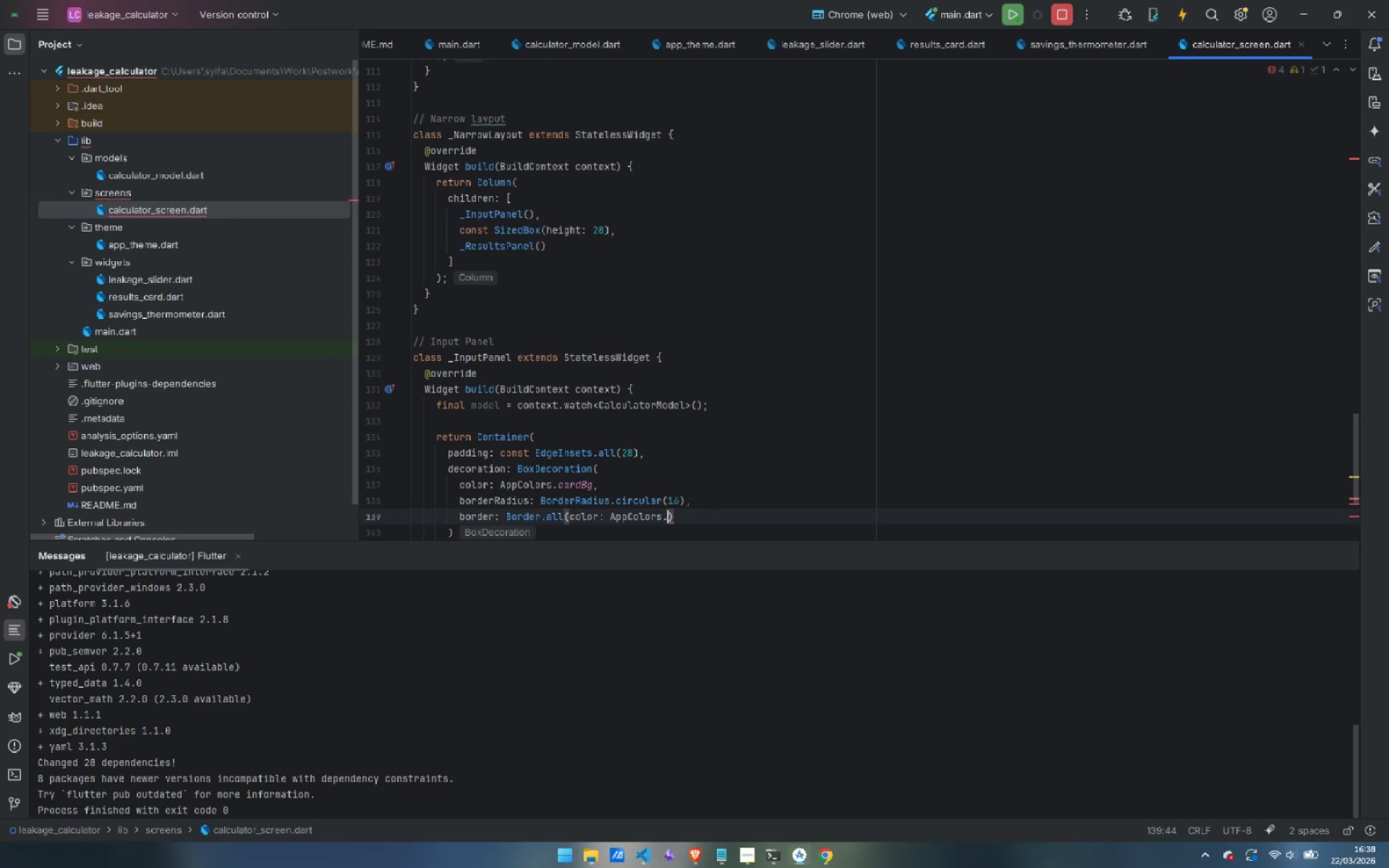 
key(Enter)
 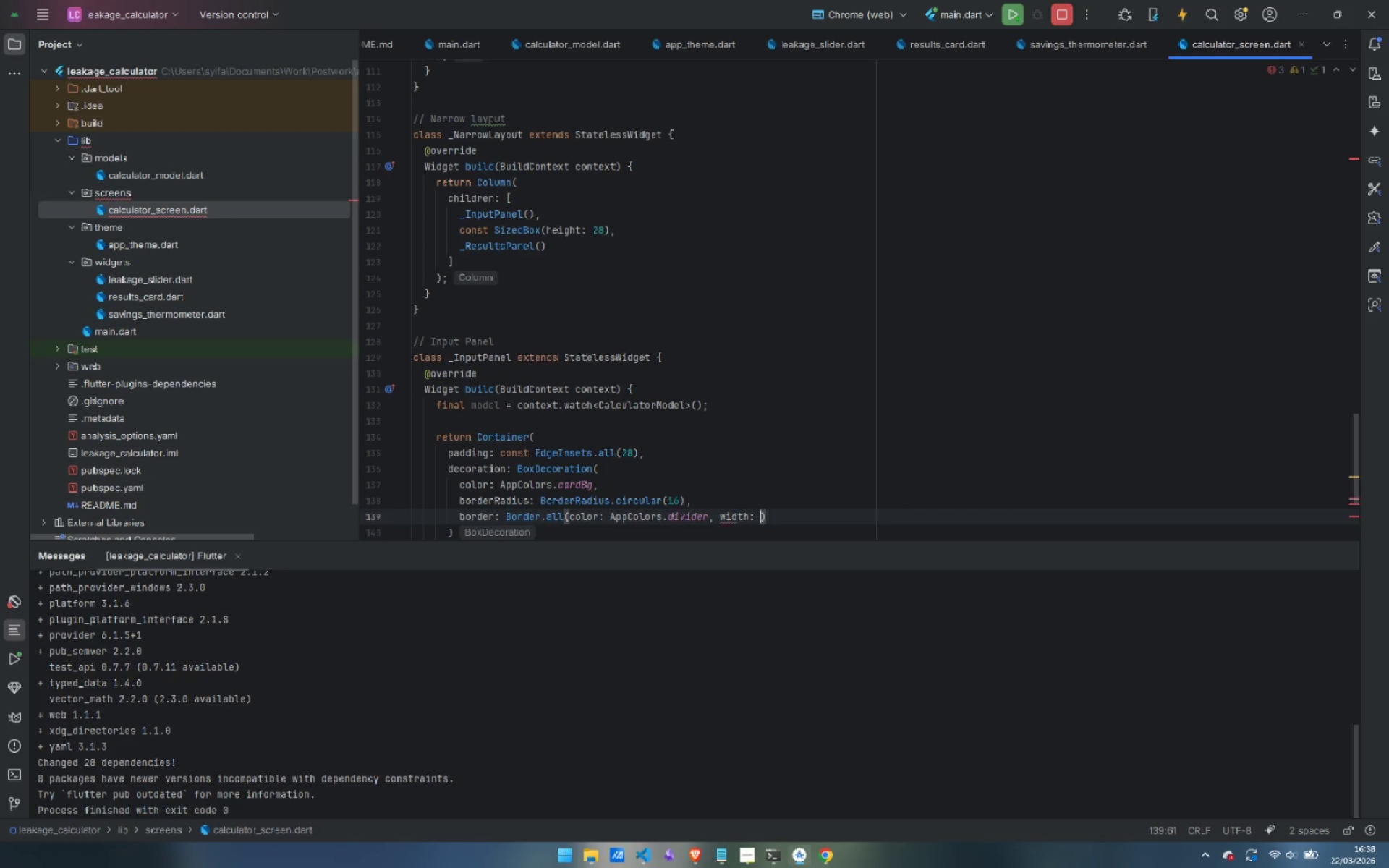 
key(1)
 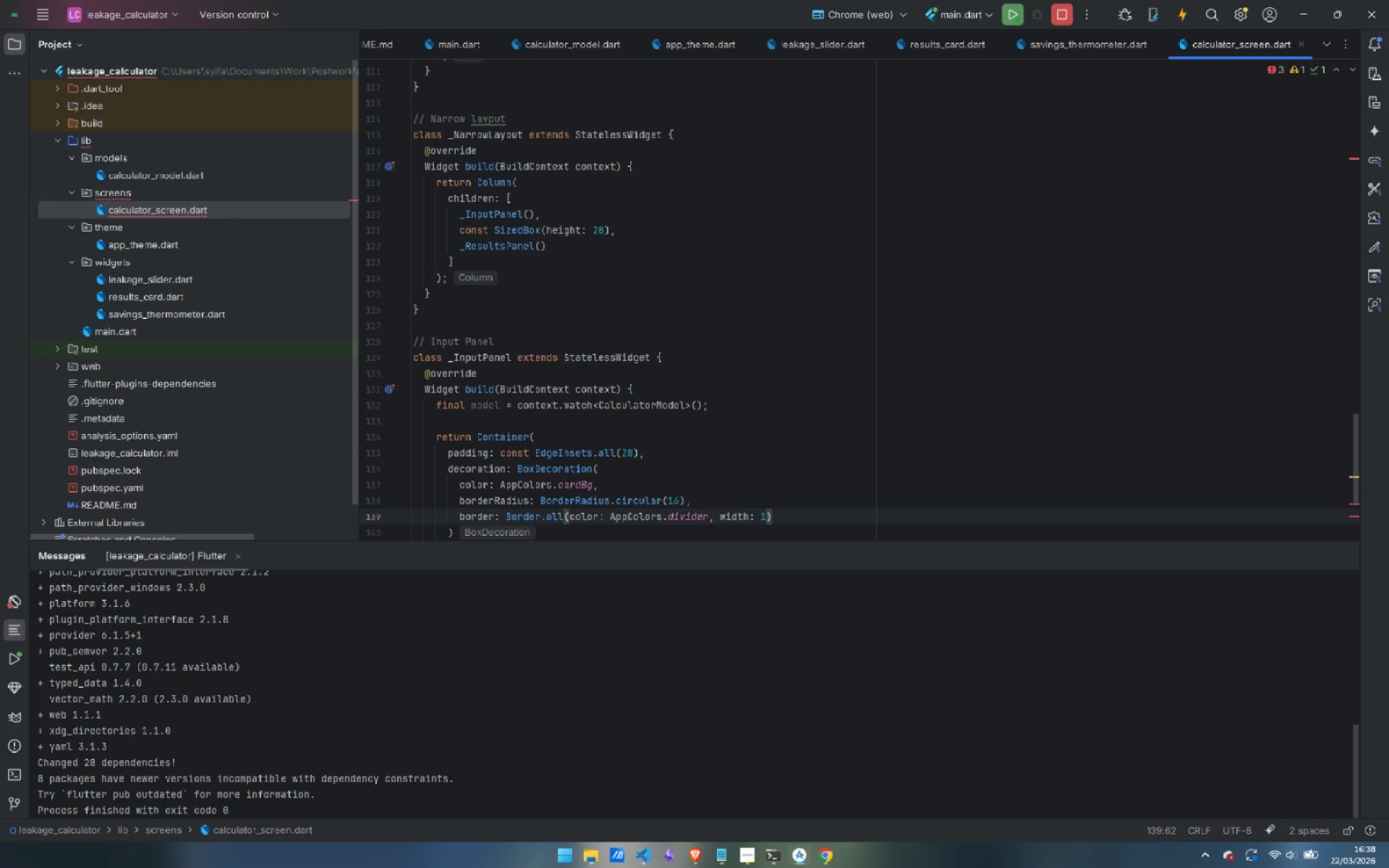 
key(ArrowDown)
 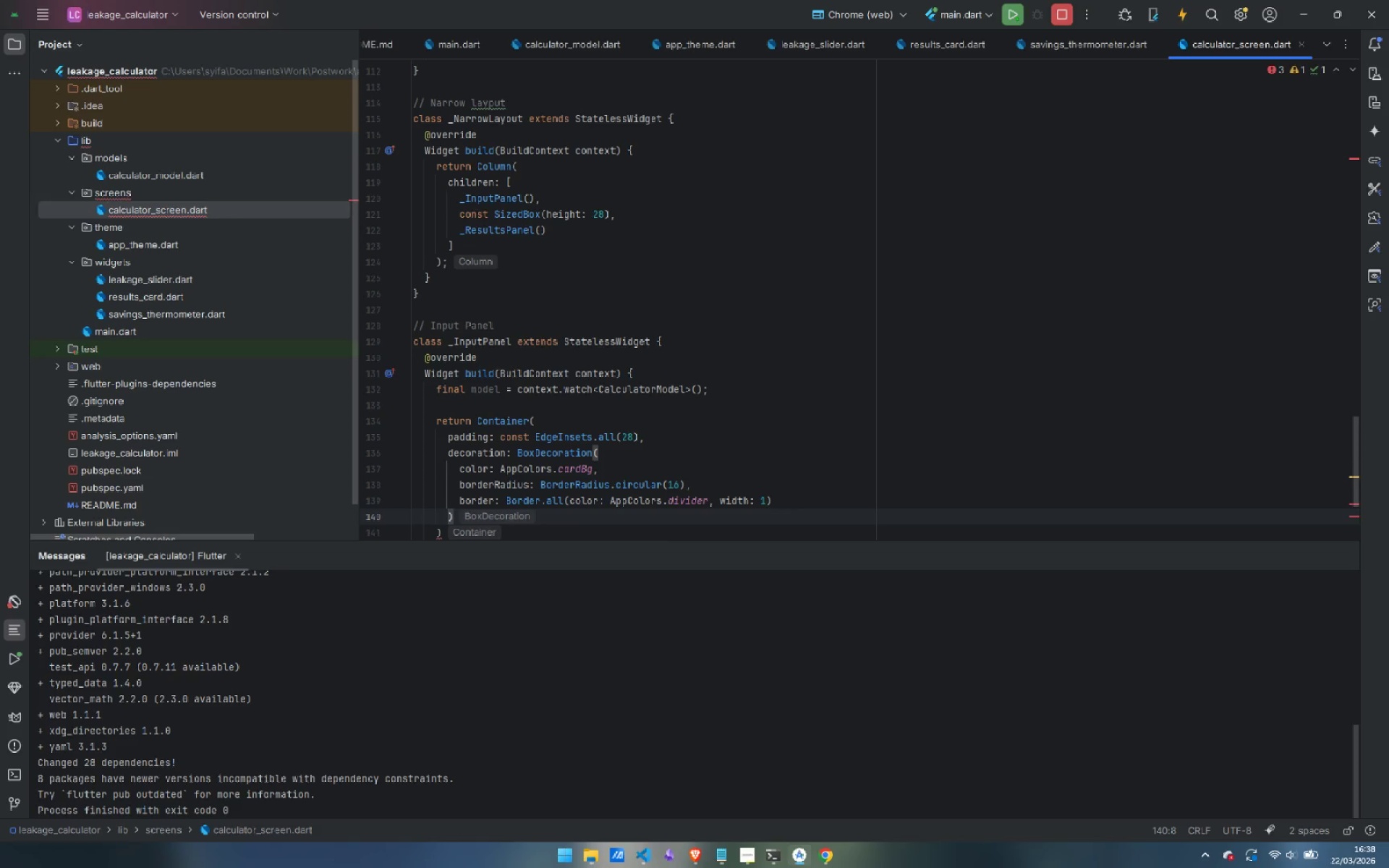 
key(Comma)
 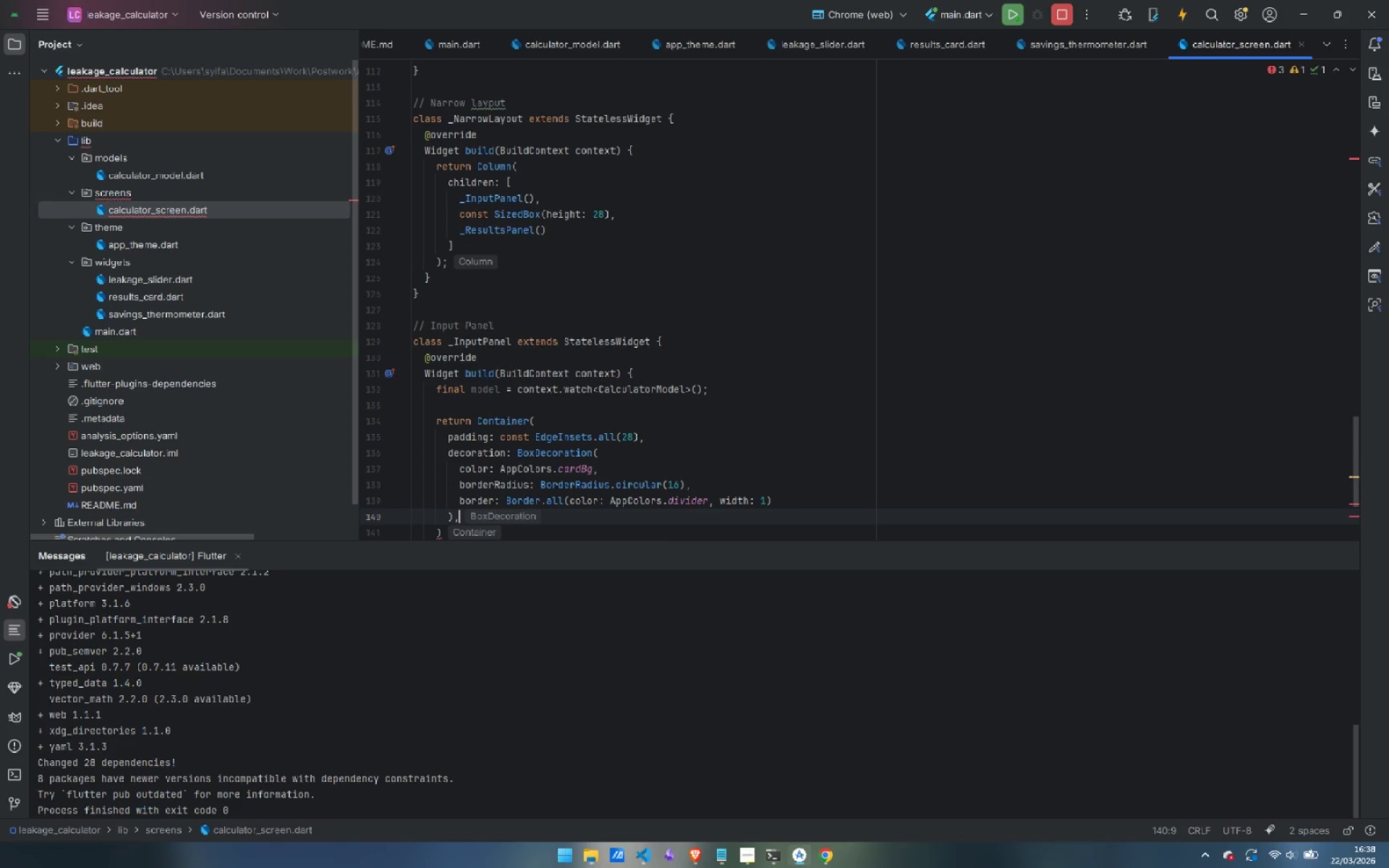 
key(Enter)
 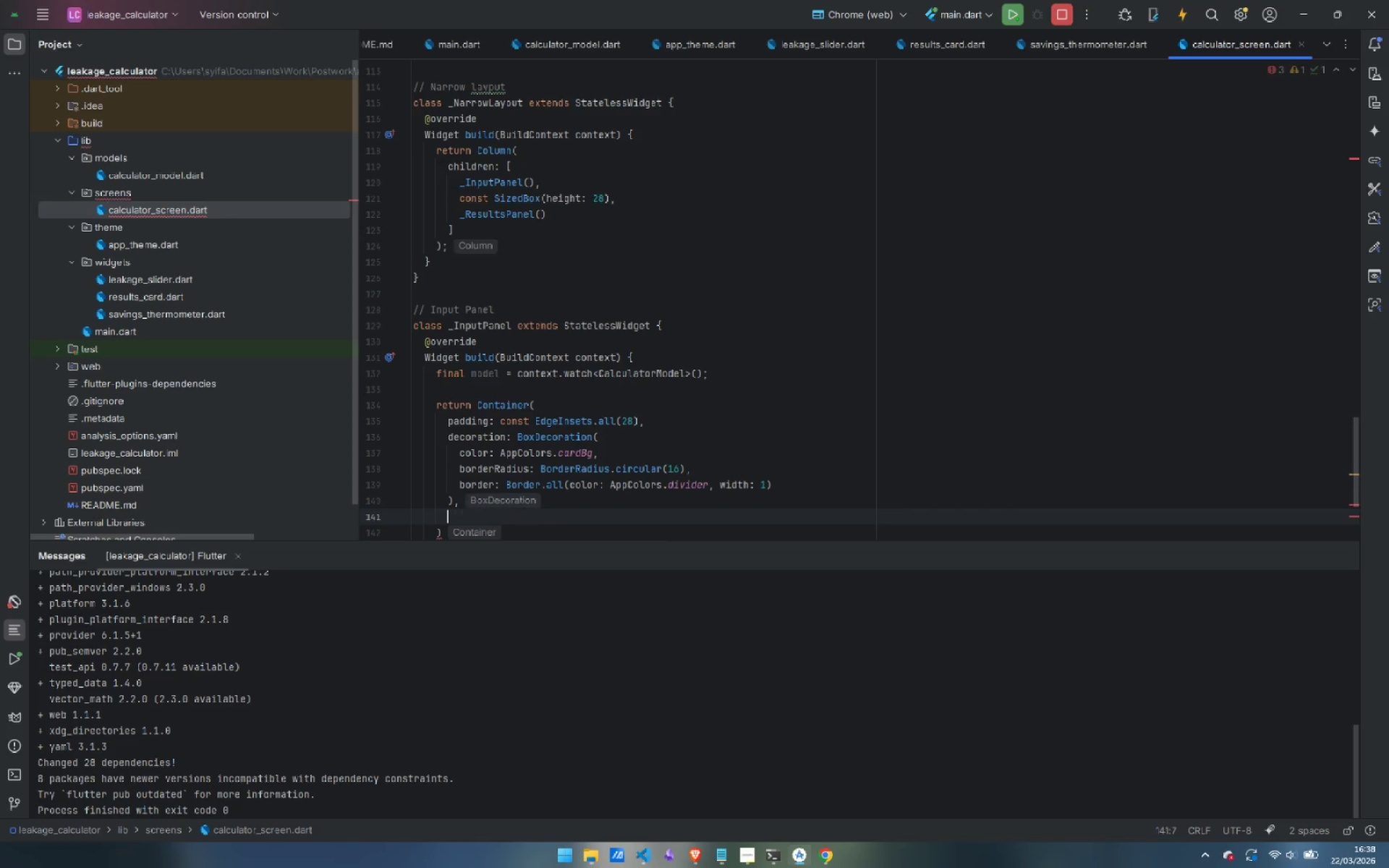 
type(child: Column()
 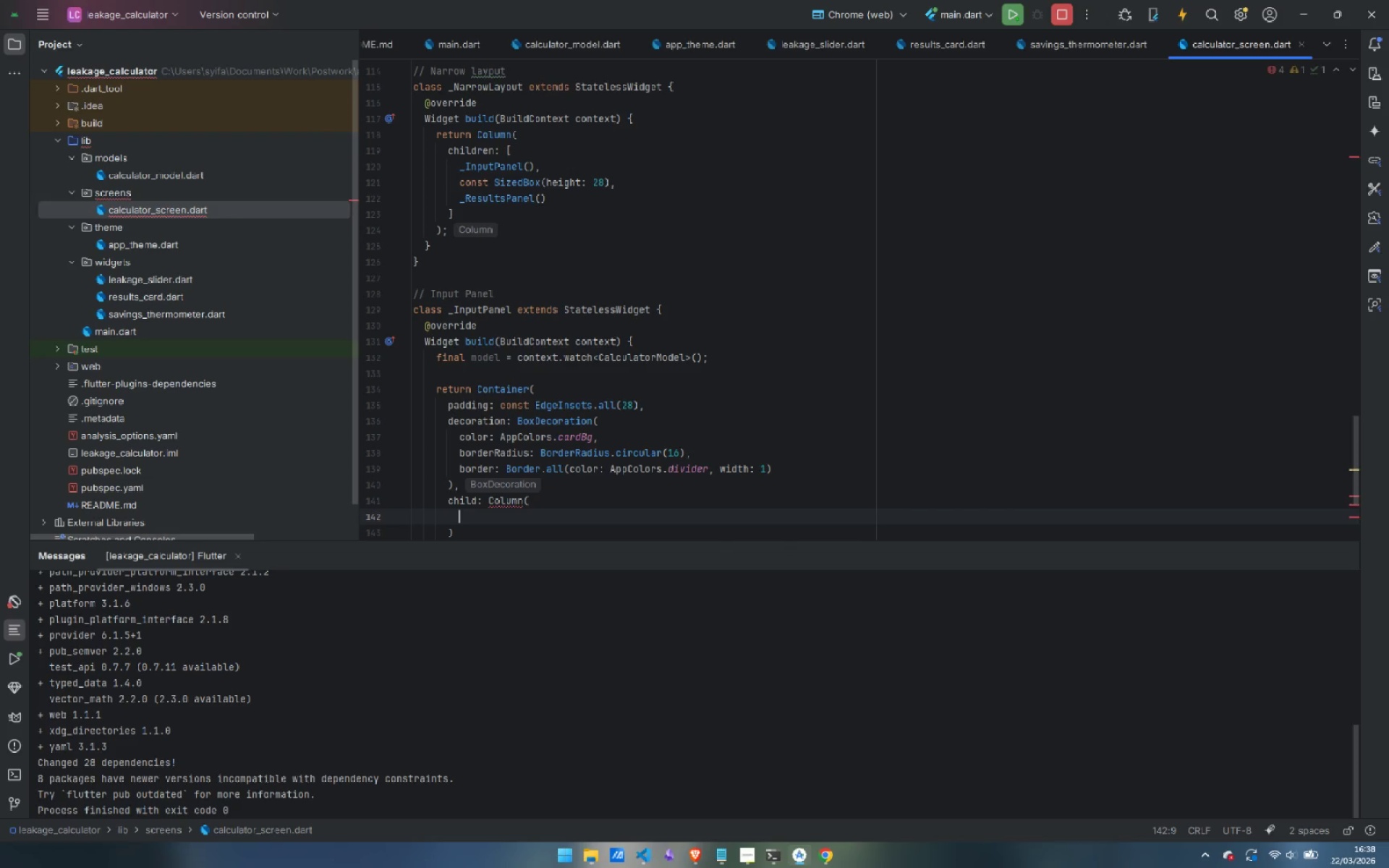 
 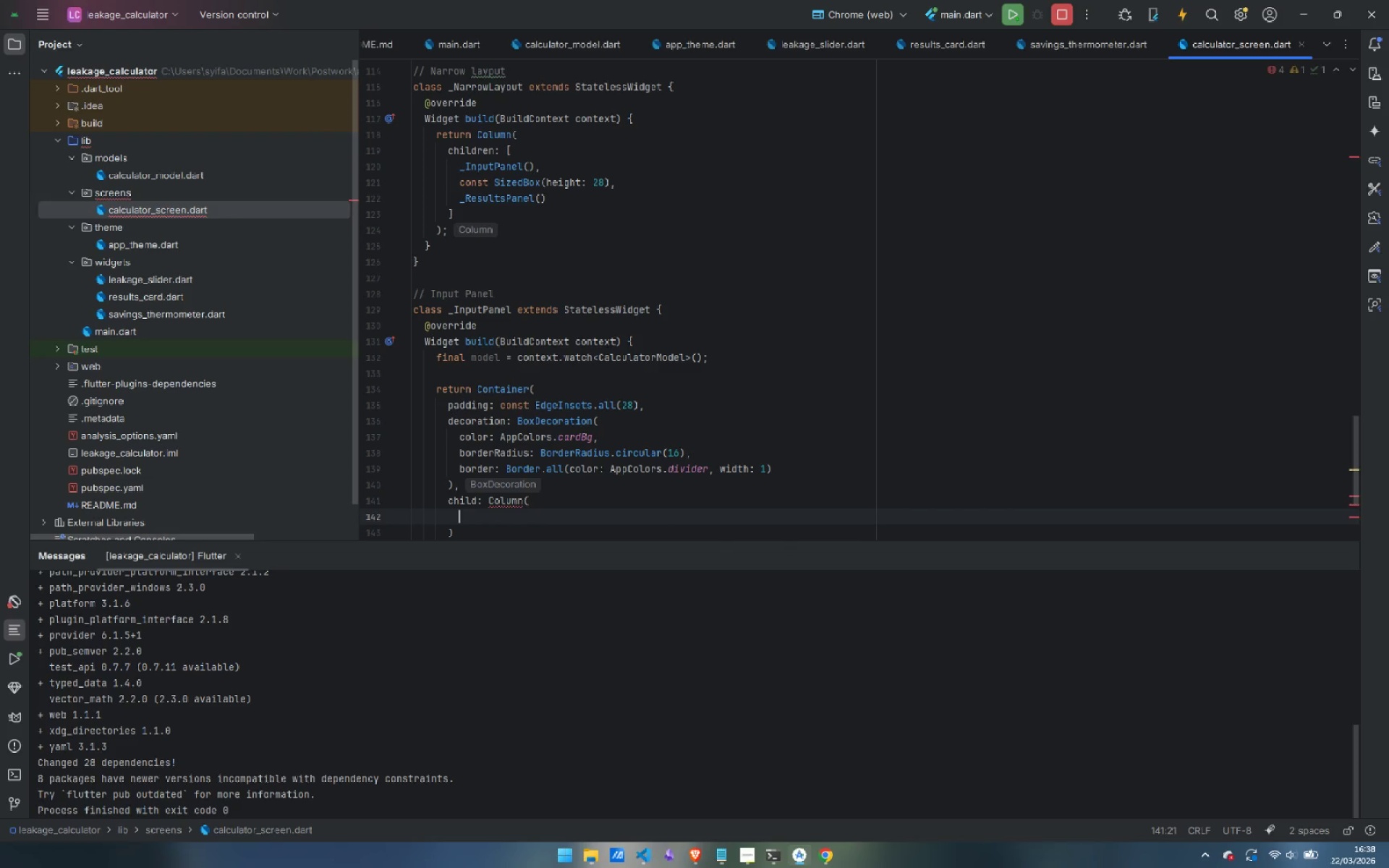 
key(Enter)
 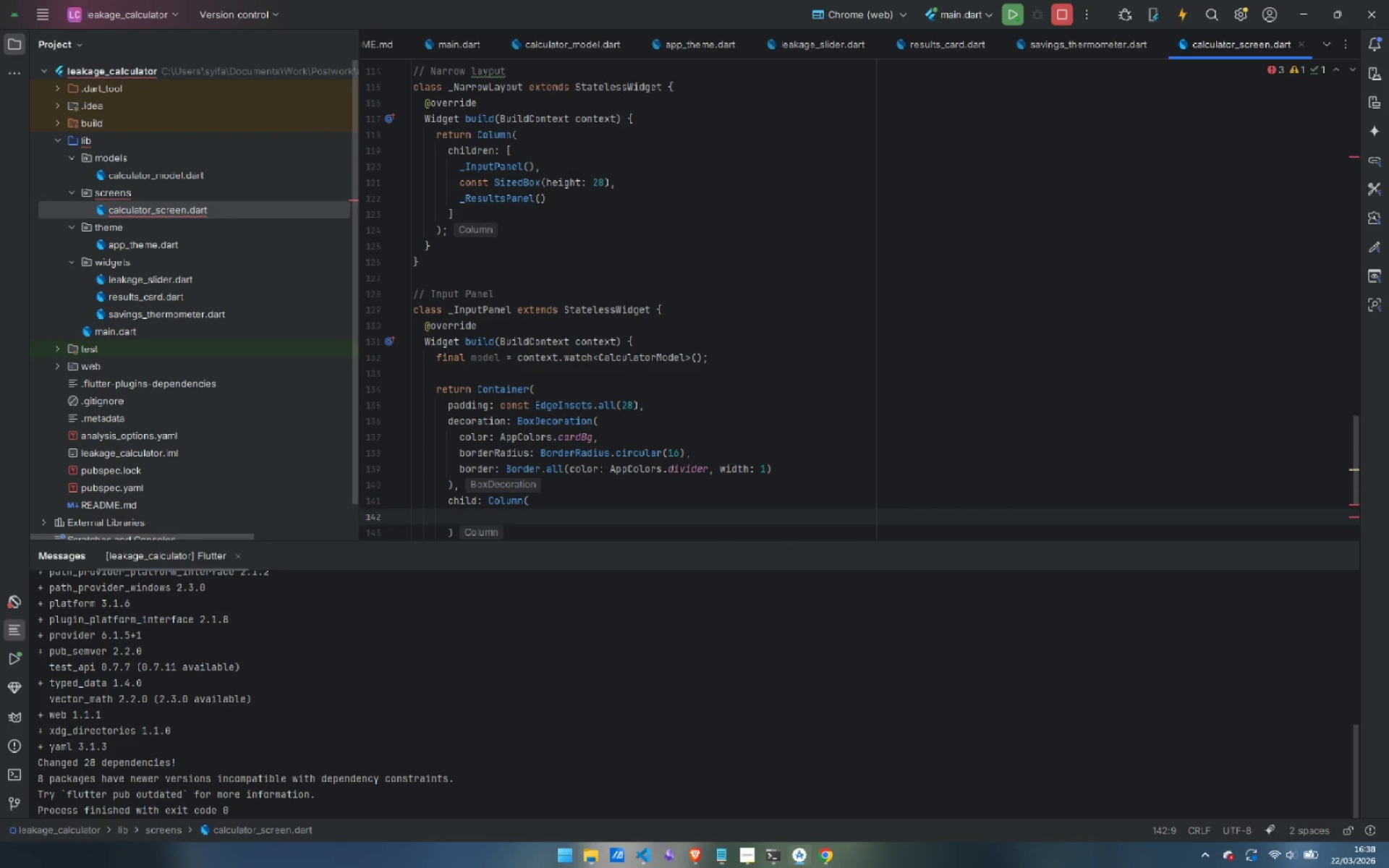 
type(crossAxisAlignment: CrossAxisAlignment.start,)
 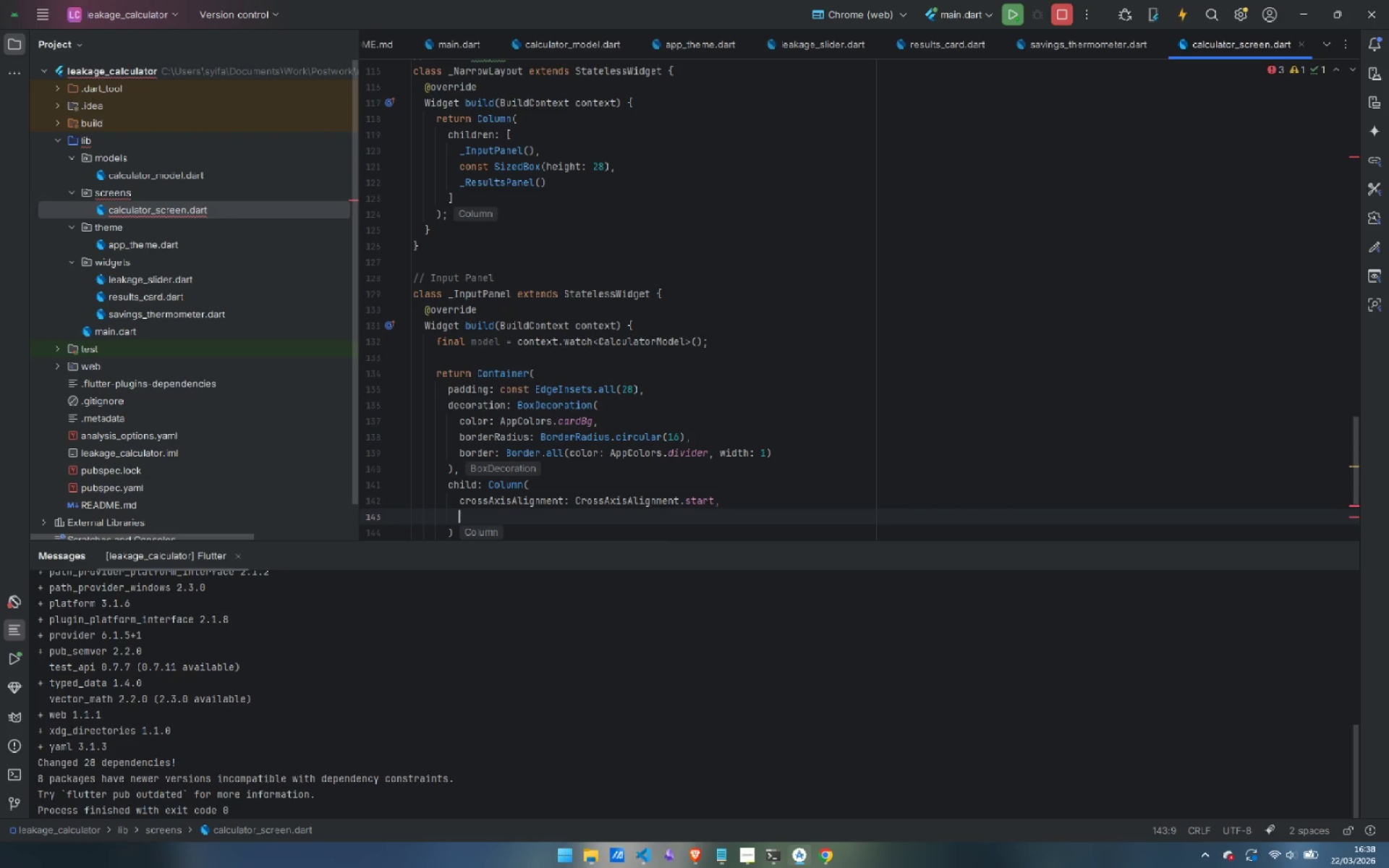 
 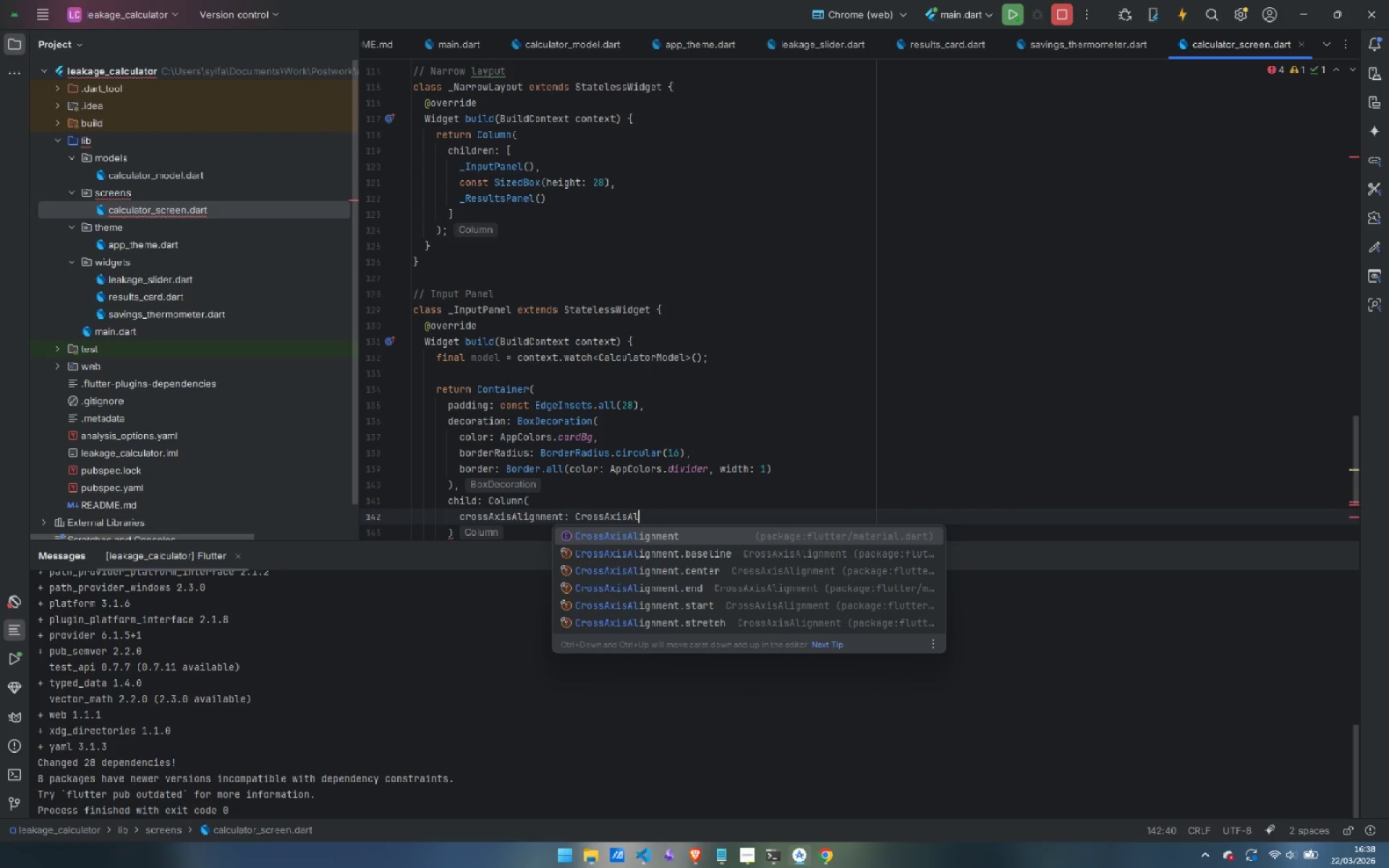 
key(Enter)
 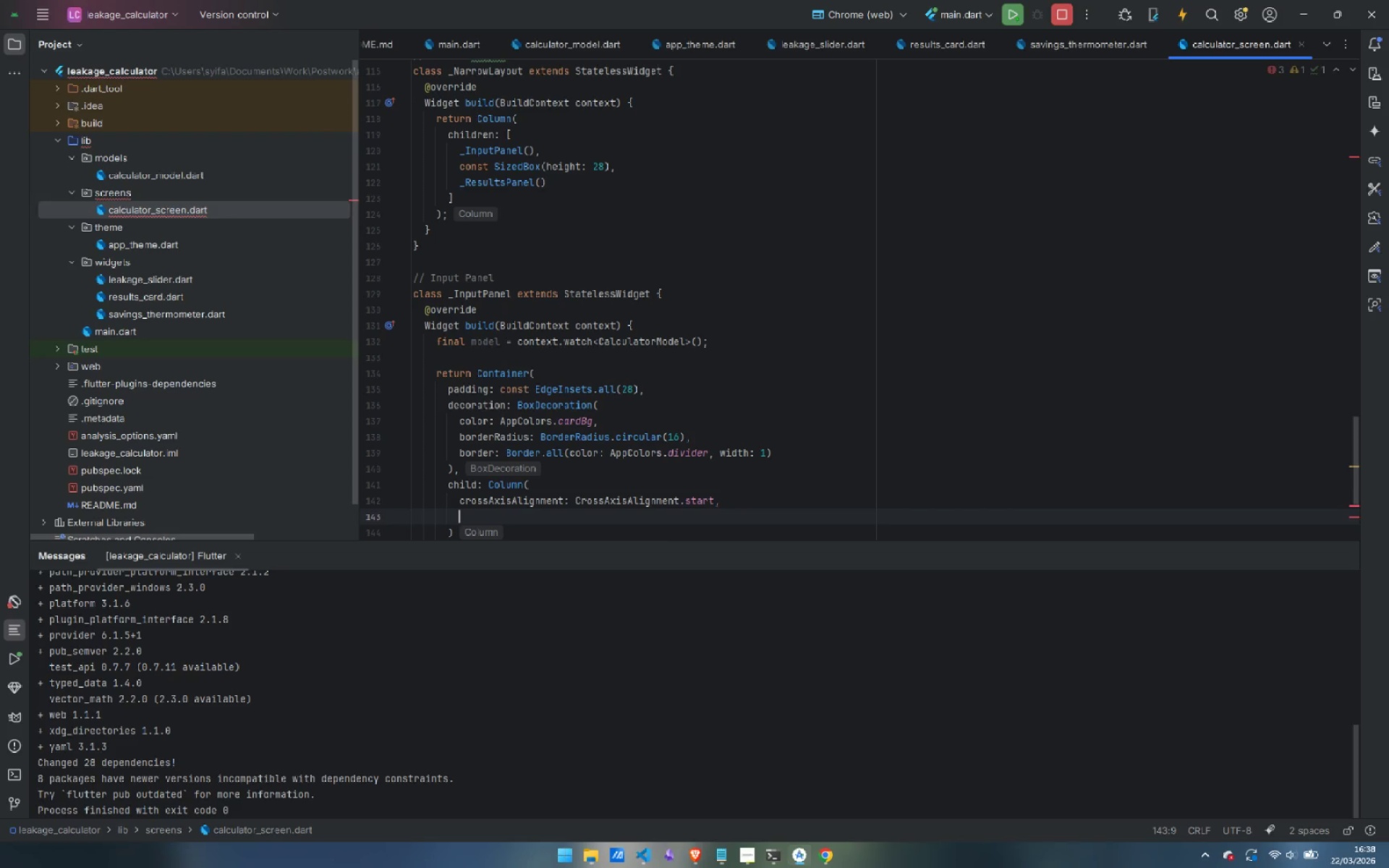 
type(children: [)
 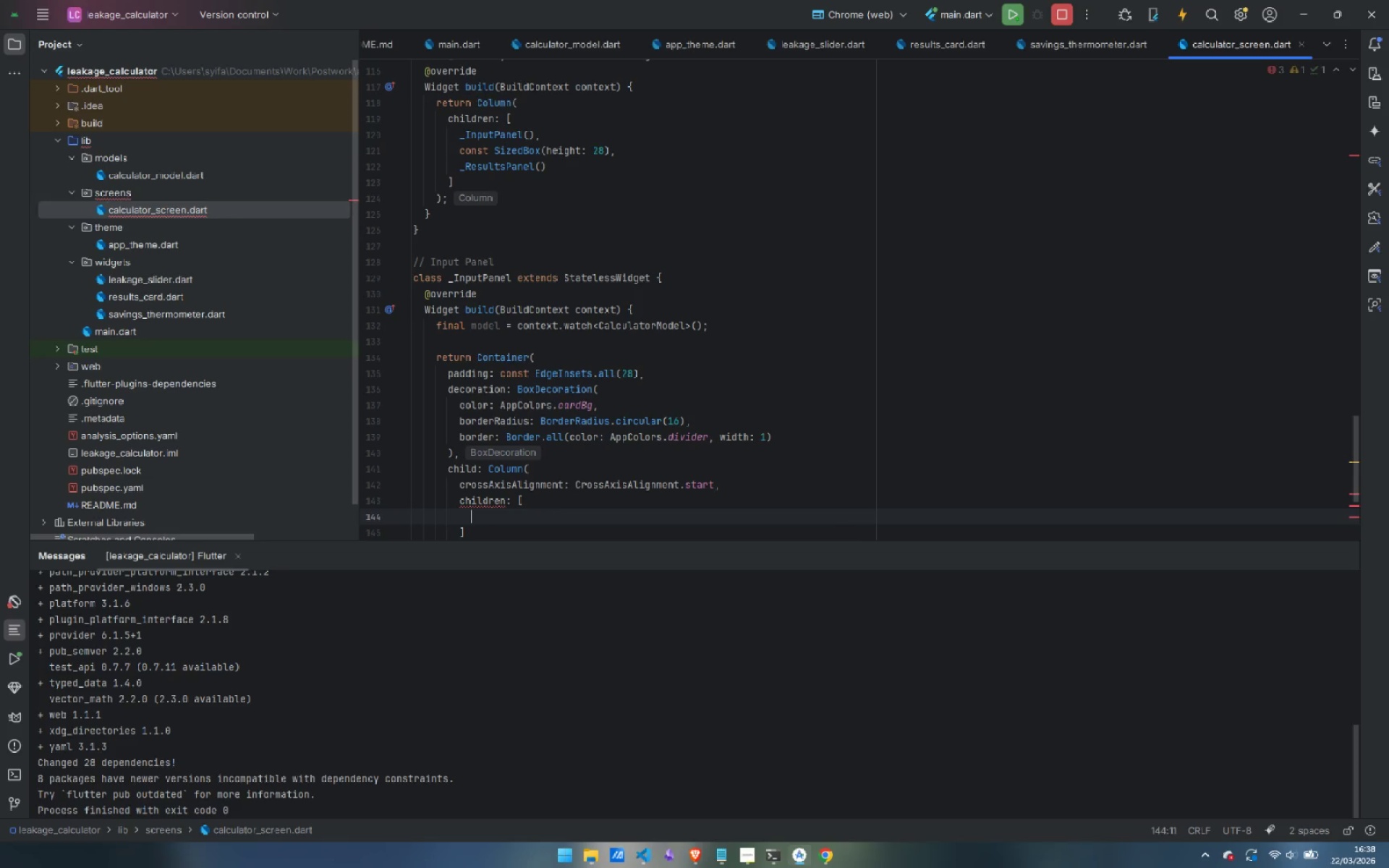 
 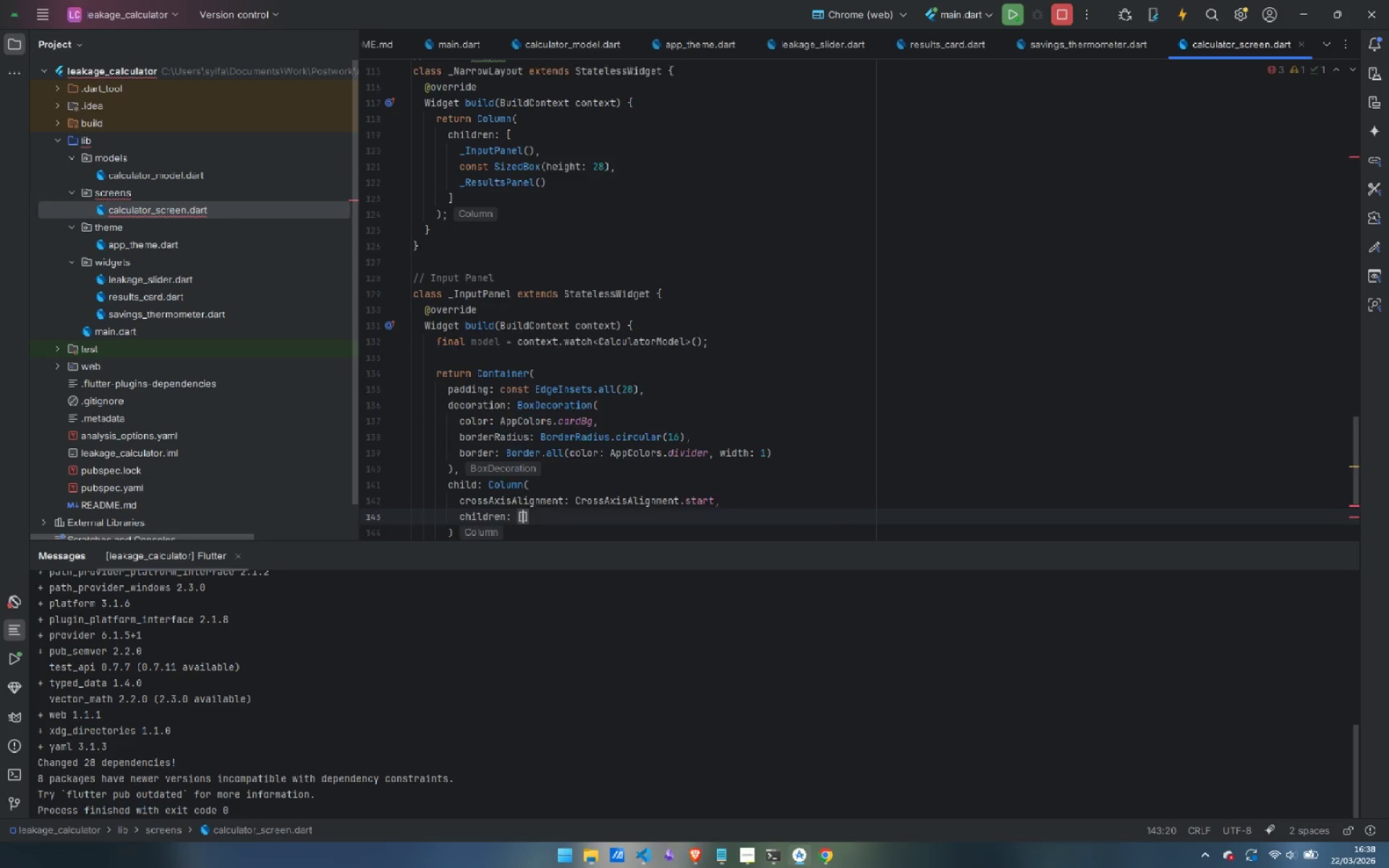 
key(Enter)
 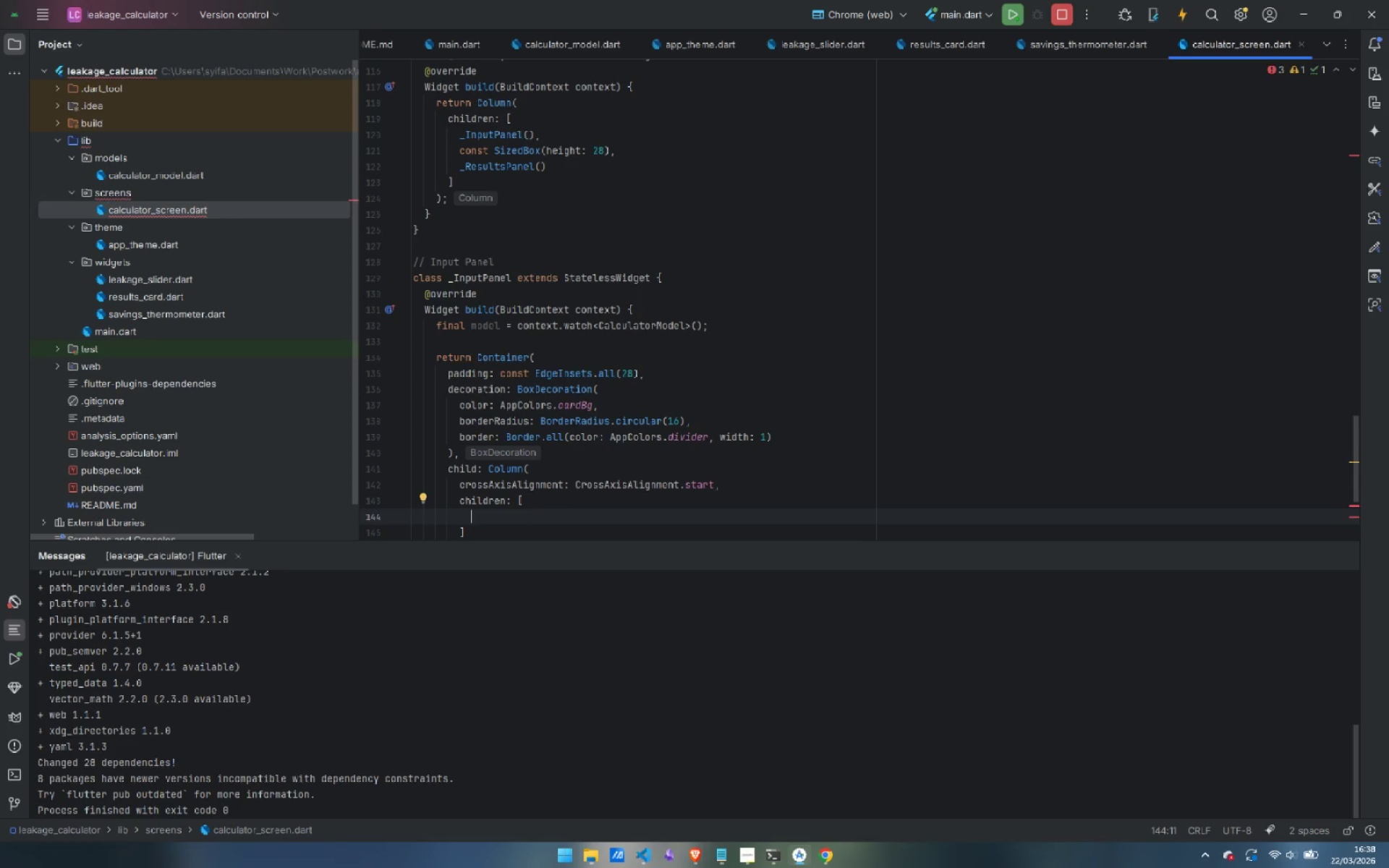 
type(// panel title)
 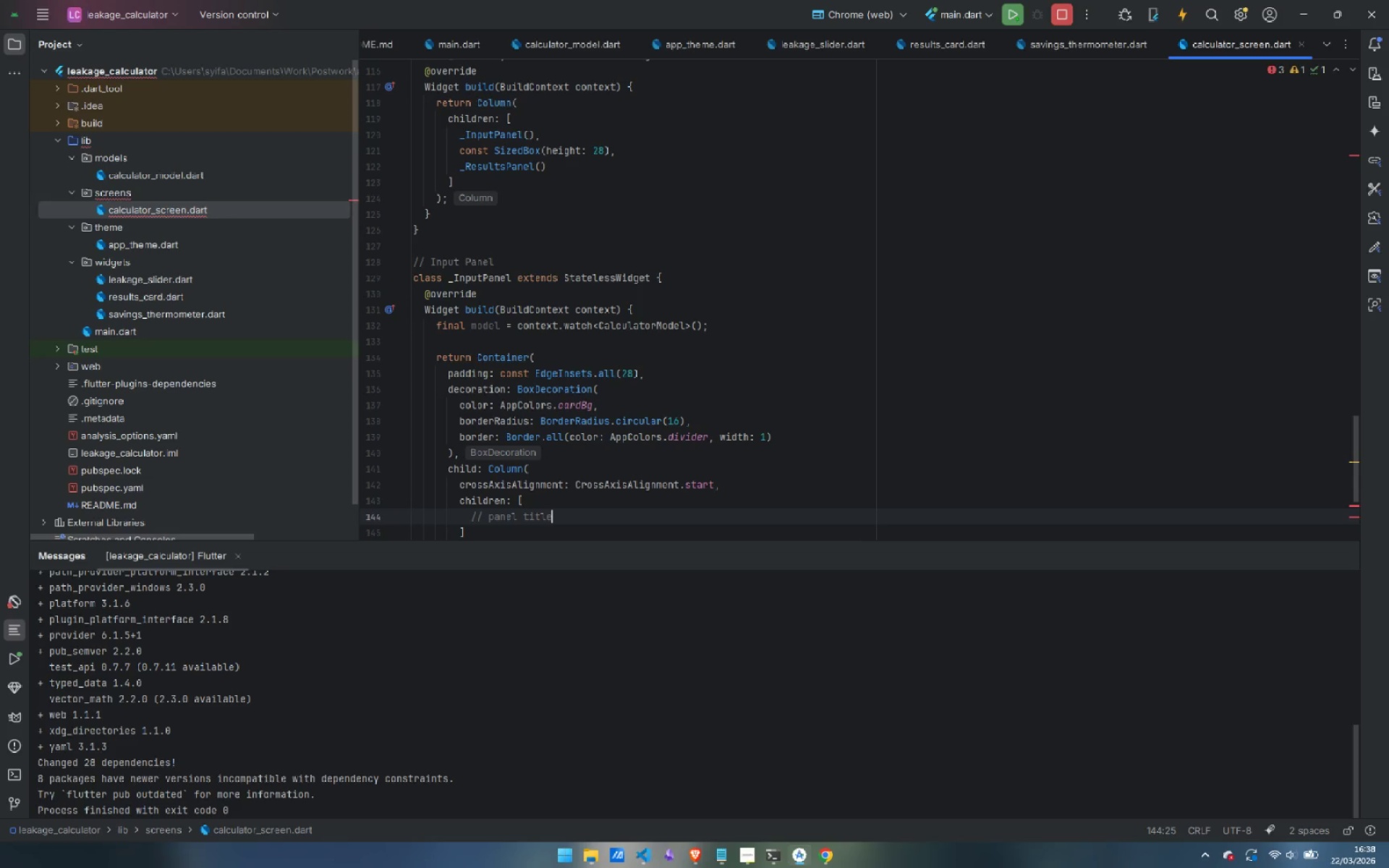 
key(Enter)
 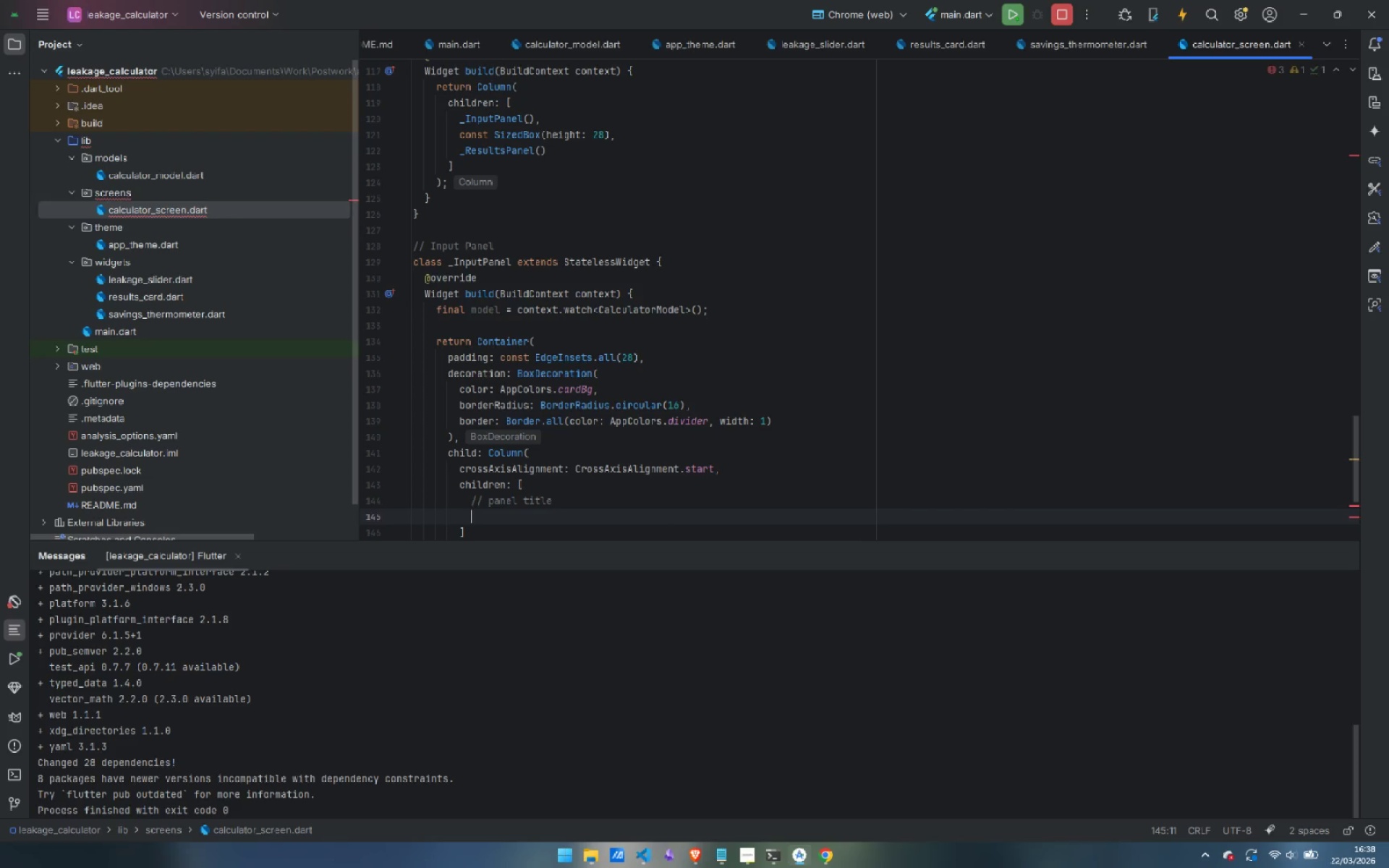 
type(_PanelTitle)
 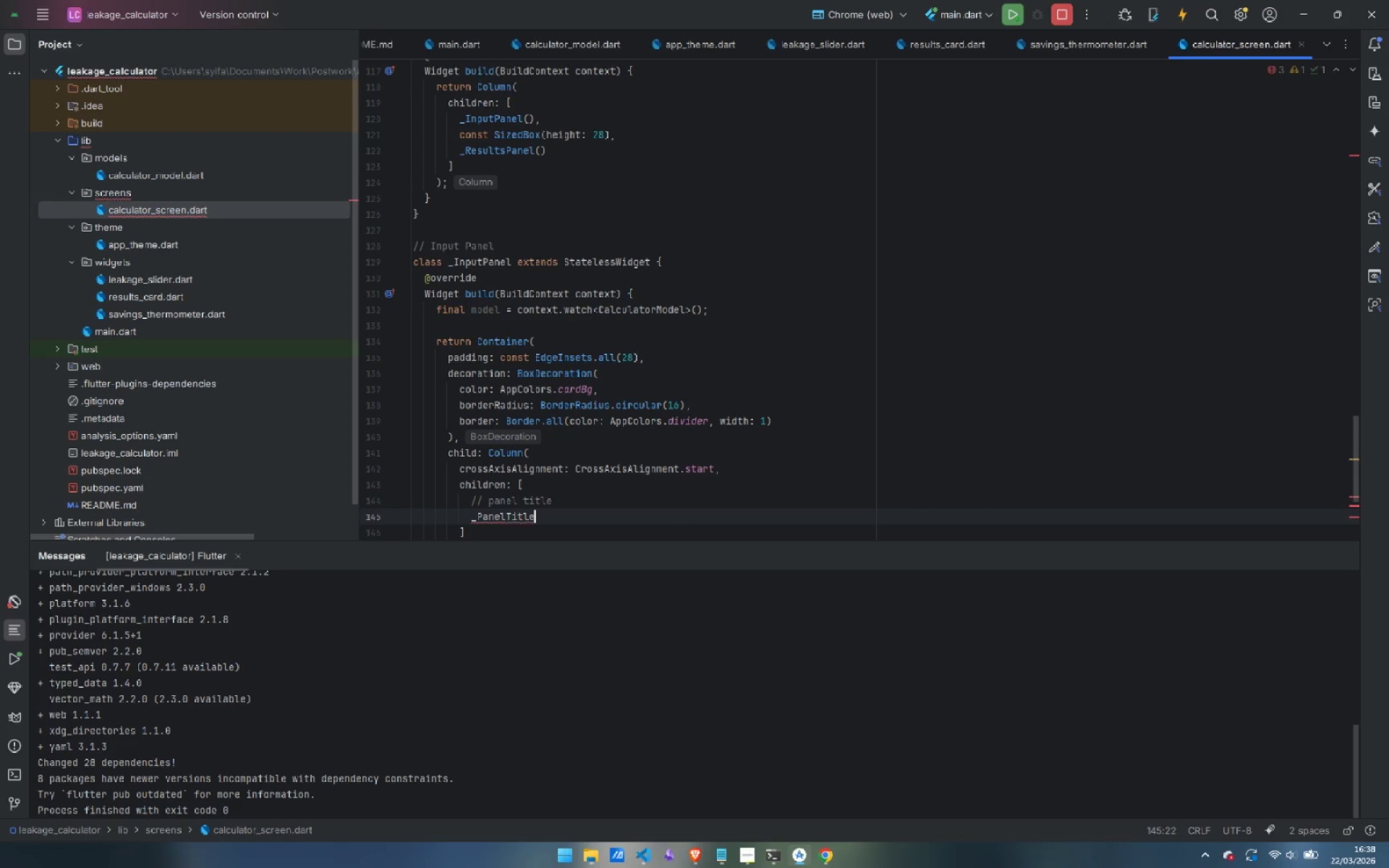 
 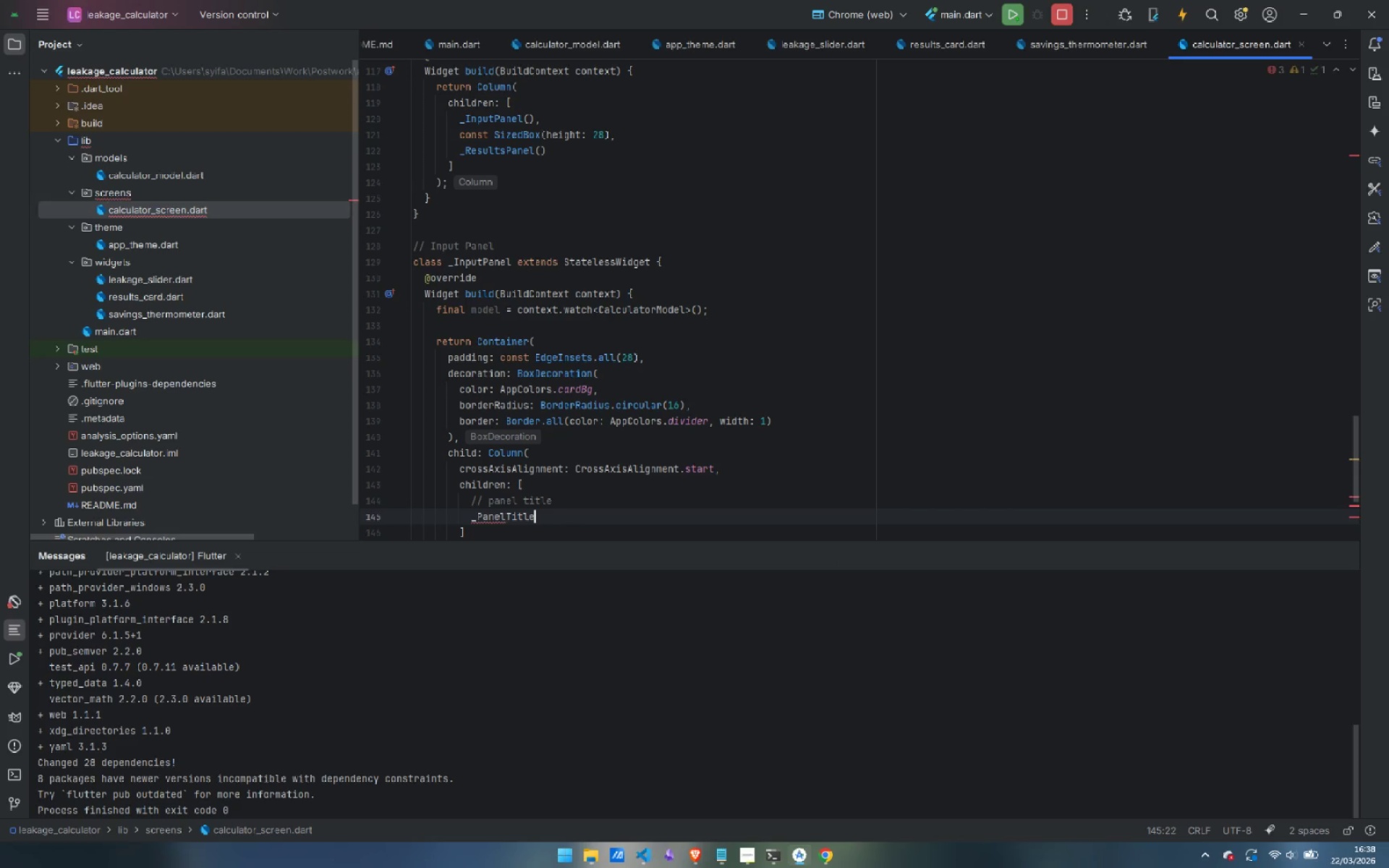 
hold_key(key=ShiftLeft, duration=1.42)
left_click([577, 375])
 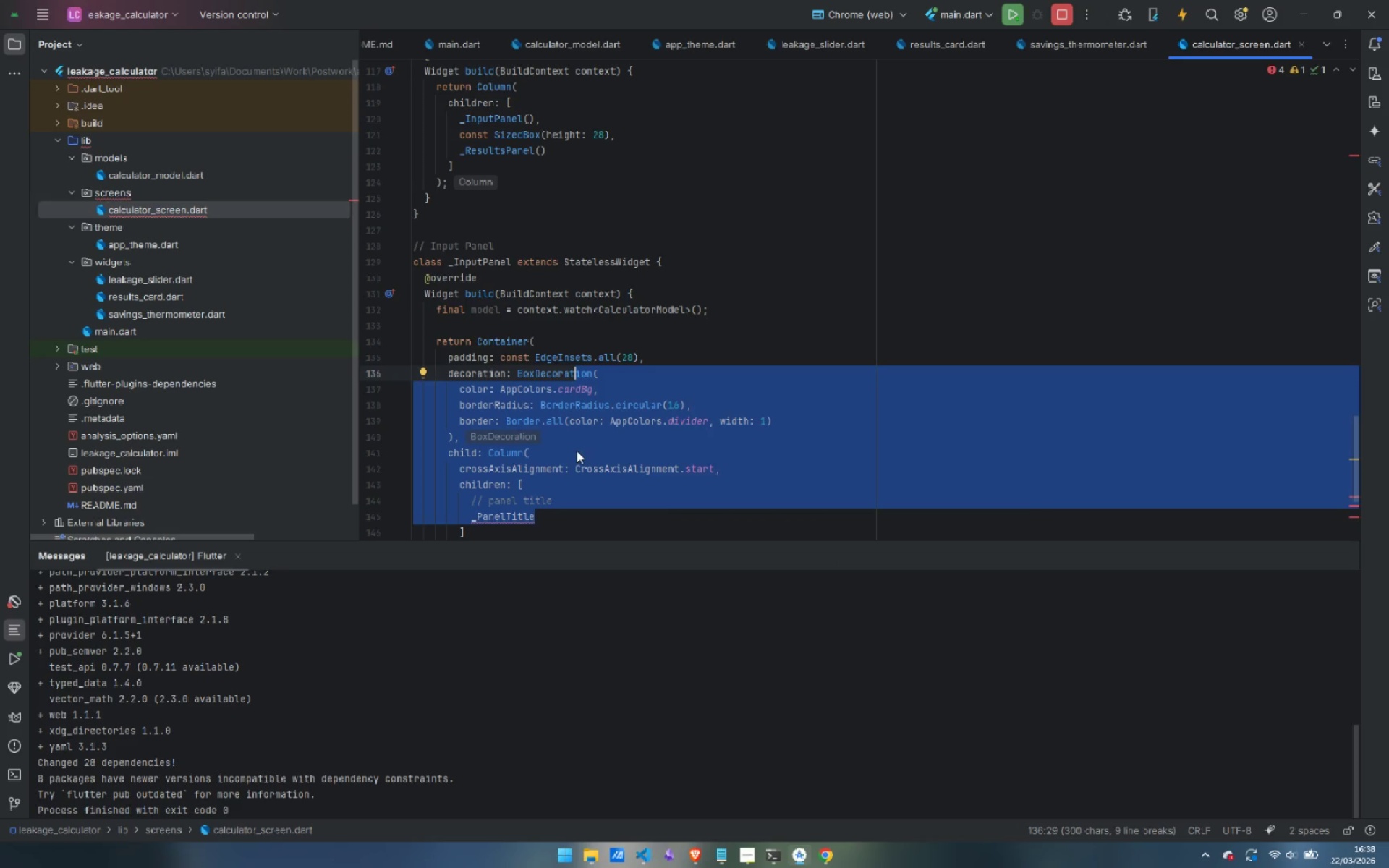 
left_click([555, 524])
 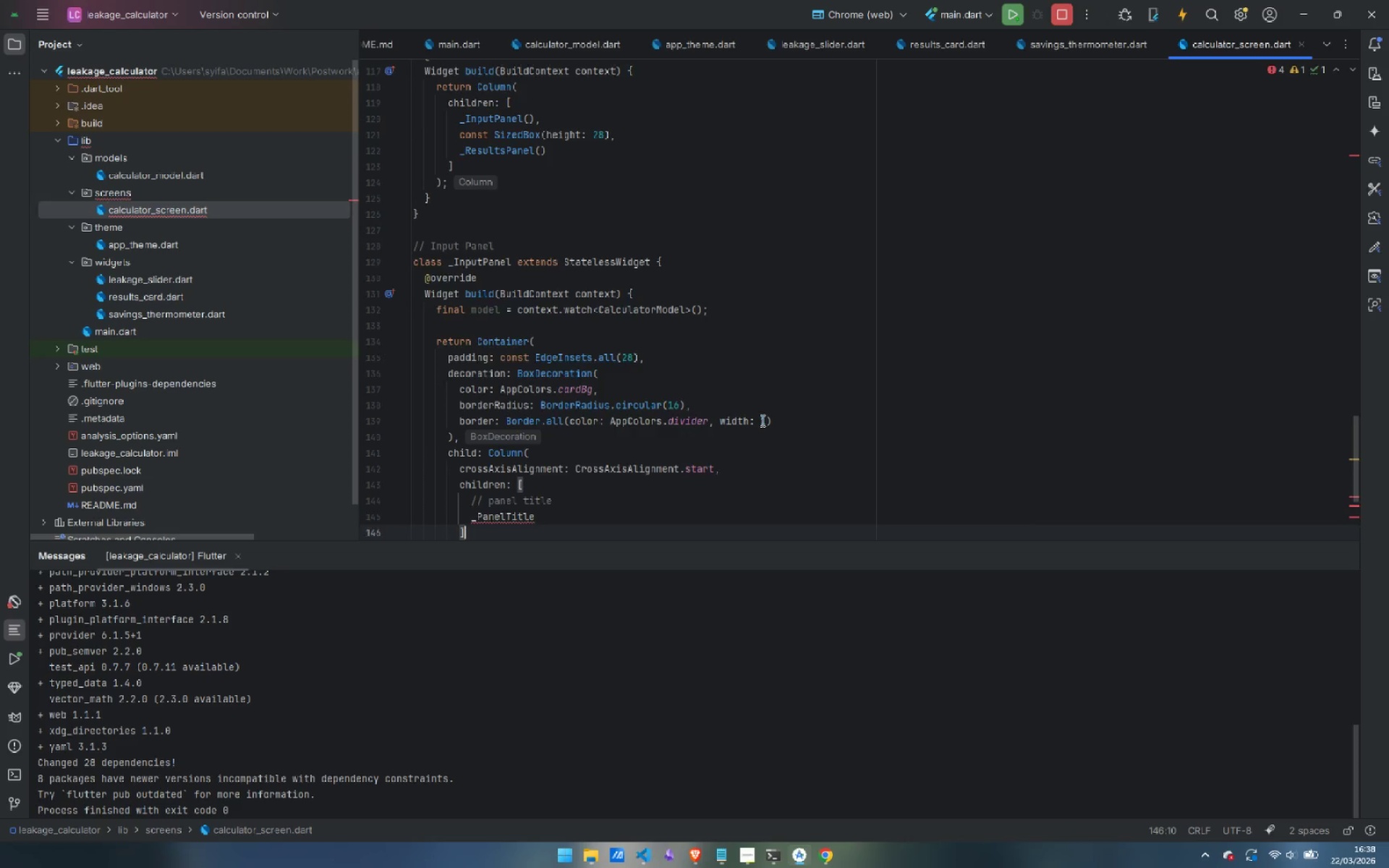 
scroll: coordinate [764, 419], scroll_direction: down, amount: 4.0
 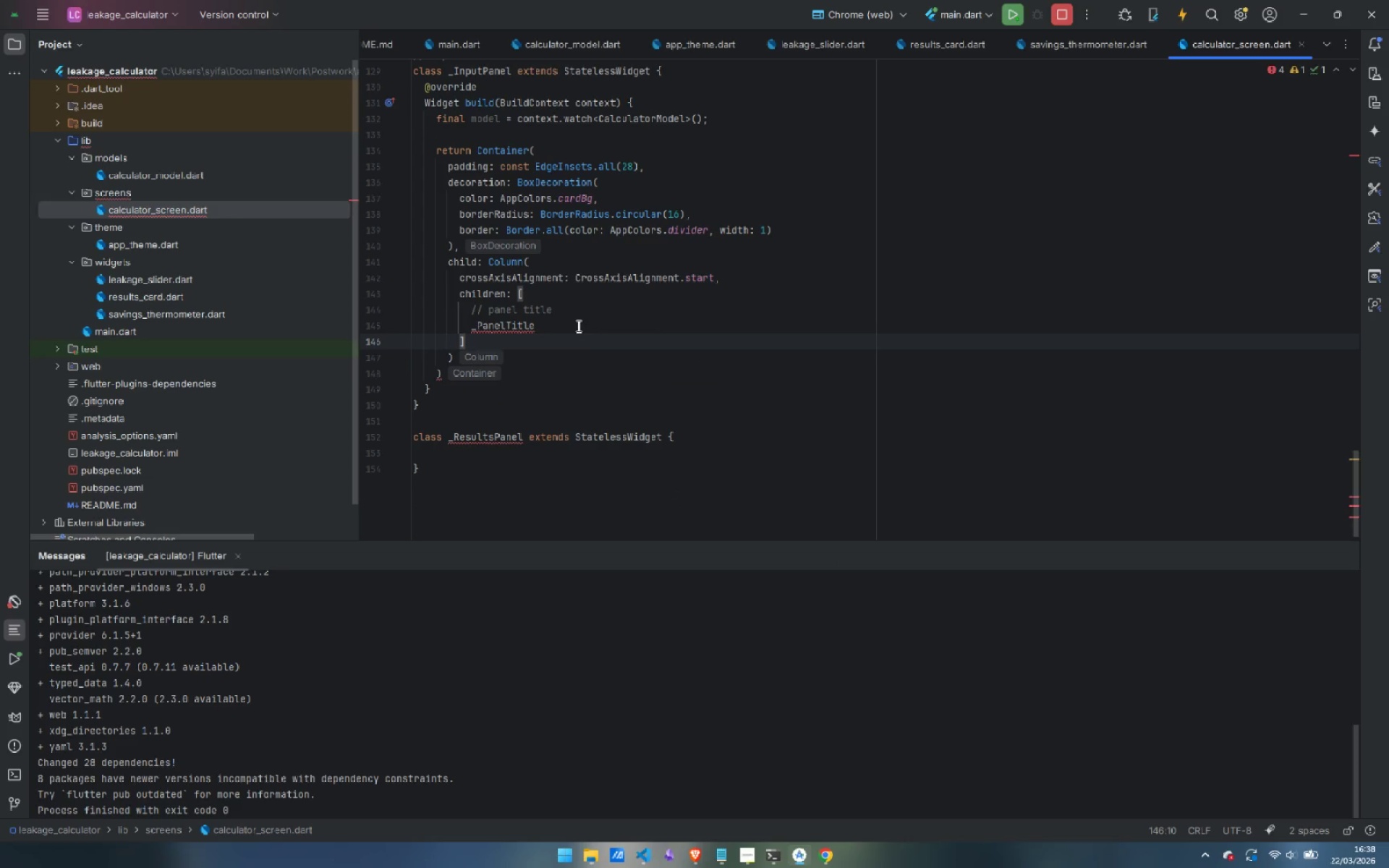 
left_click([577, 326])
 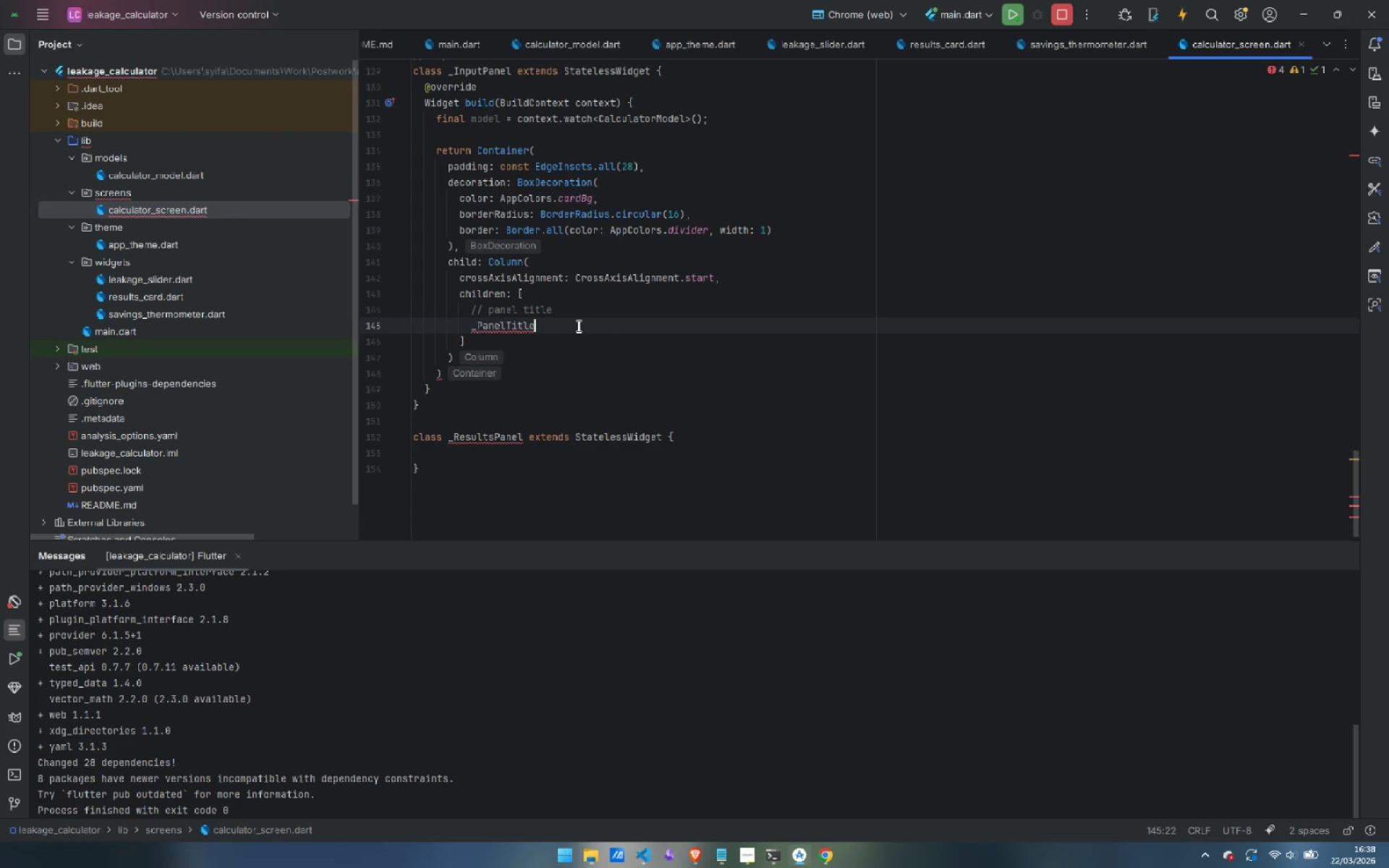 
key(Shift+9)
 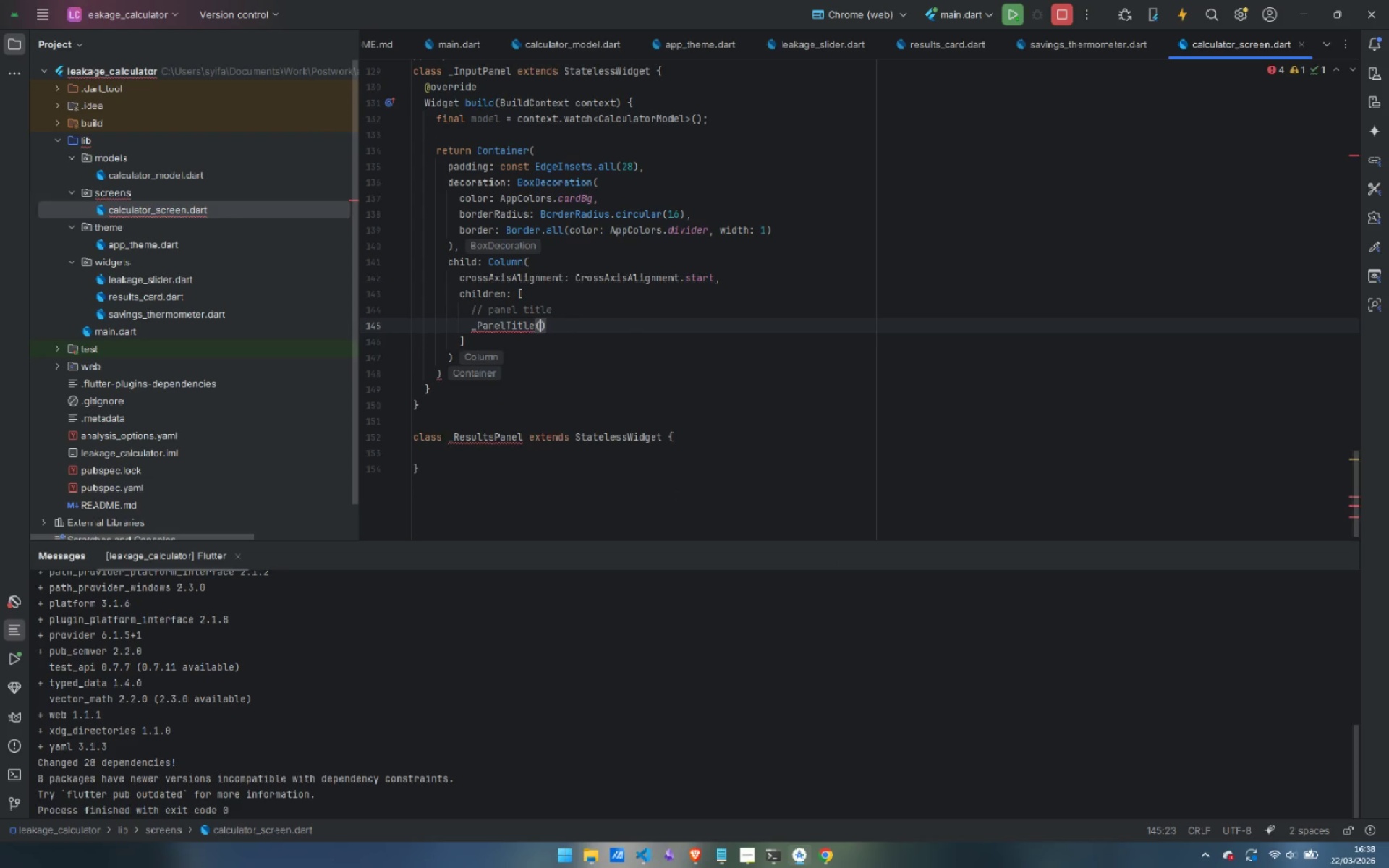 
key(Enter)
 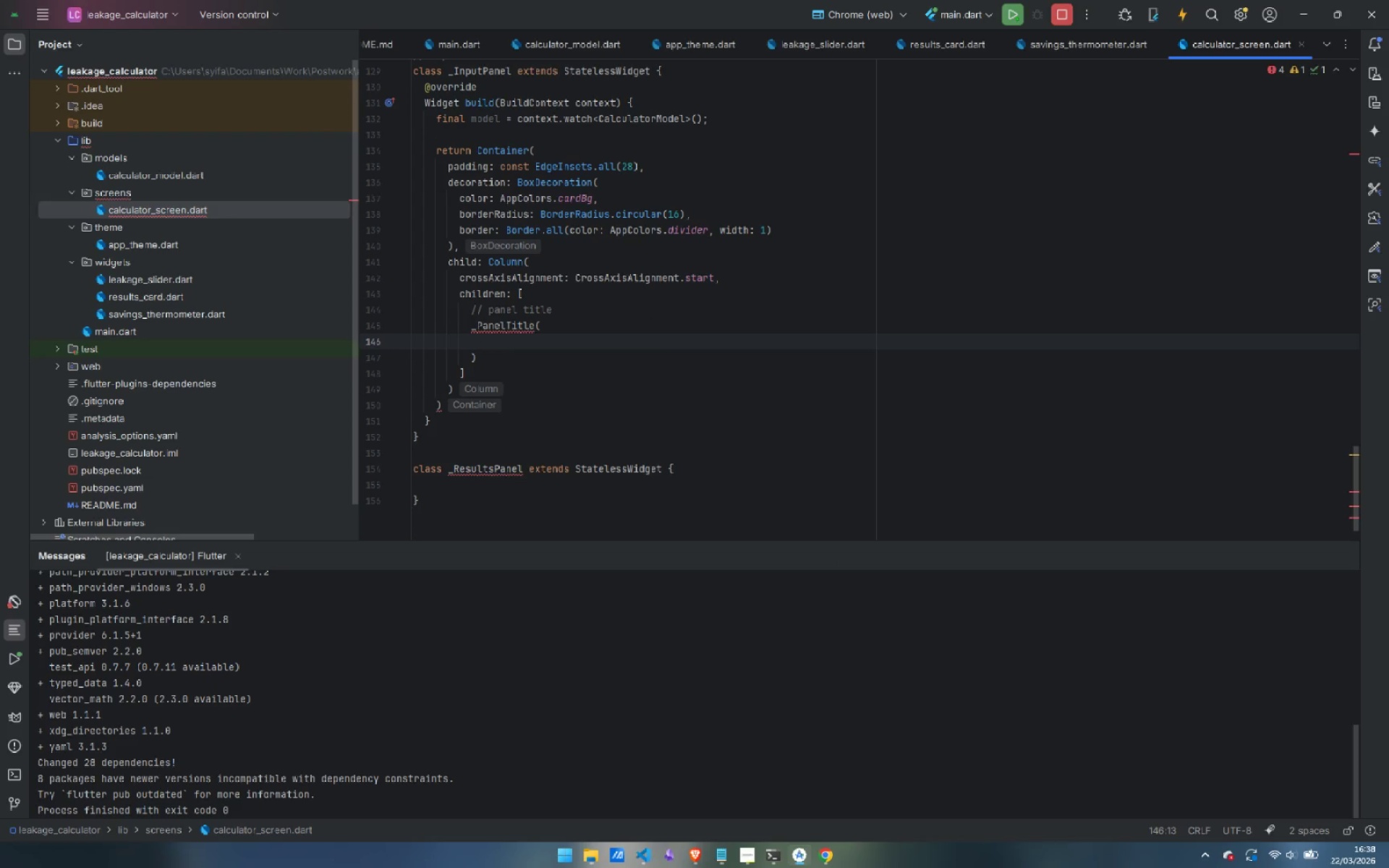 
type(icon: Icons.tube)
key(Backspace)
key(Backspace)
type(ne_rout)
key(Backspace)
type(nded,)
 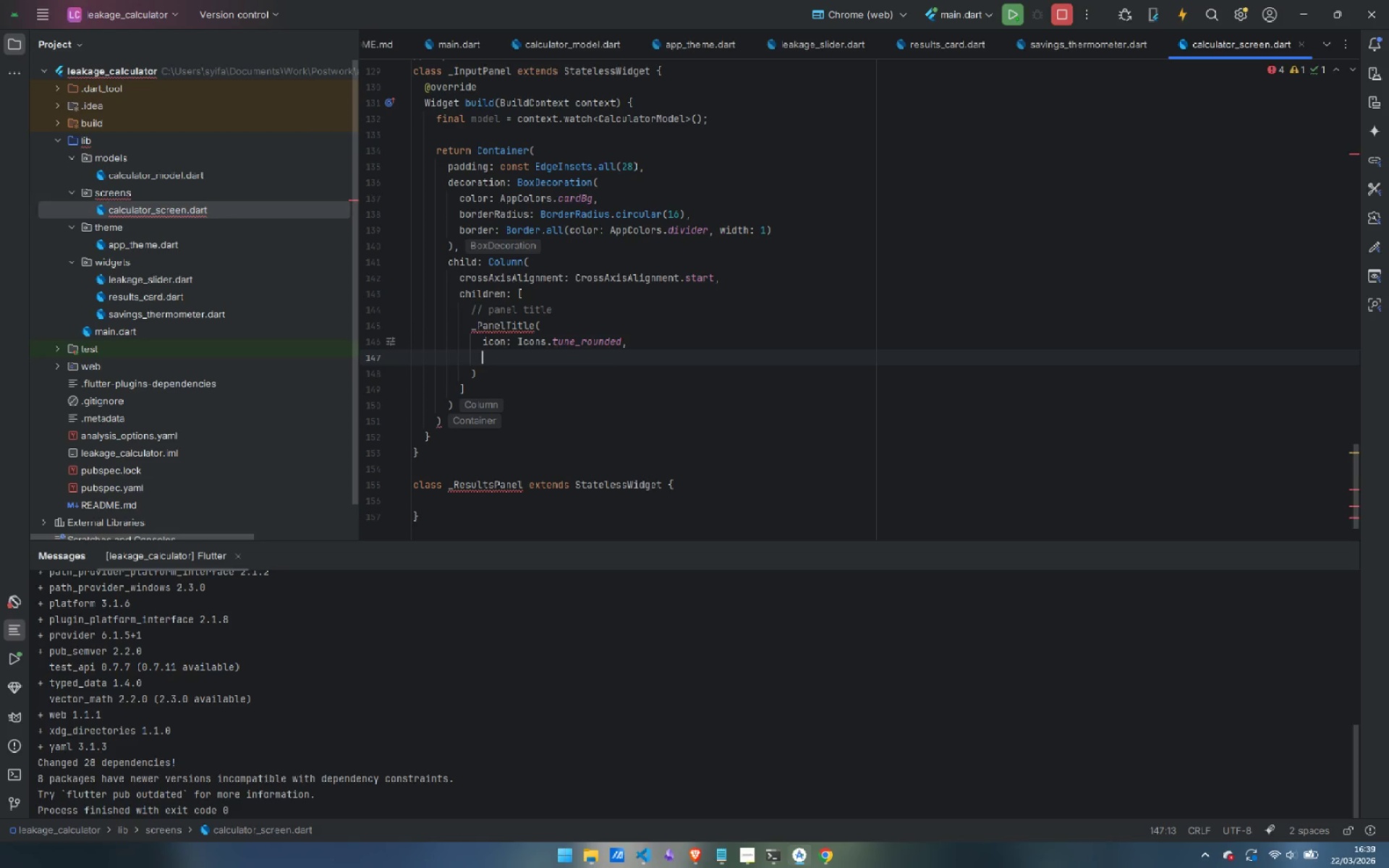 
 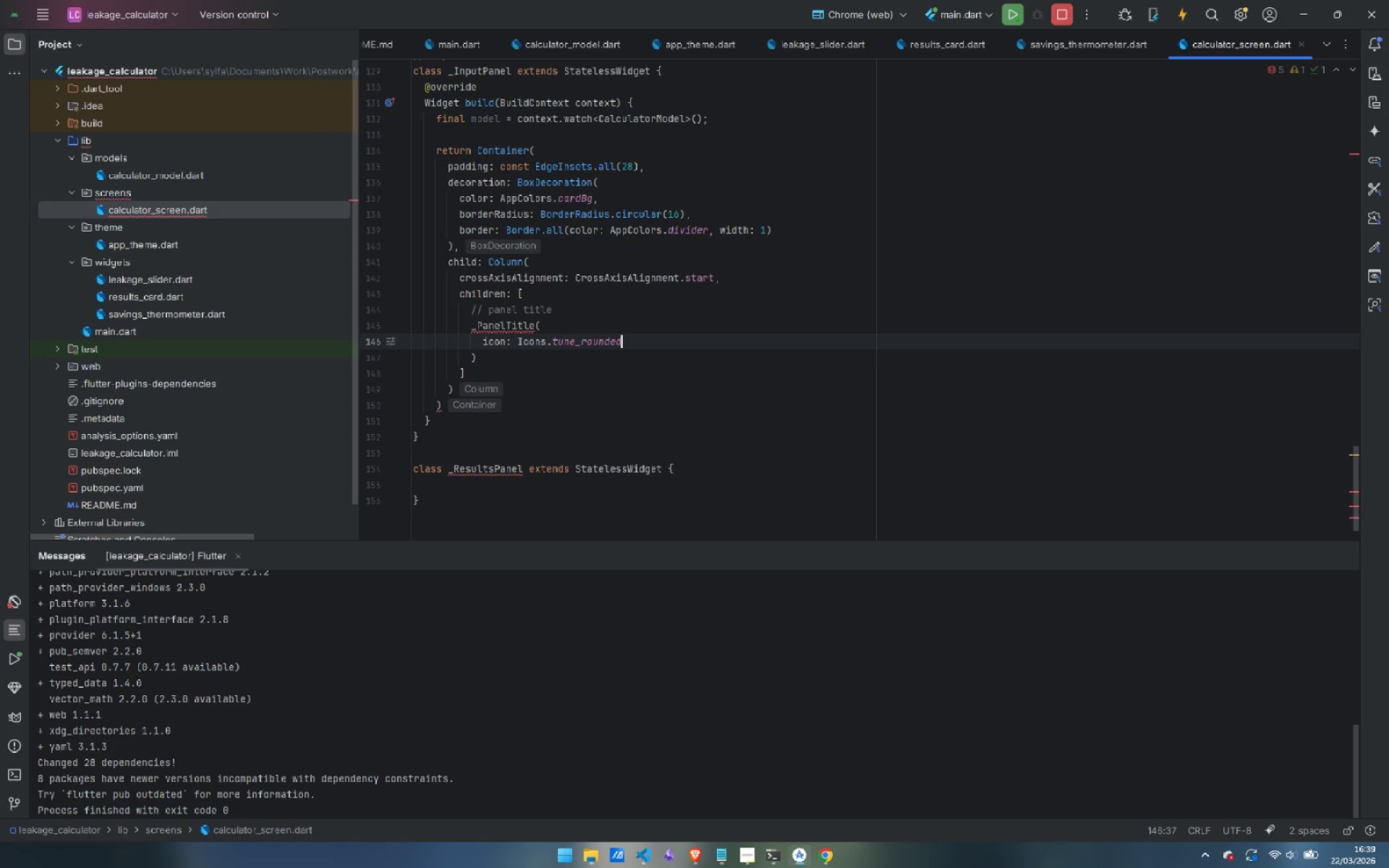 
key(Enter)
 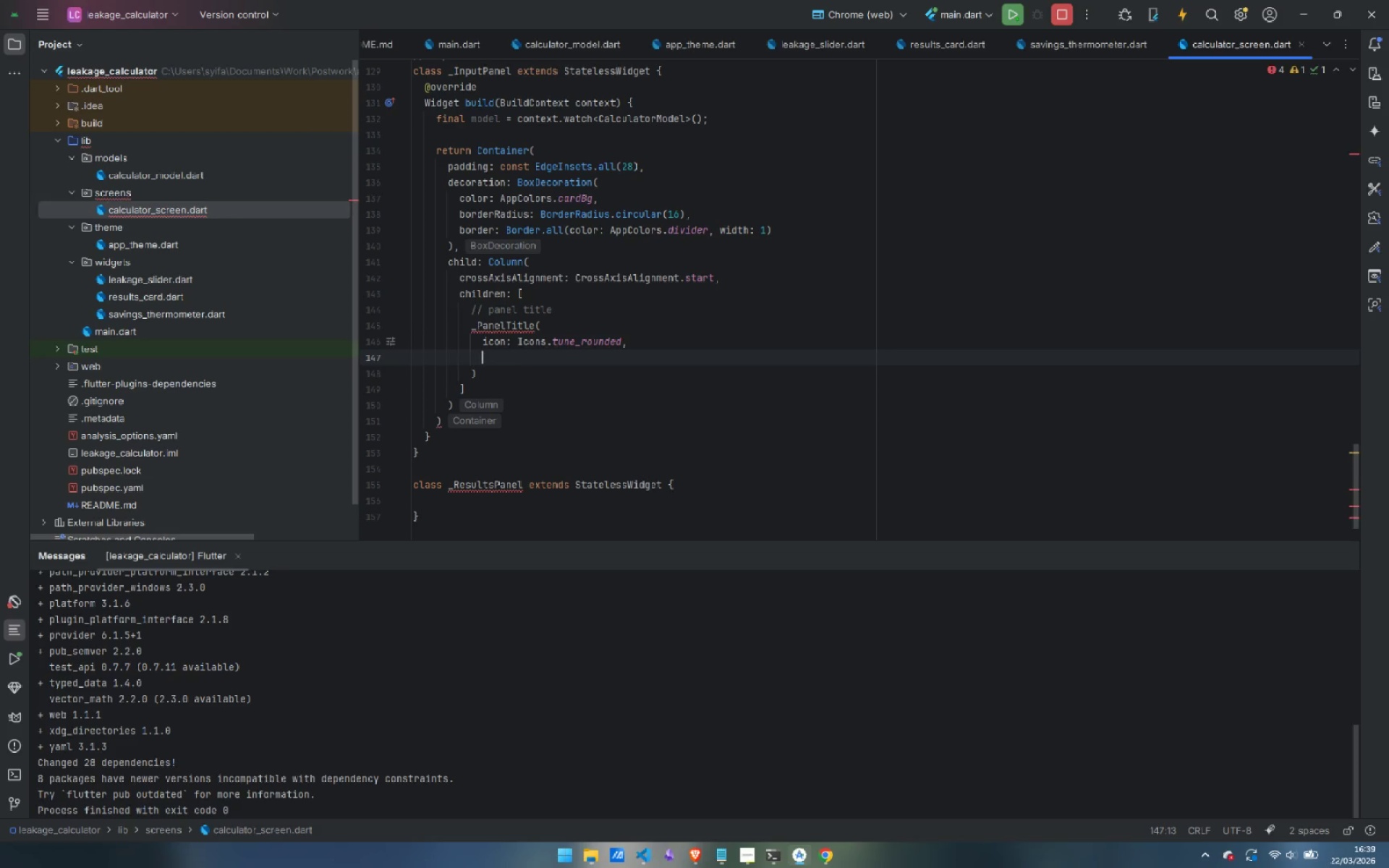 
type(title: 'CONFIGURE YOUR OPERATION)
 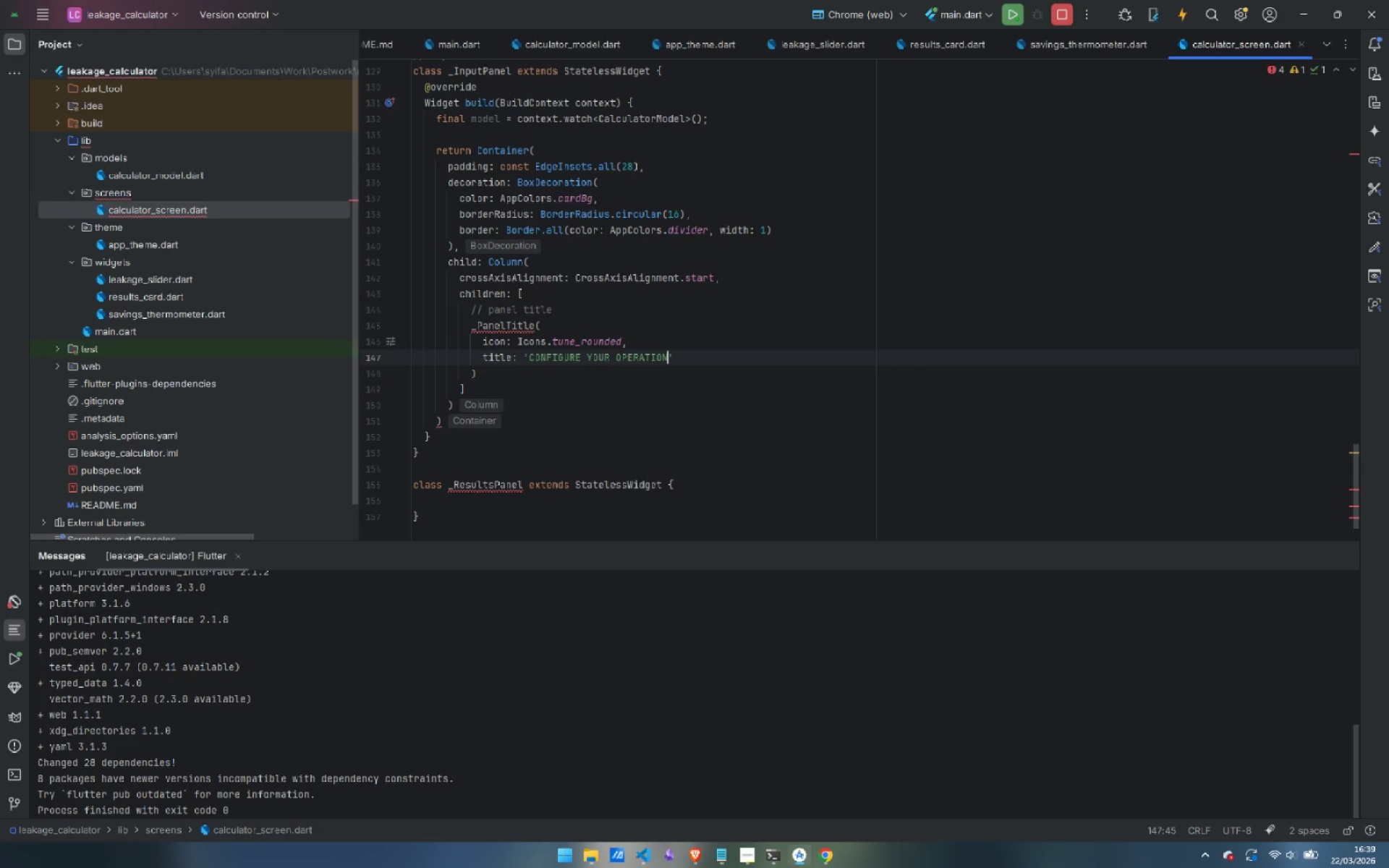 
key(ArrowRight)
 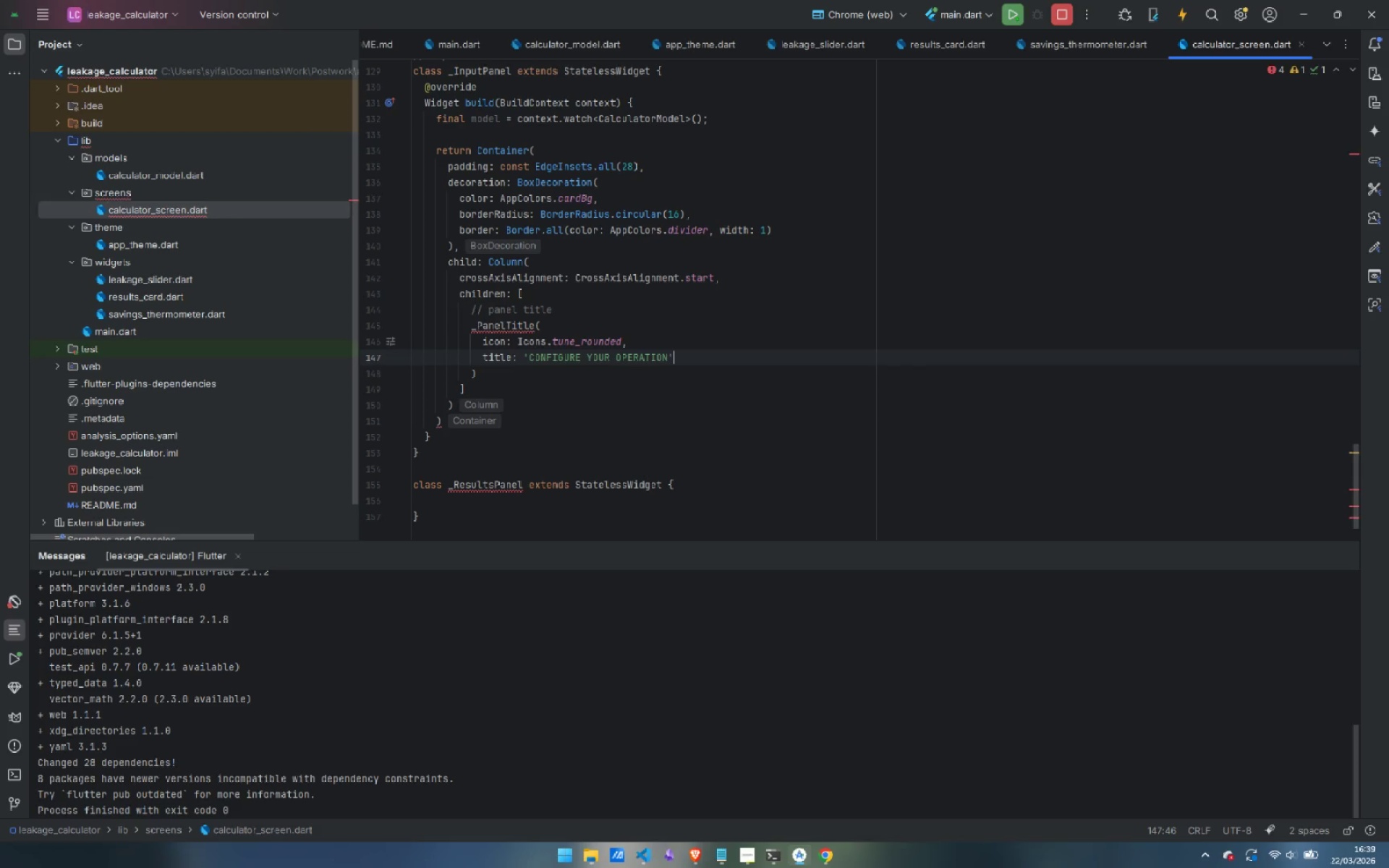 
key(Comma)
 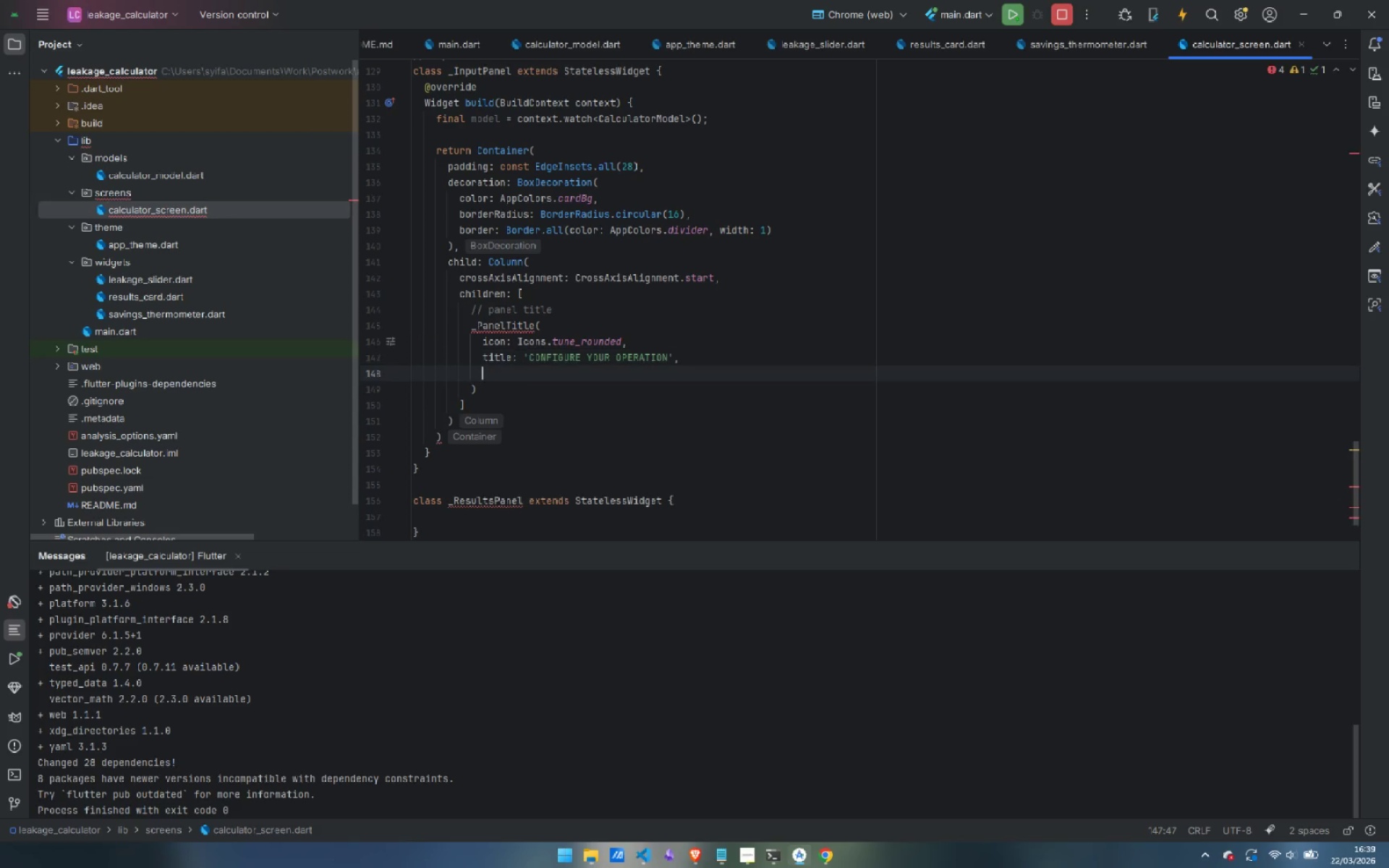 
key(Enter)
 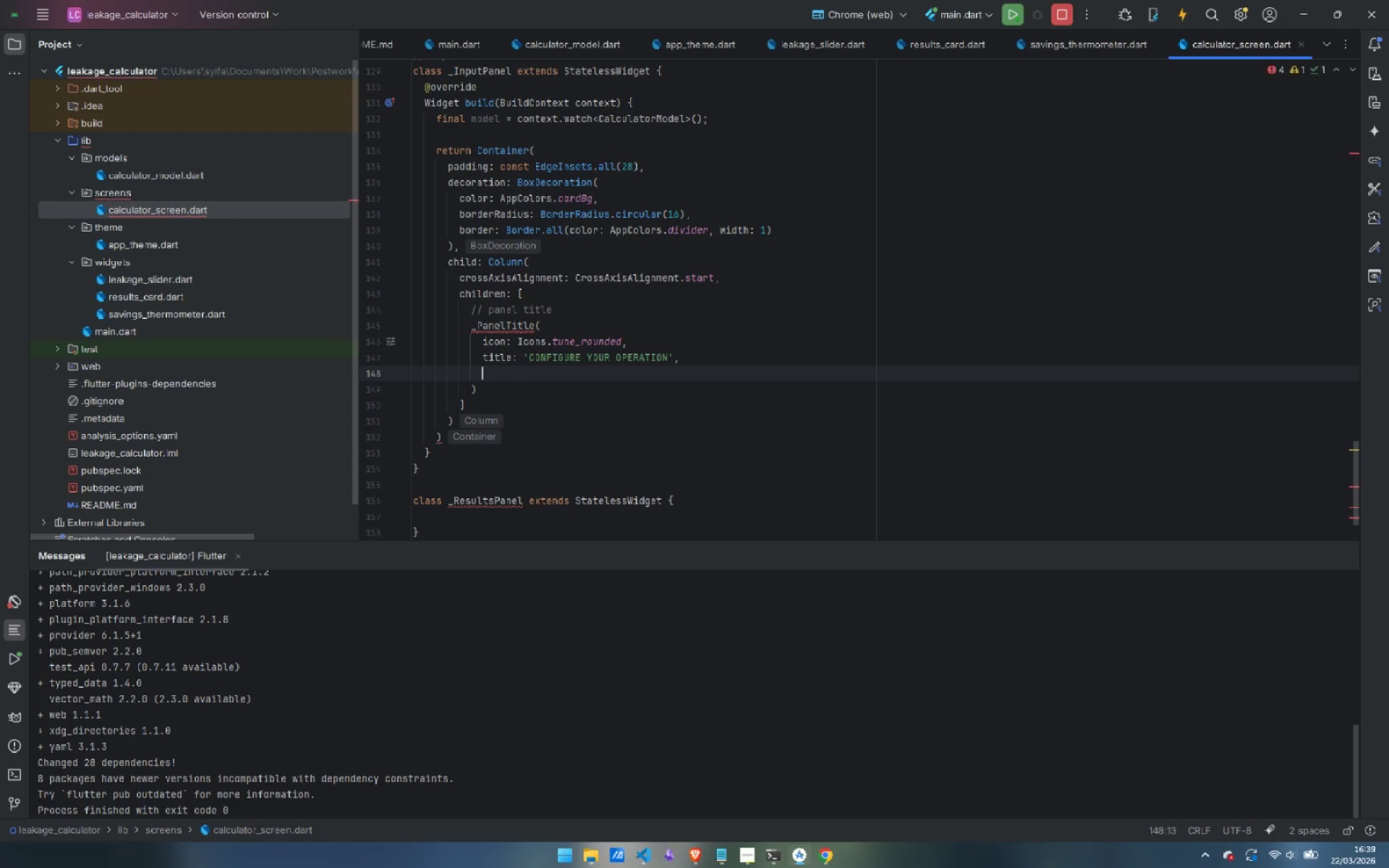 
type(subtitle: 'ADju)
key(Backspace)
key(Backspace)
key(Backspace)
type(djust sliders to refr)
key(Backspace)
type(lect your current workflow)
 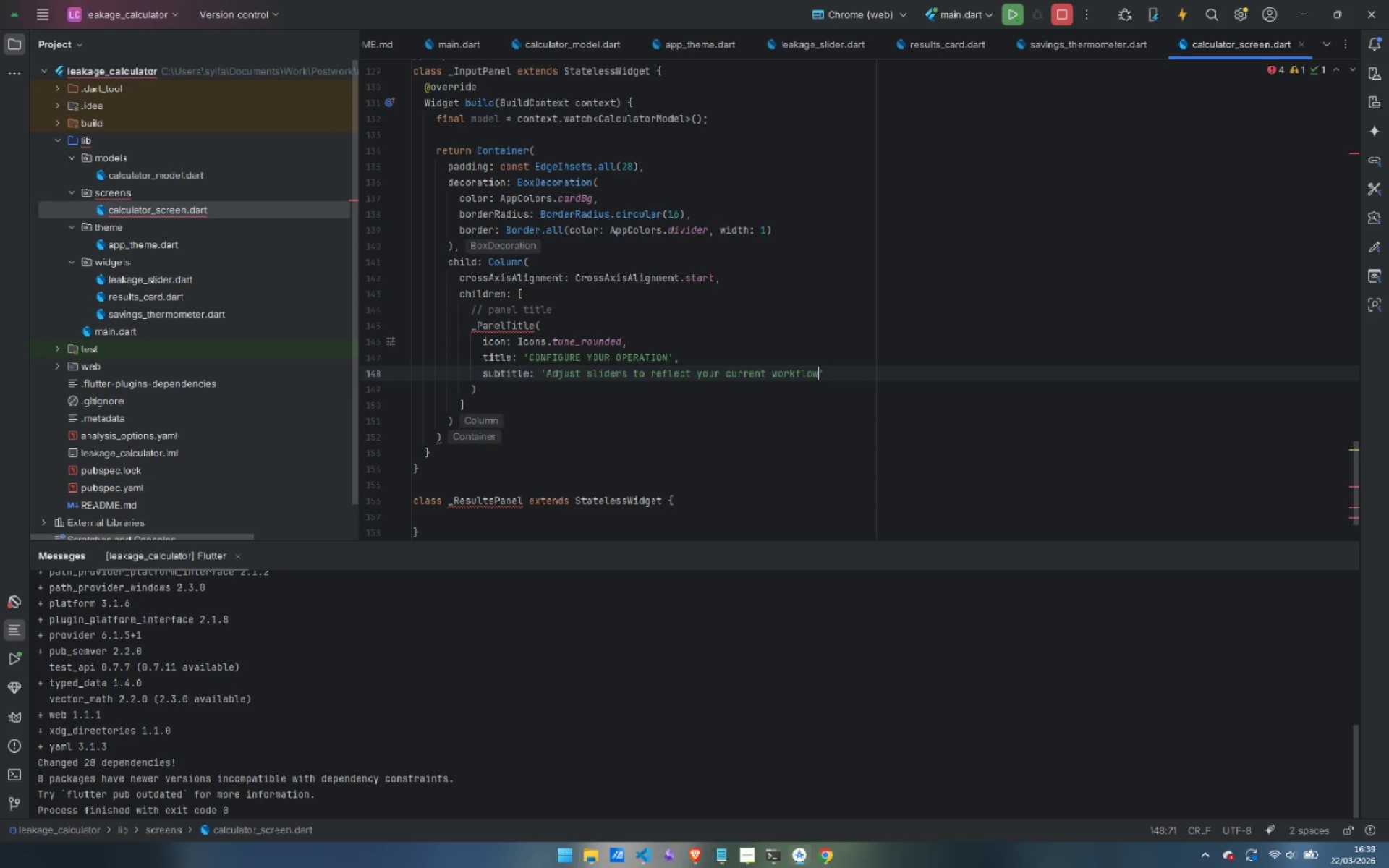 
key(ArrowDown)
 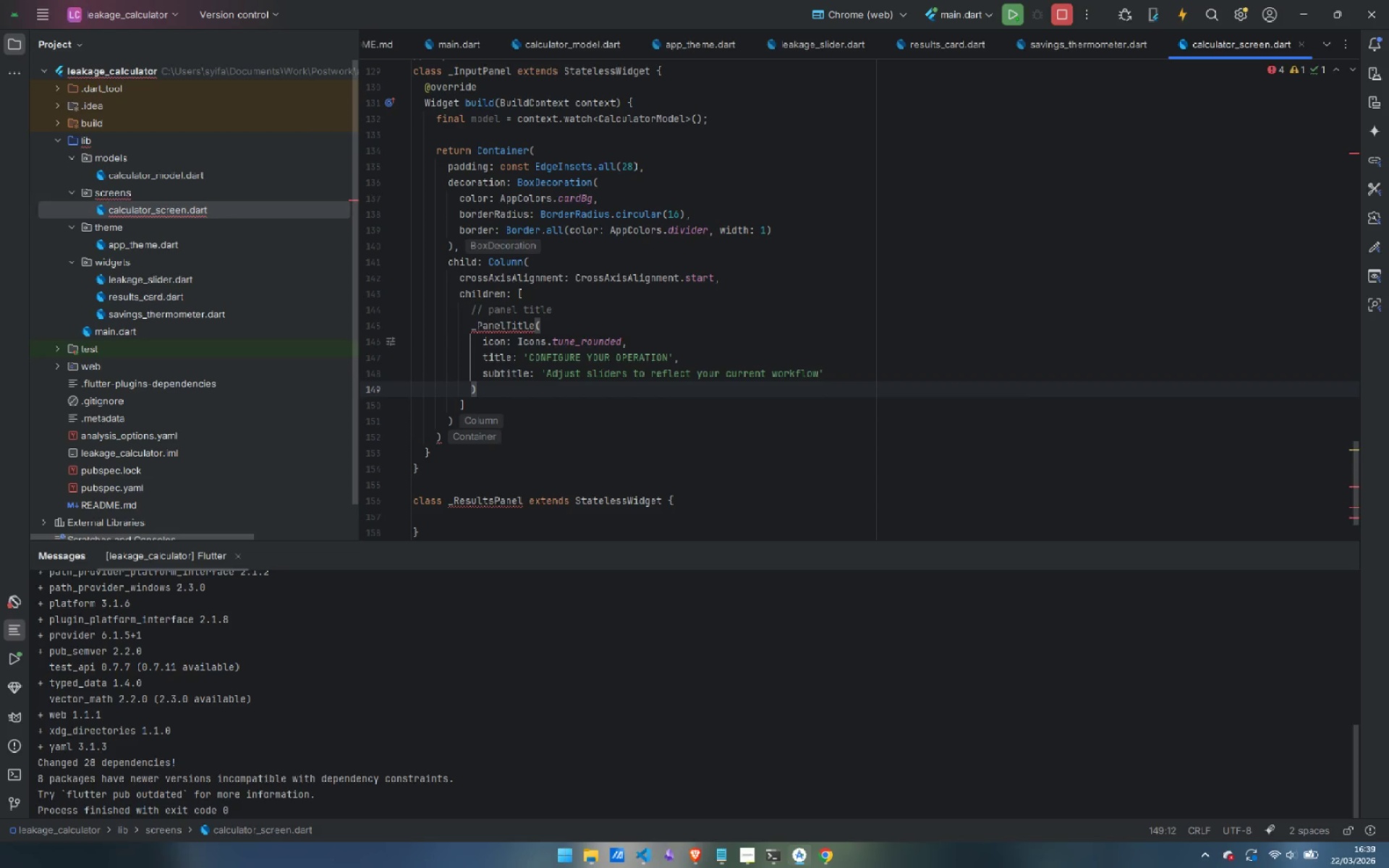 
key(Comma)
 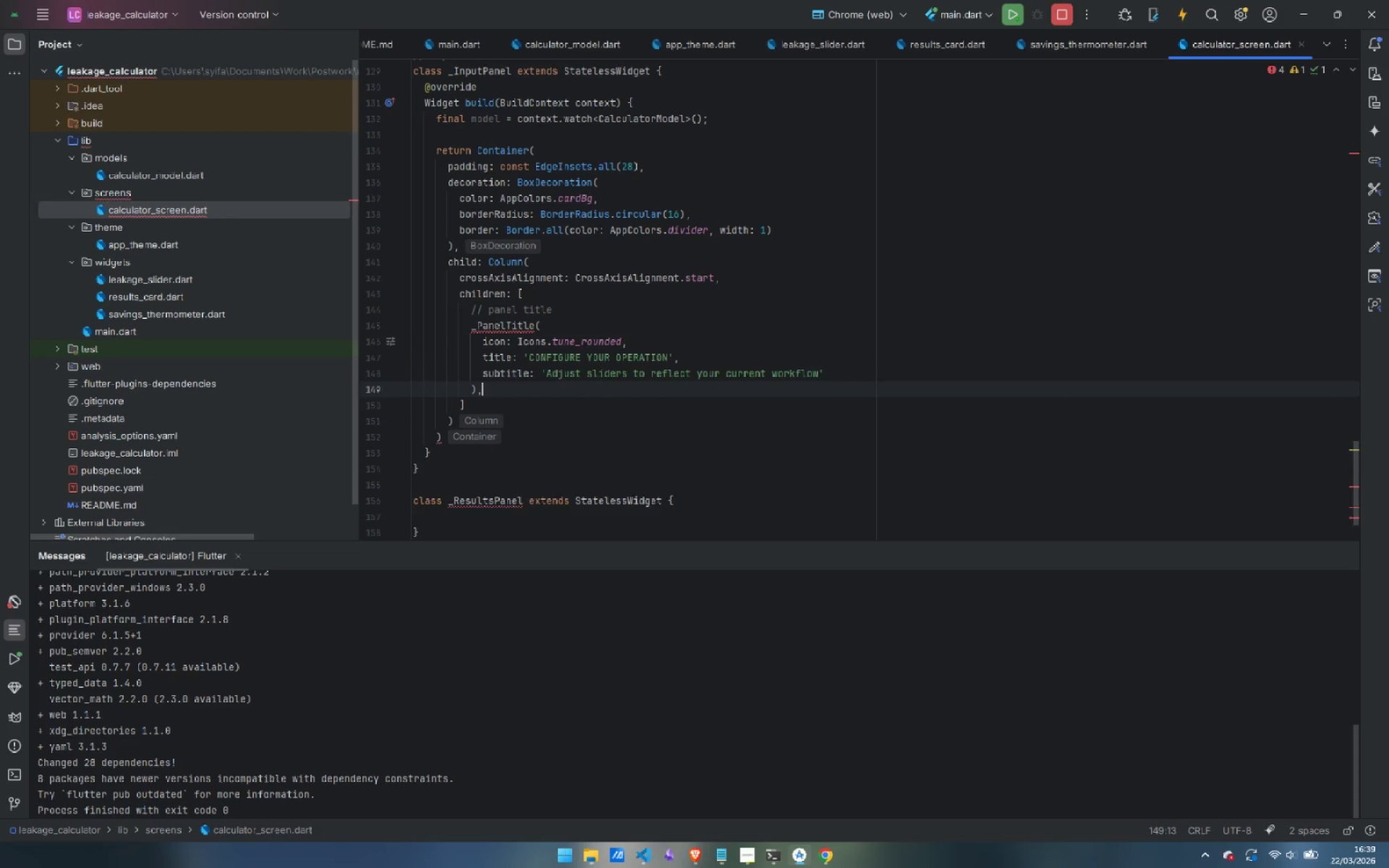 
key(Enter)
 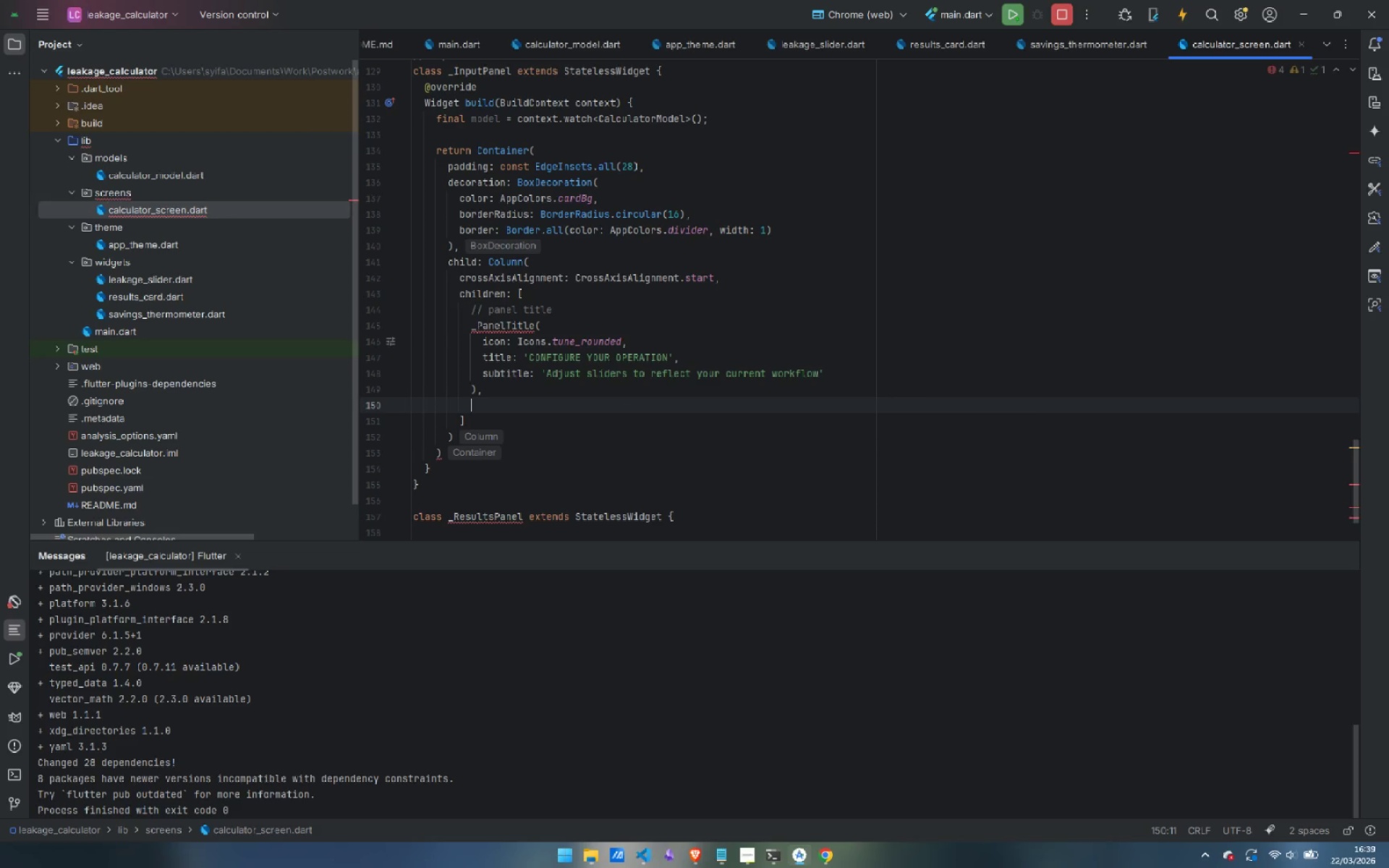 
type(const Sized )
key(Backspace)
type(Box(heoigh)
key(Backspace)
key(Backspace)
key(Backspace)
key(Backspace)
type(ight: 28)
 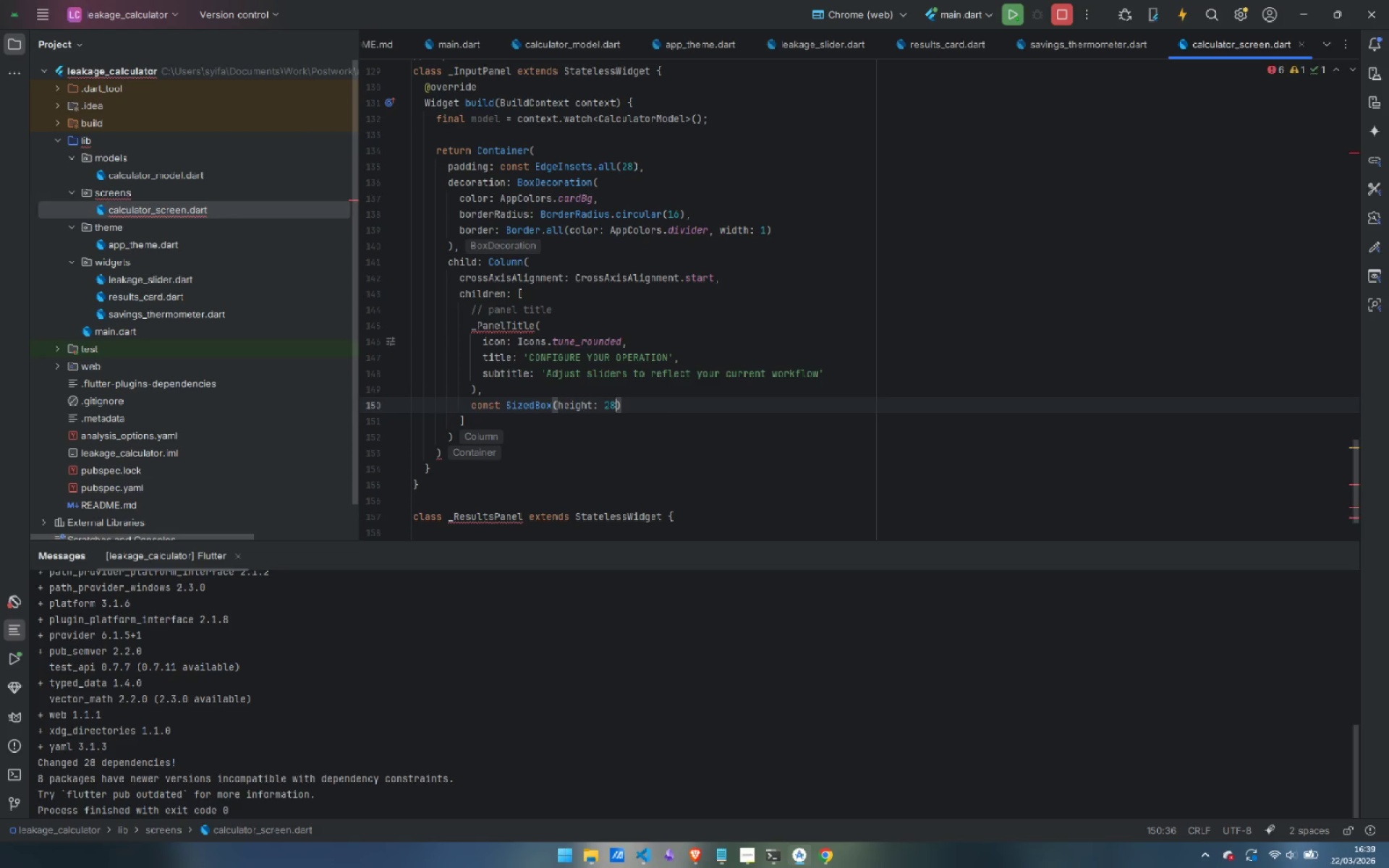 
key(ArrowRight)
 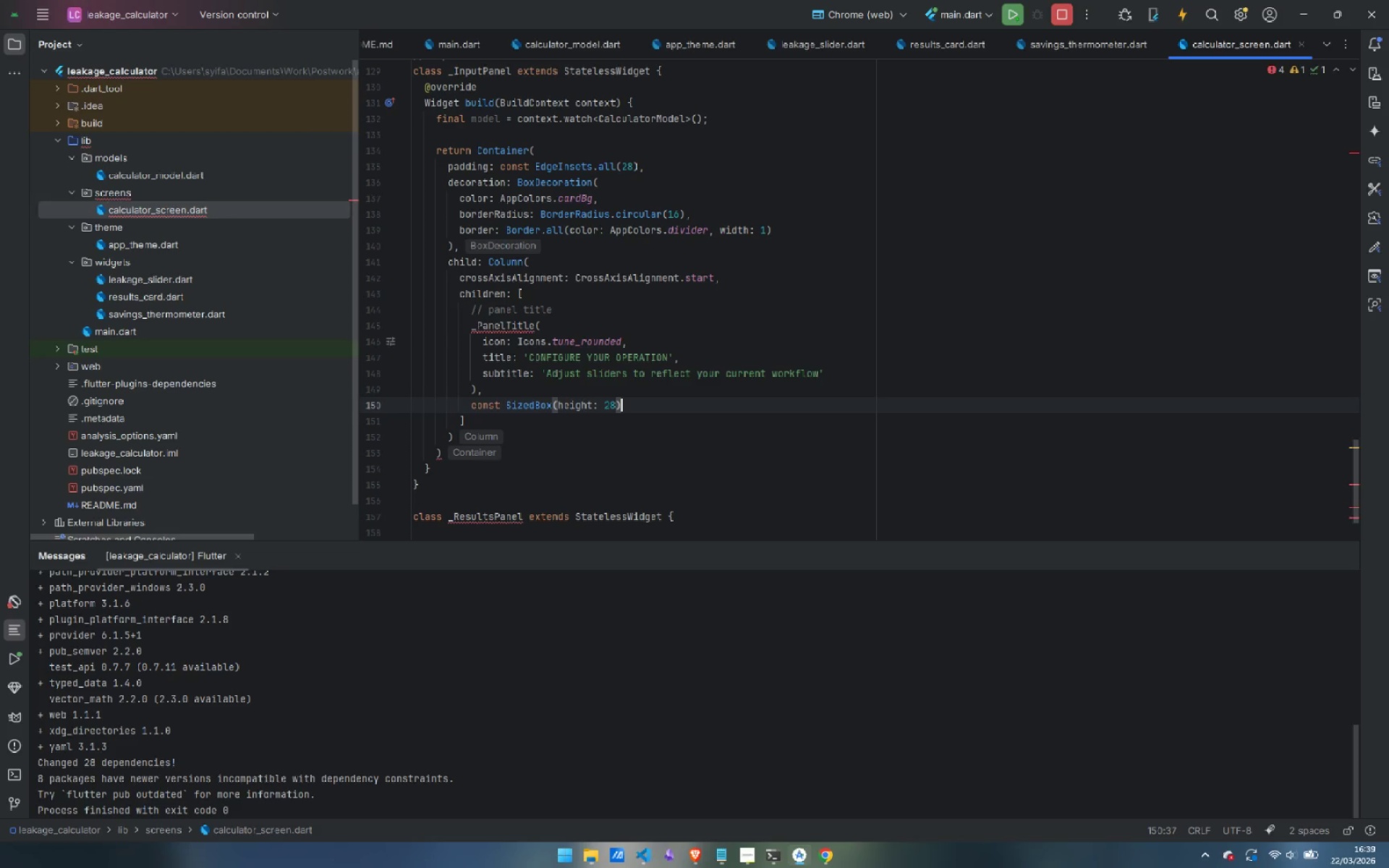 
key(Comma)
 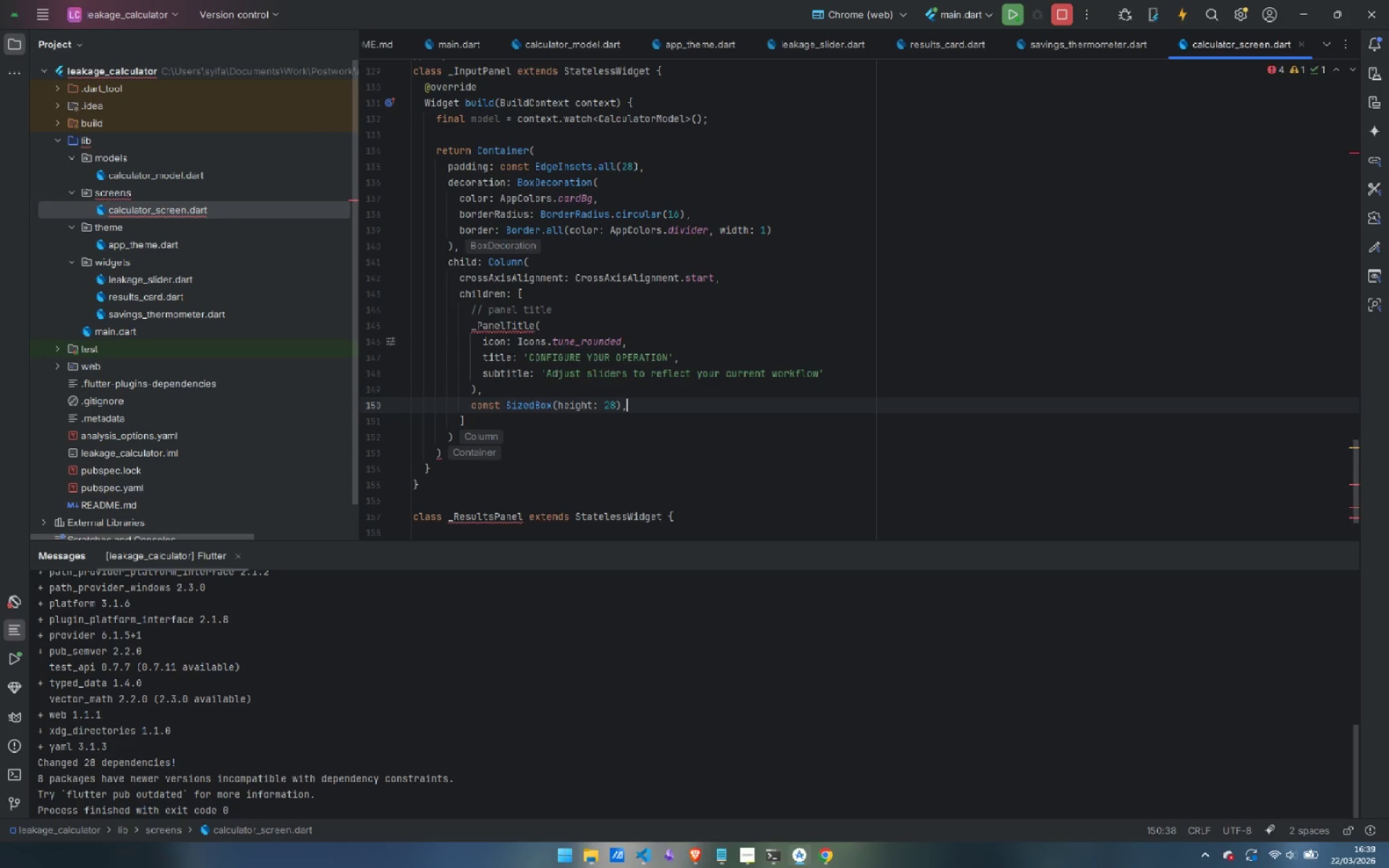 
key(Enter)
 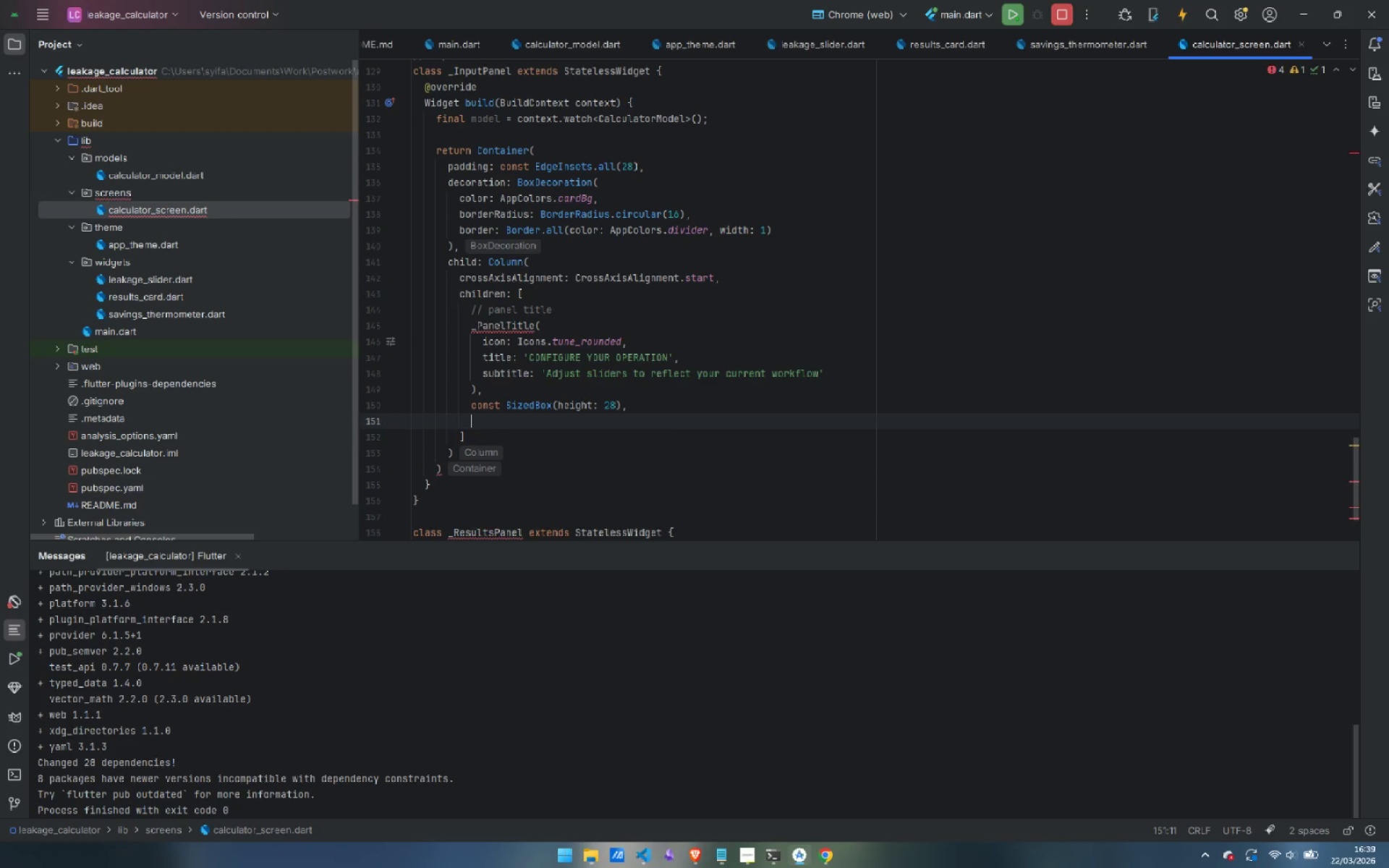 
key(Enter)
 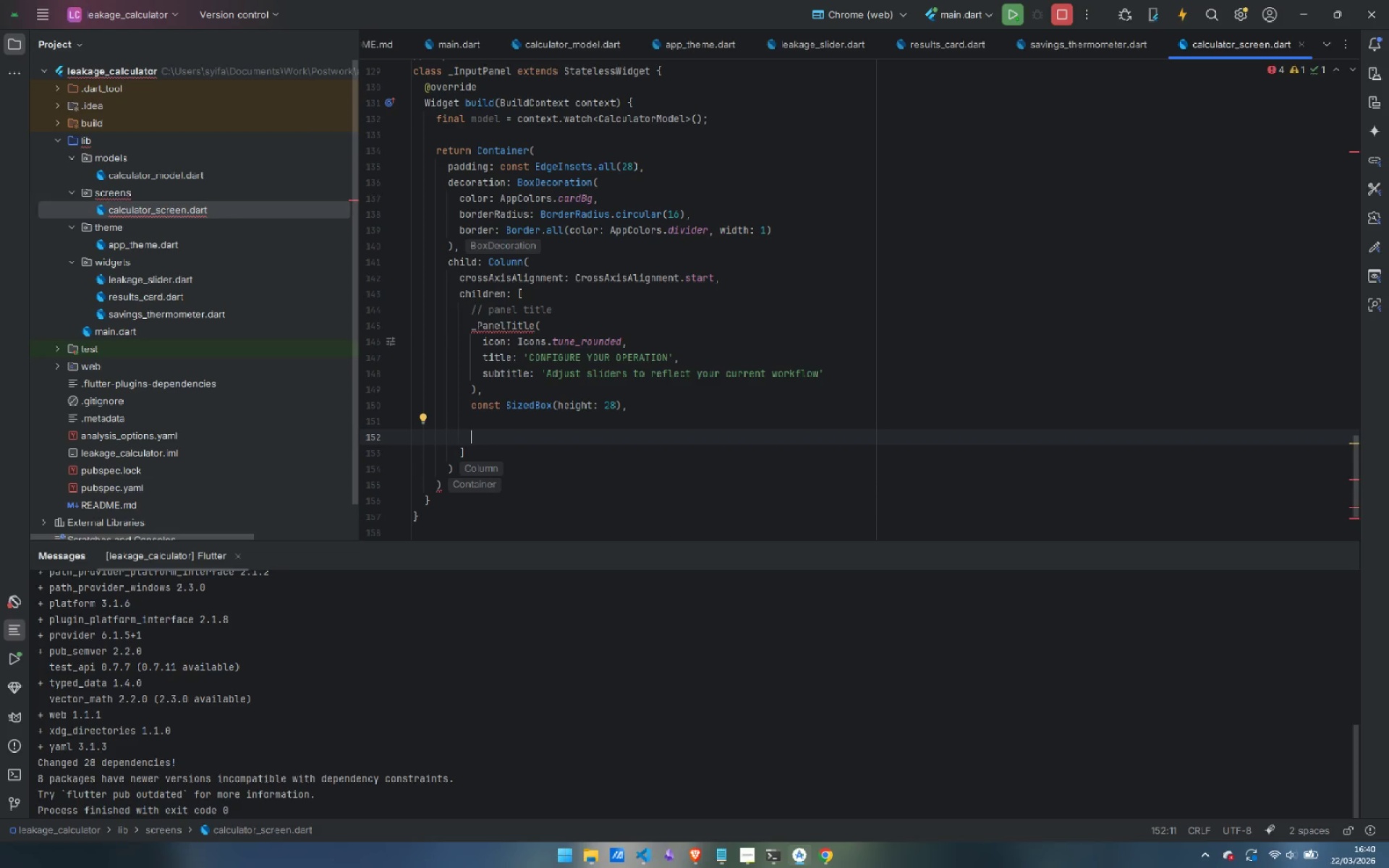 
key(Slash)
 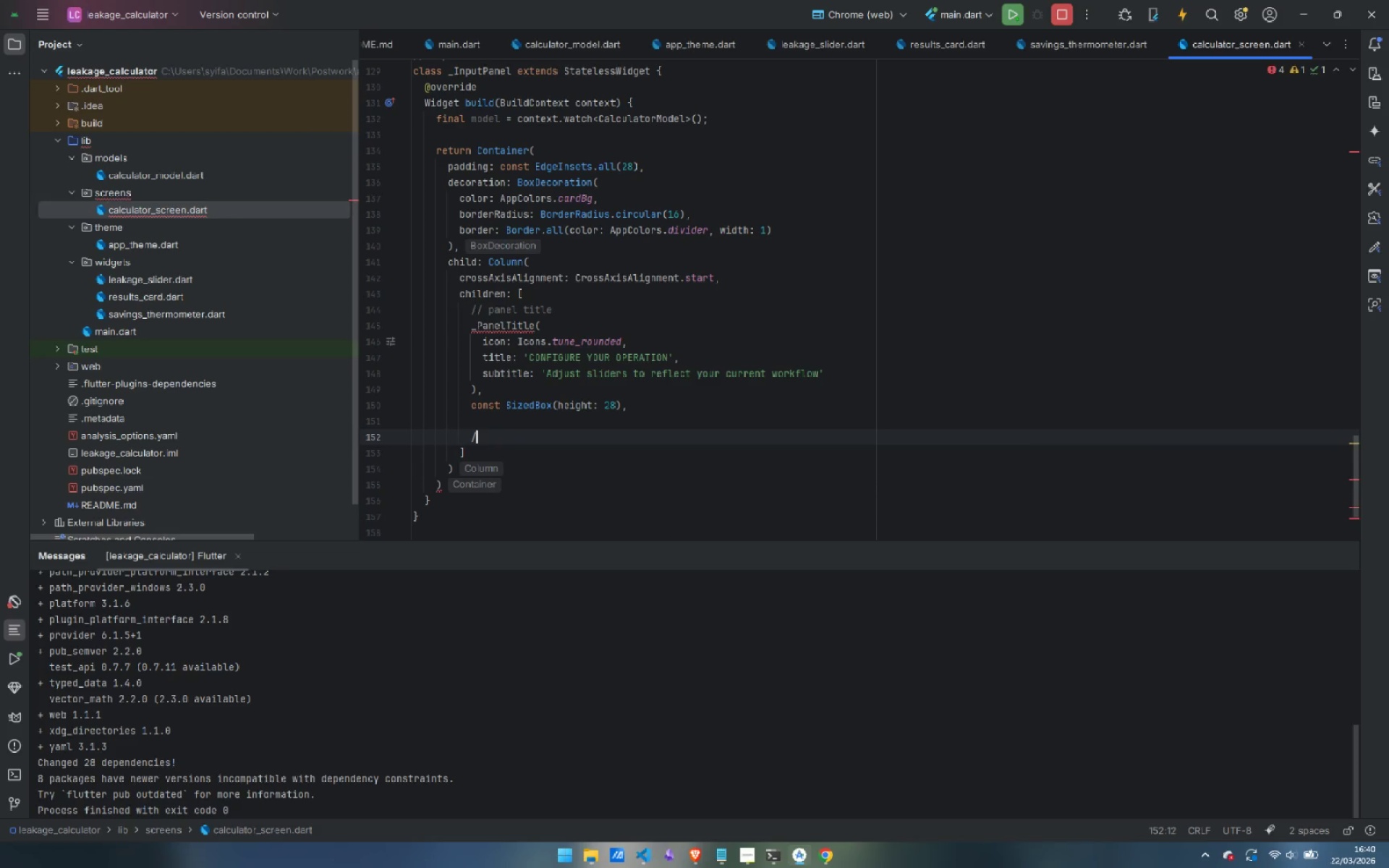 
key(Slash)
 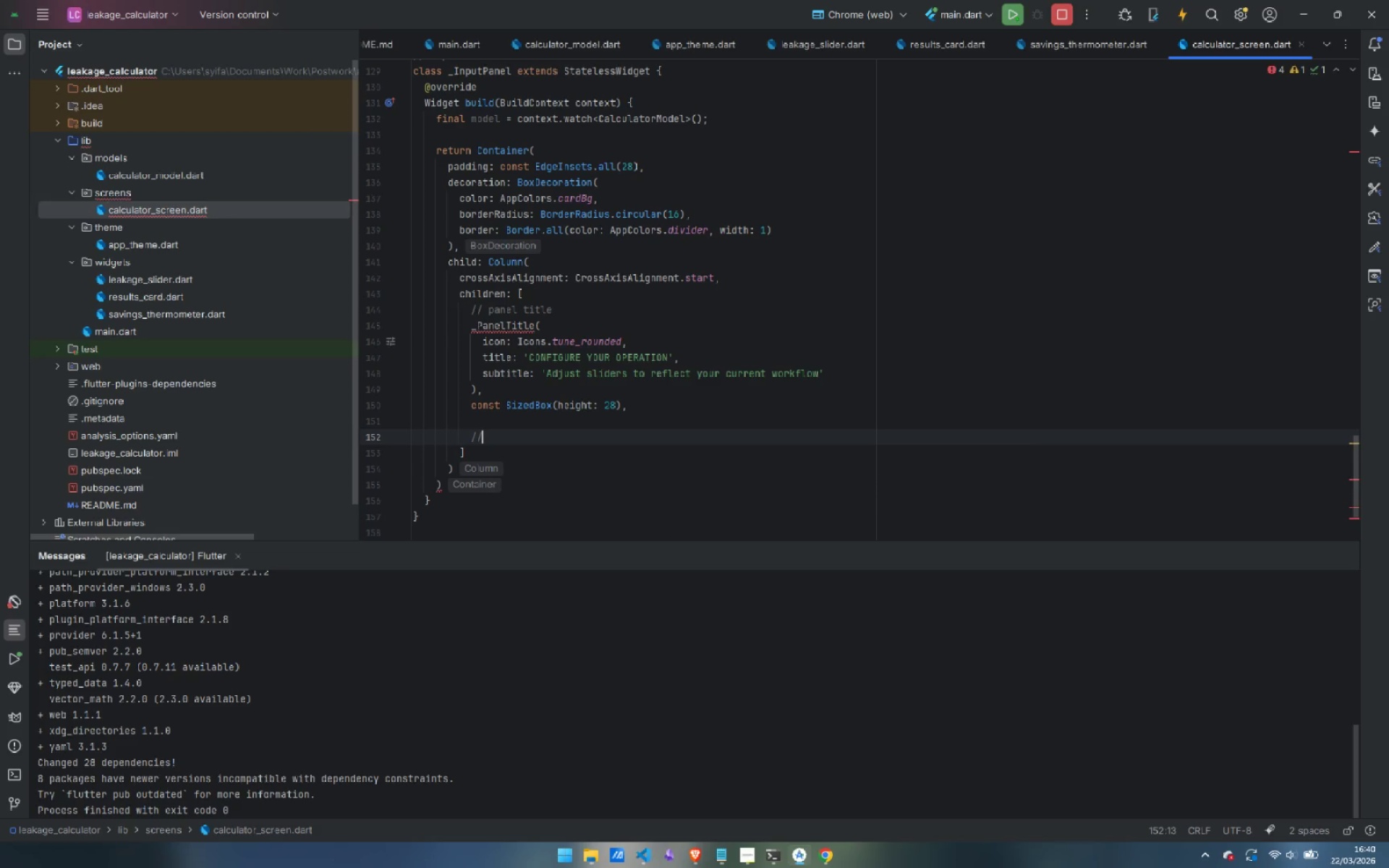 
key(Space)
 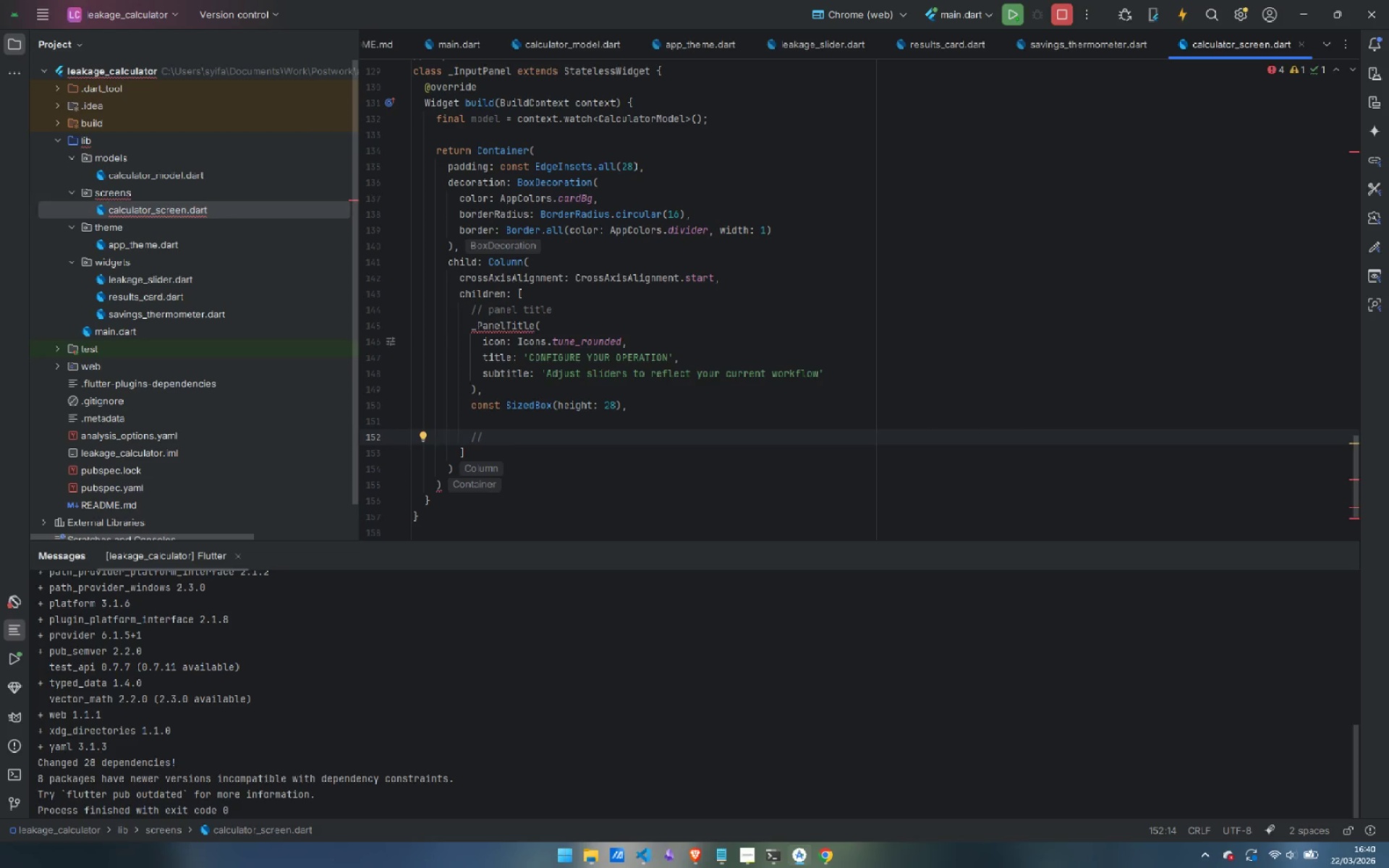 
wait(28.94)
 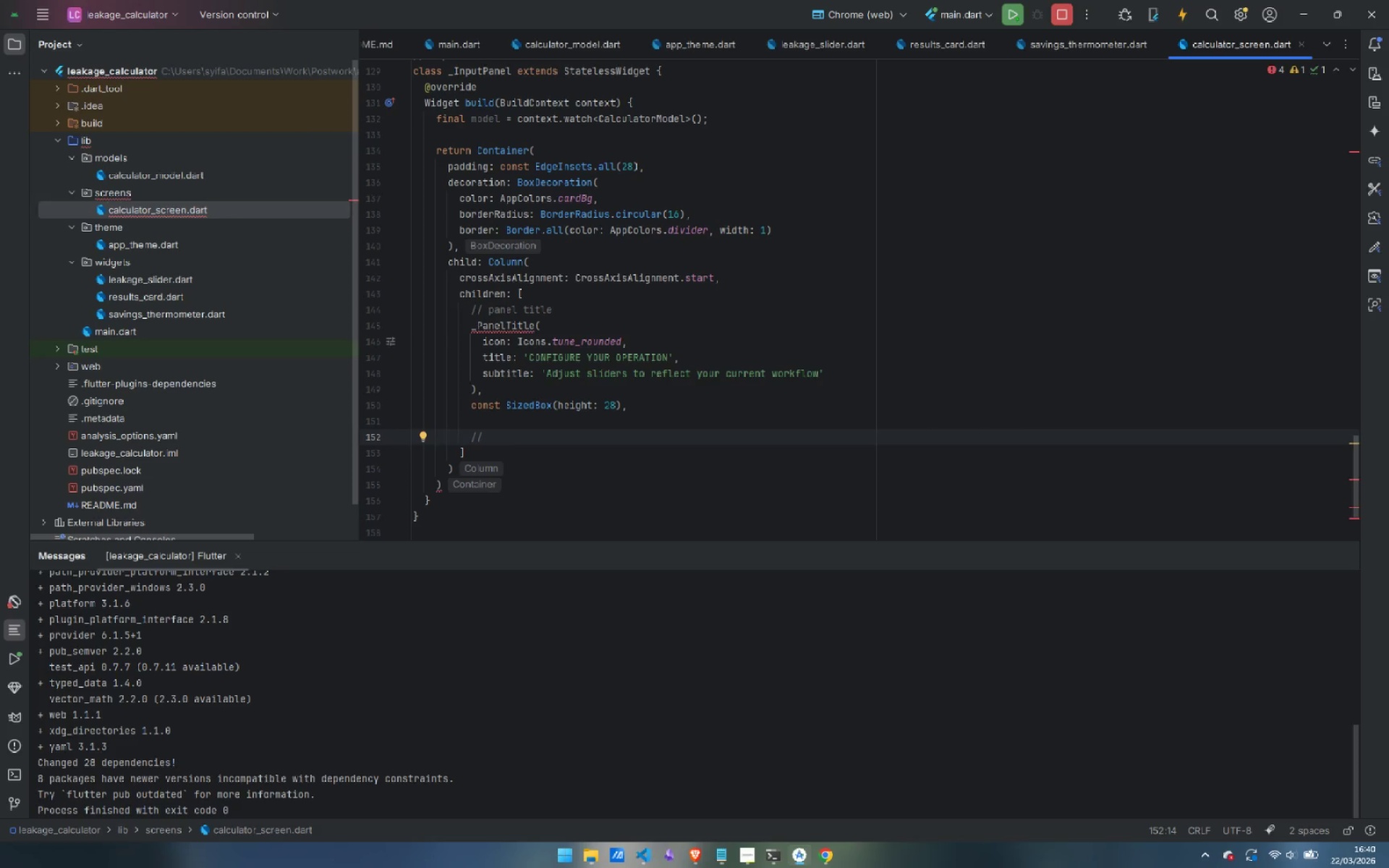 
type(slider 1 - staff count)
 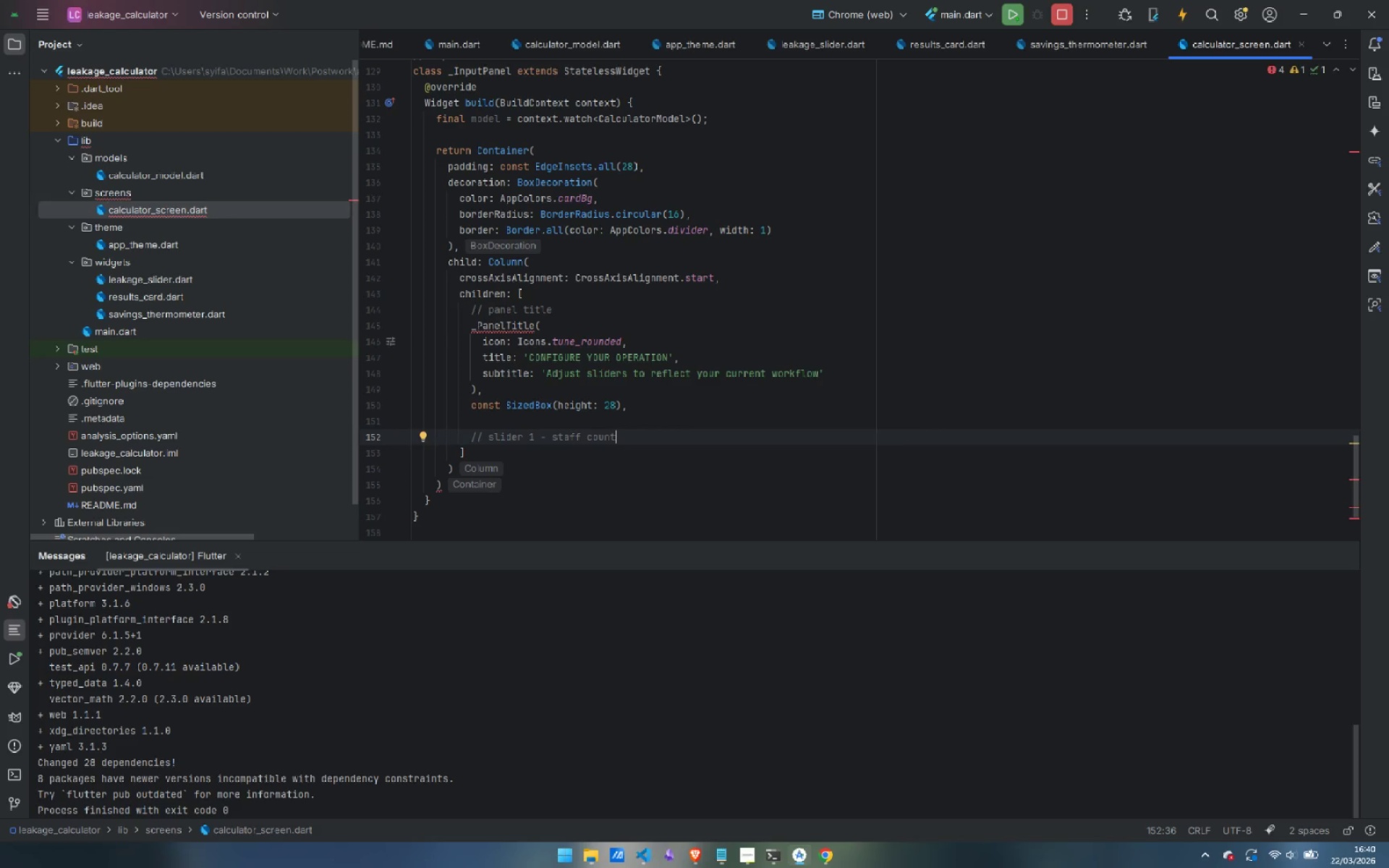 
key(Enter)
 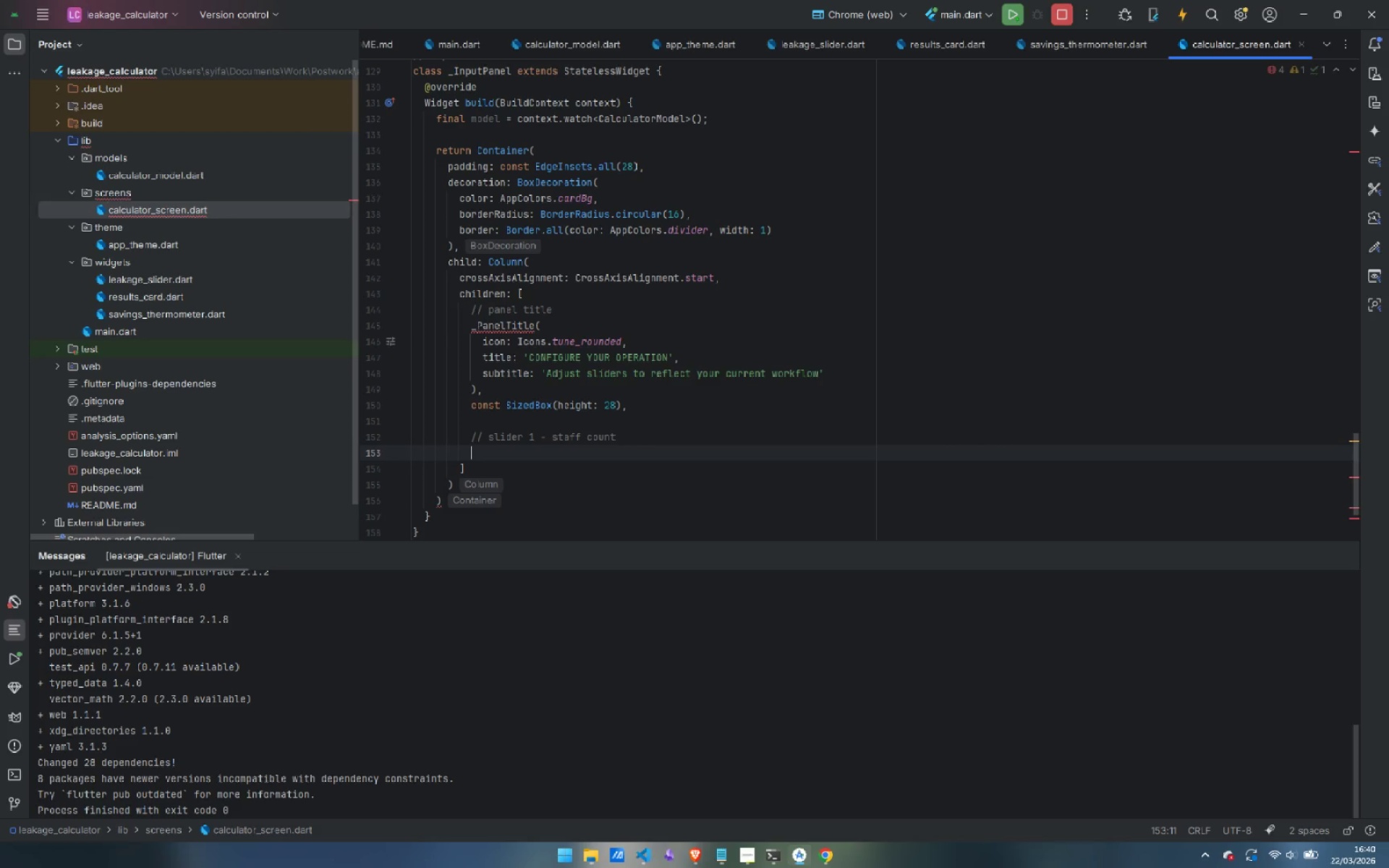 
type(Leag)
key(Backspace)
type(kage)
 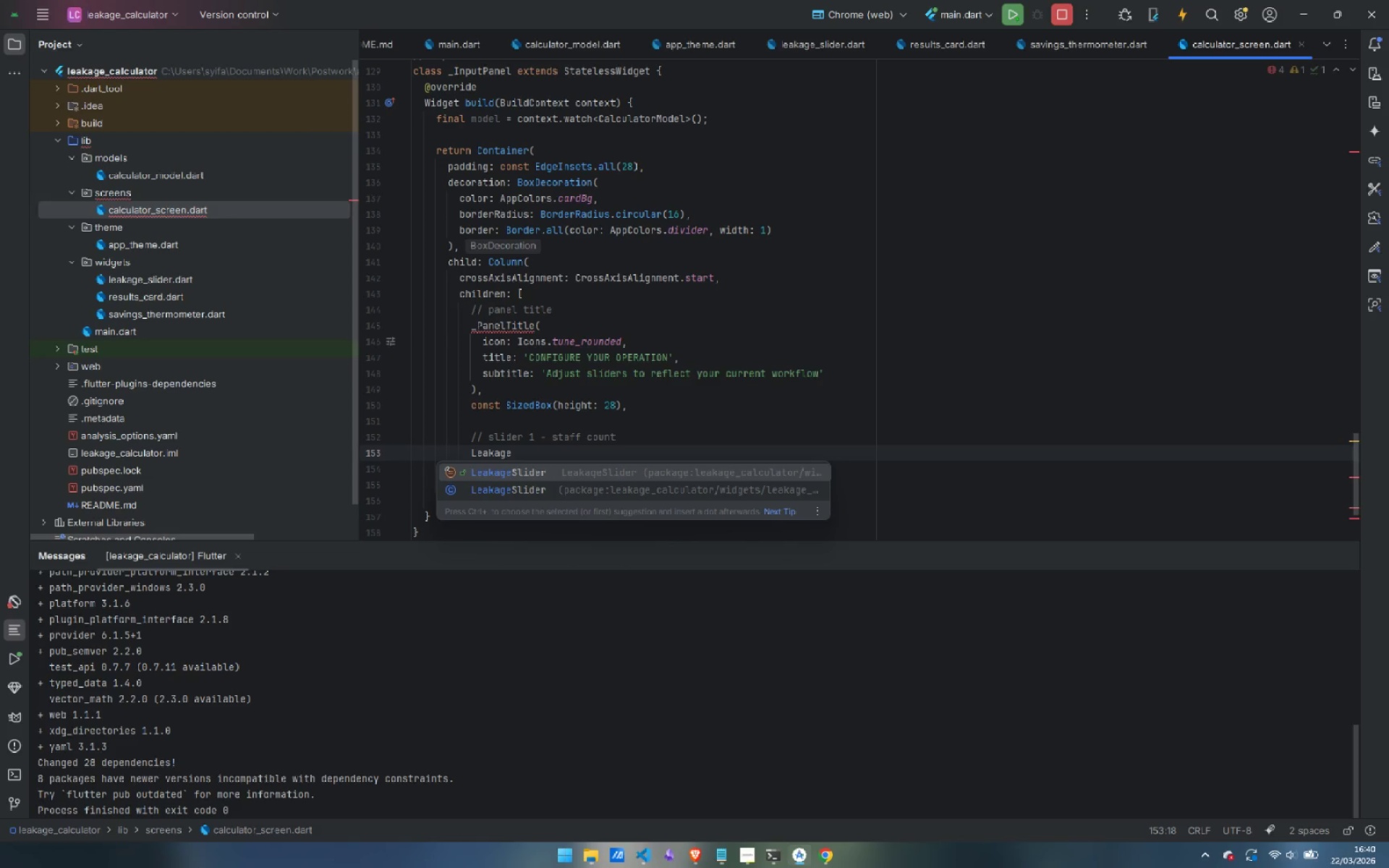 
key(ArrowDown)
 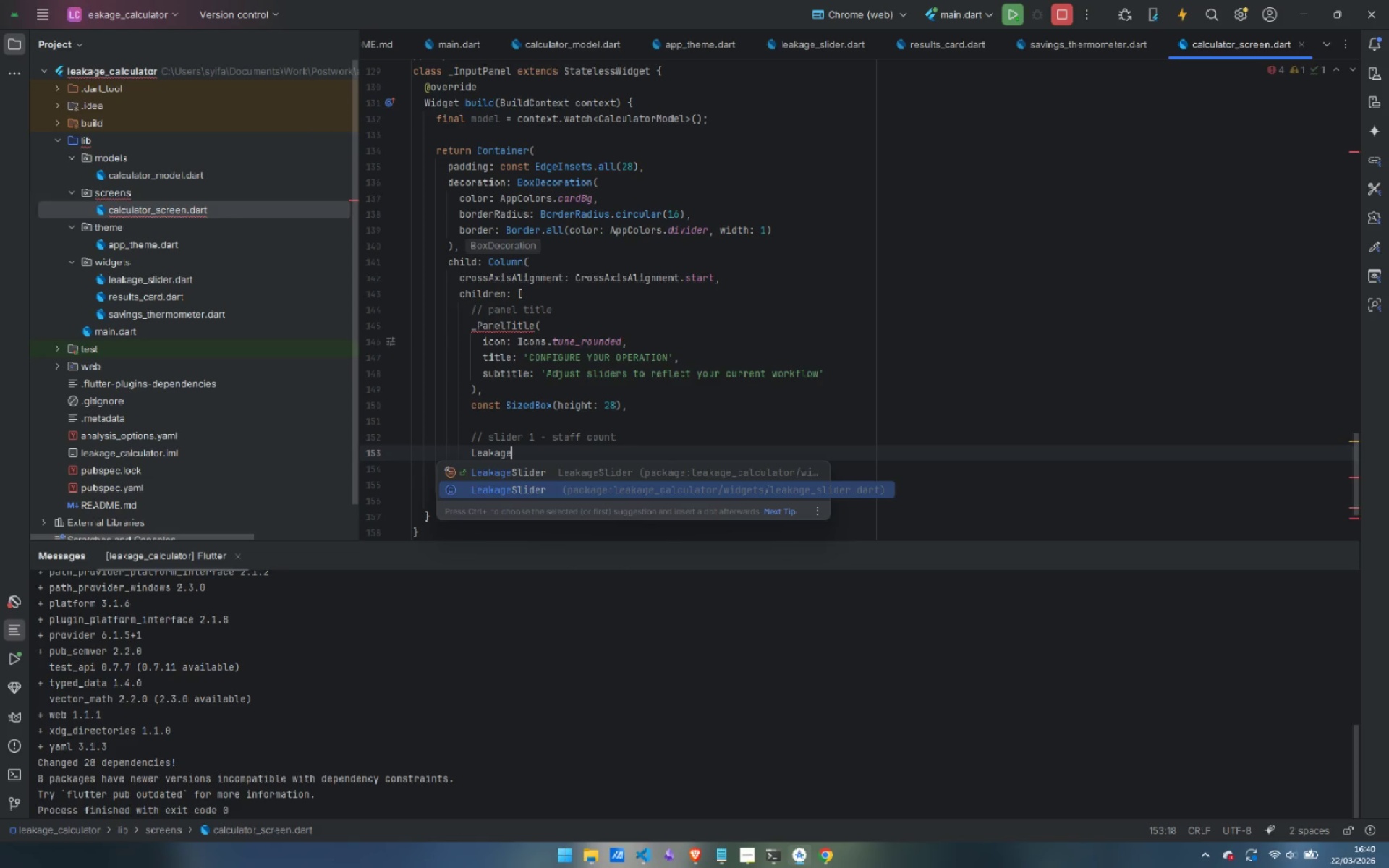 
key(Enter)
 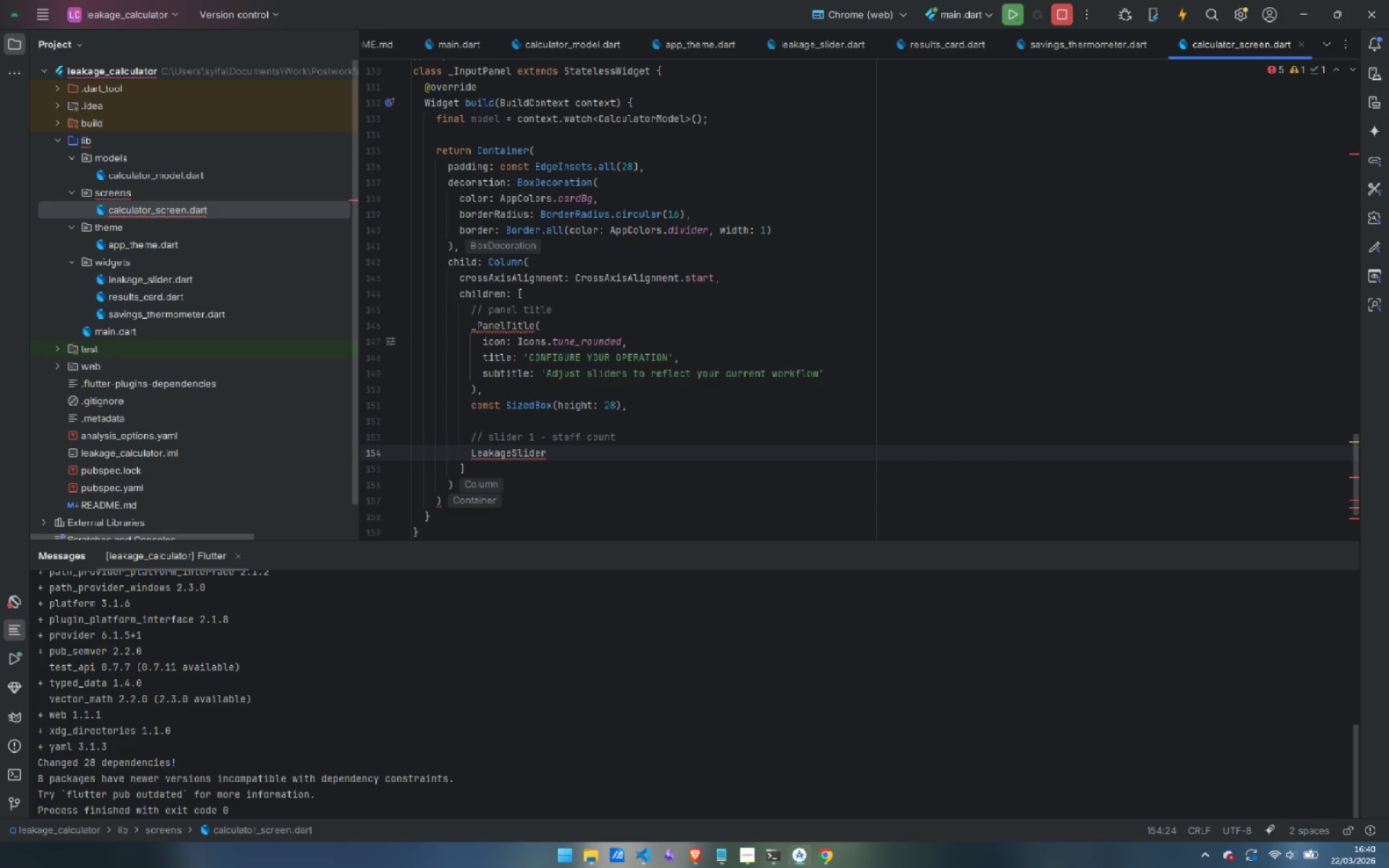 
key(Shift+9)
 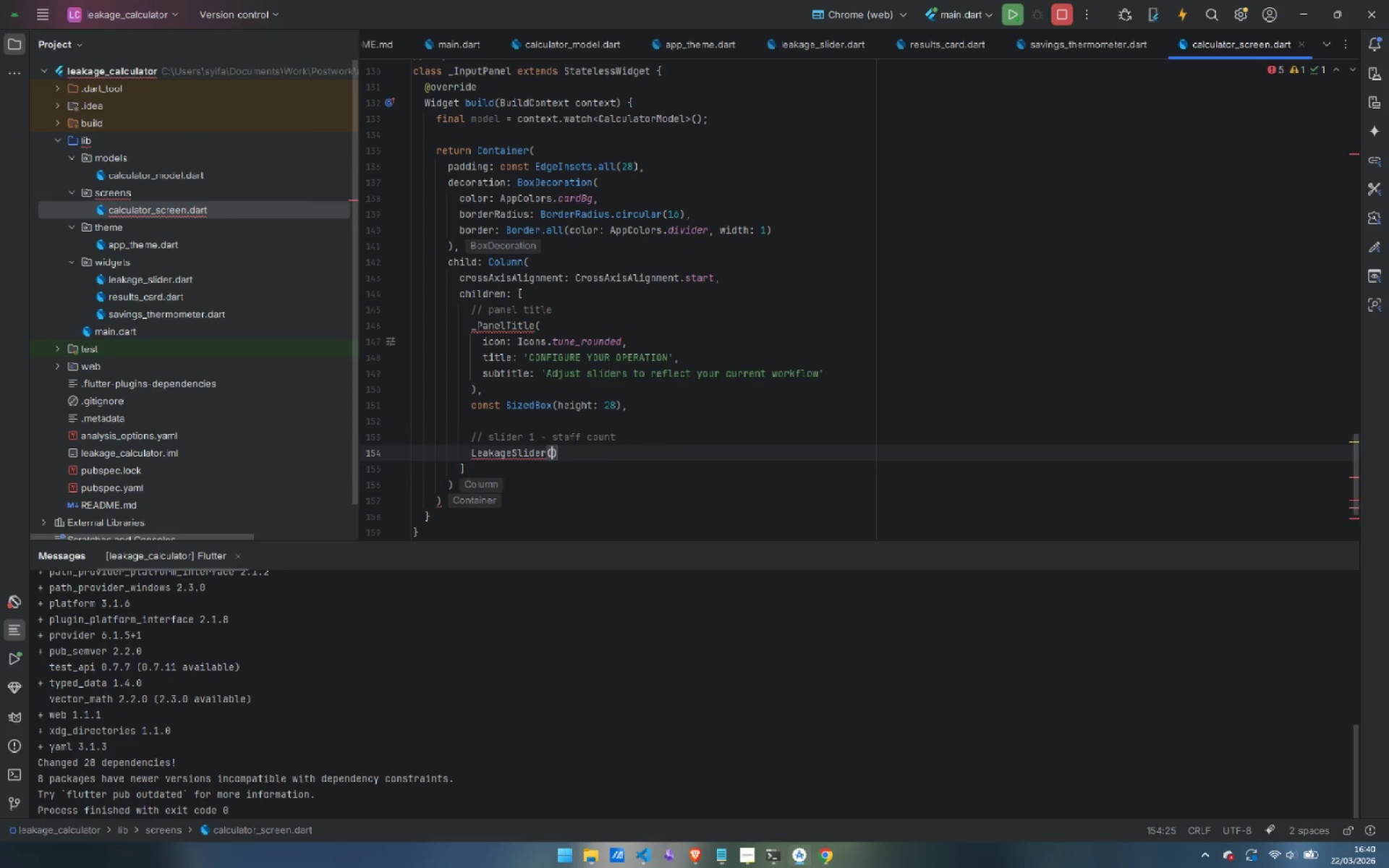 
key(Enter)
 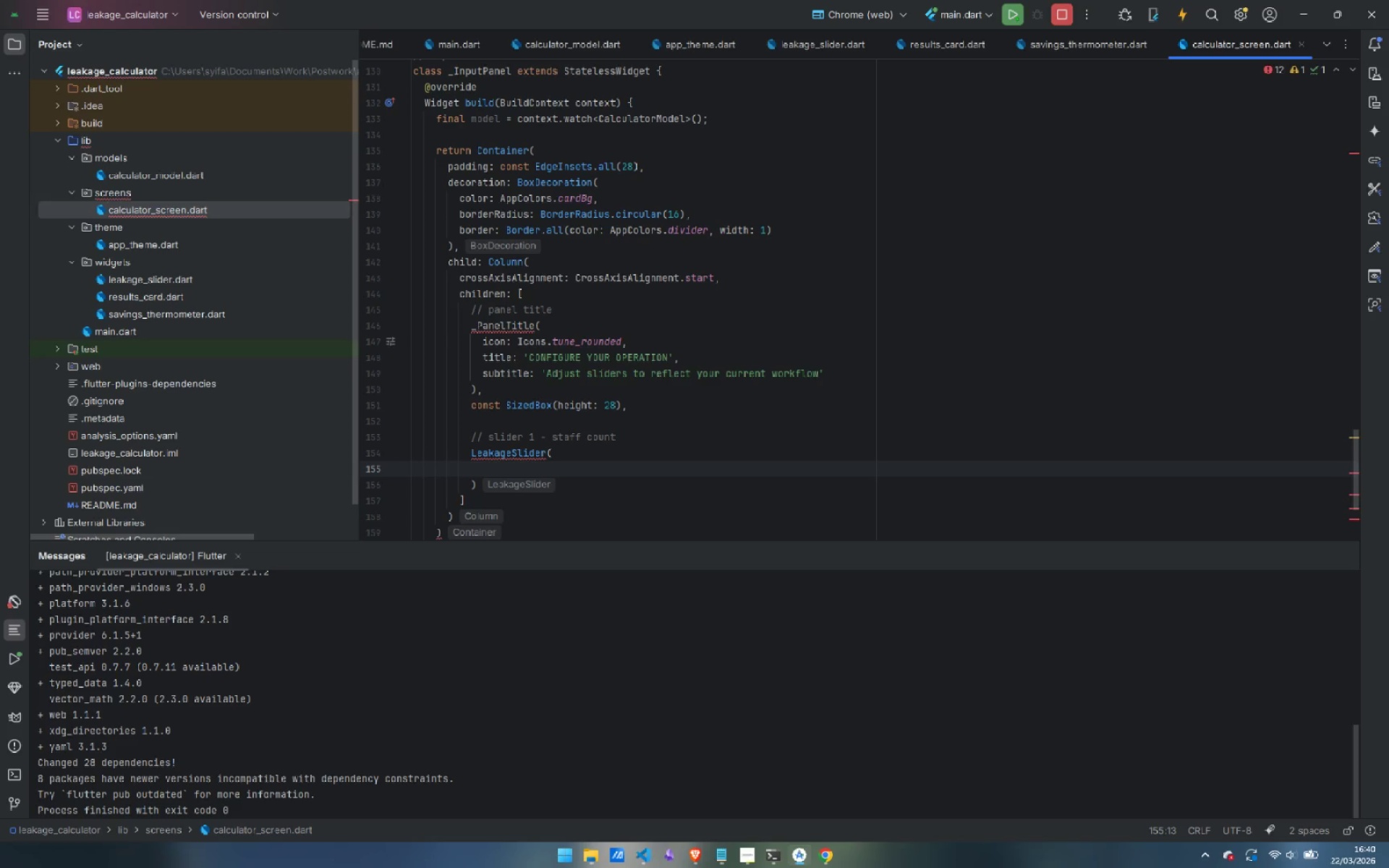 
type(label: 'PRODC)
key(Backspace)
type(UCTION STAFF)
 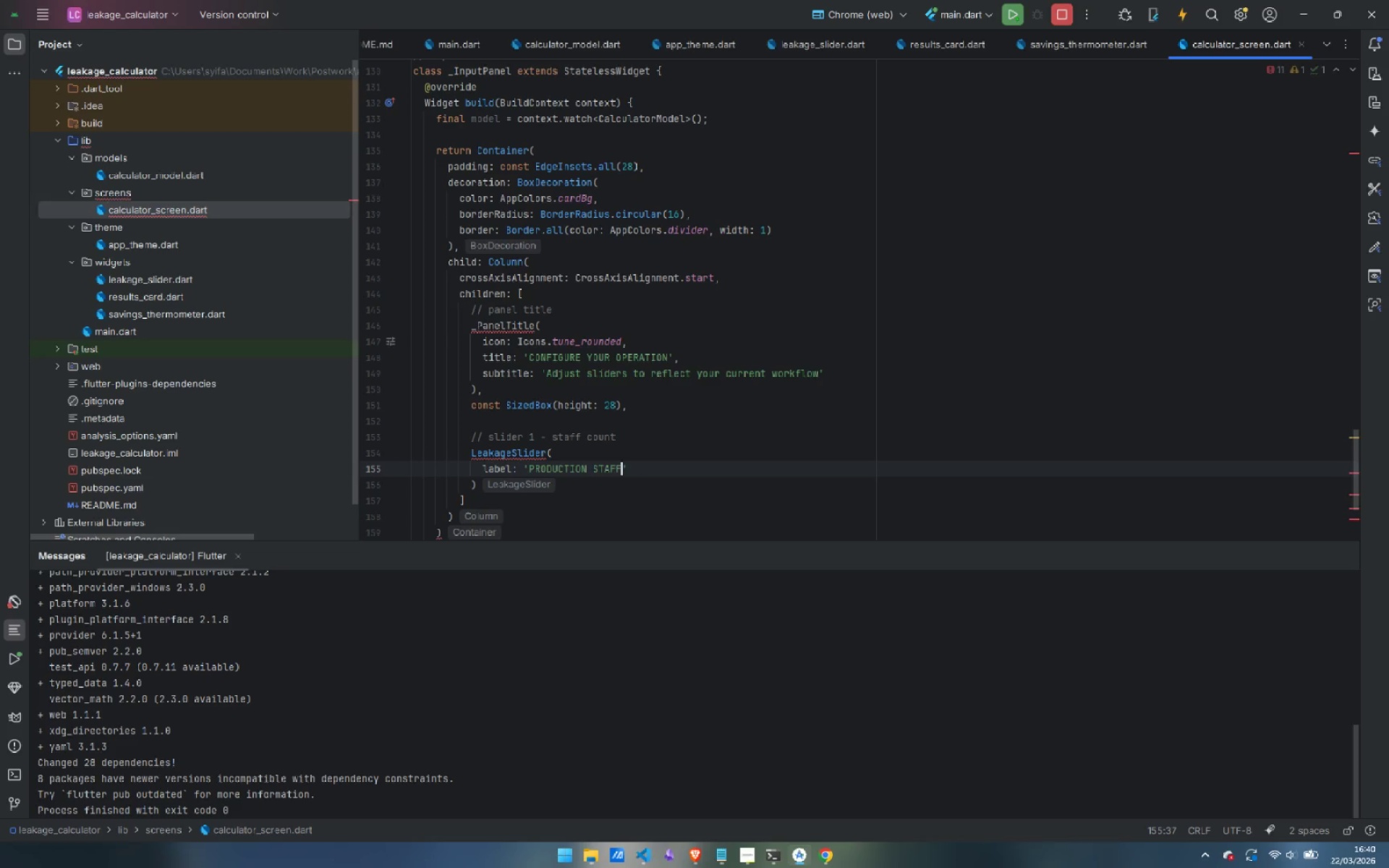 
key(ArrowRight)
 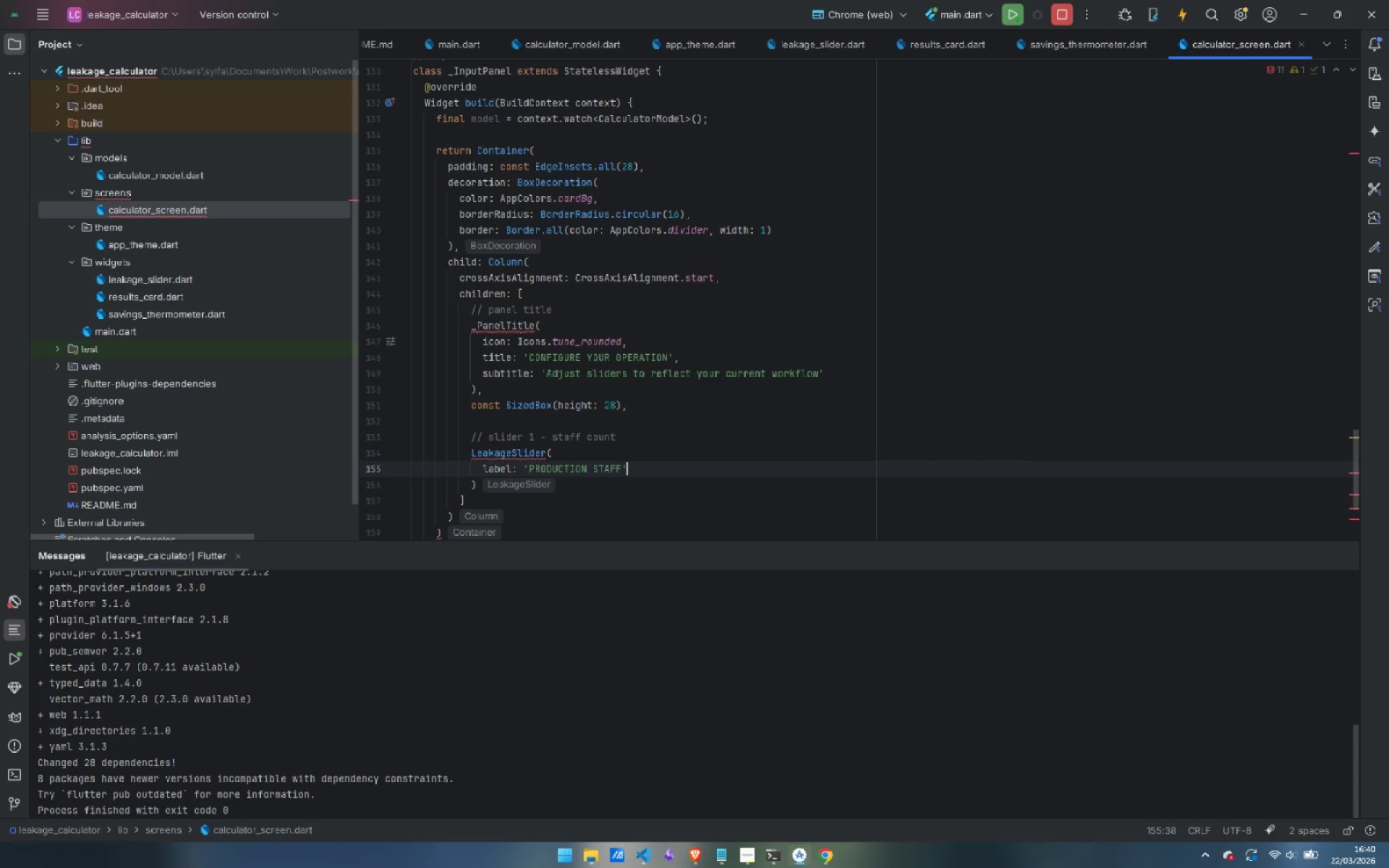 
key(Comma)
 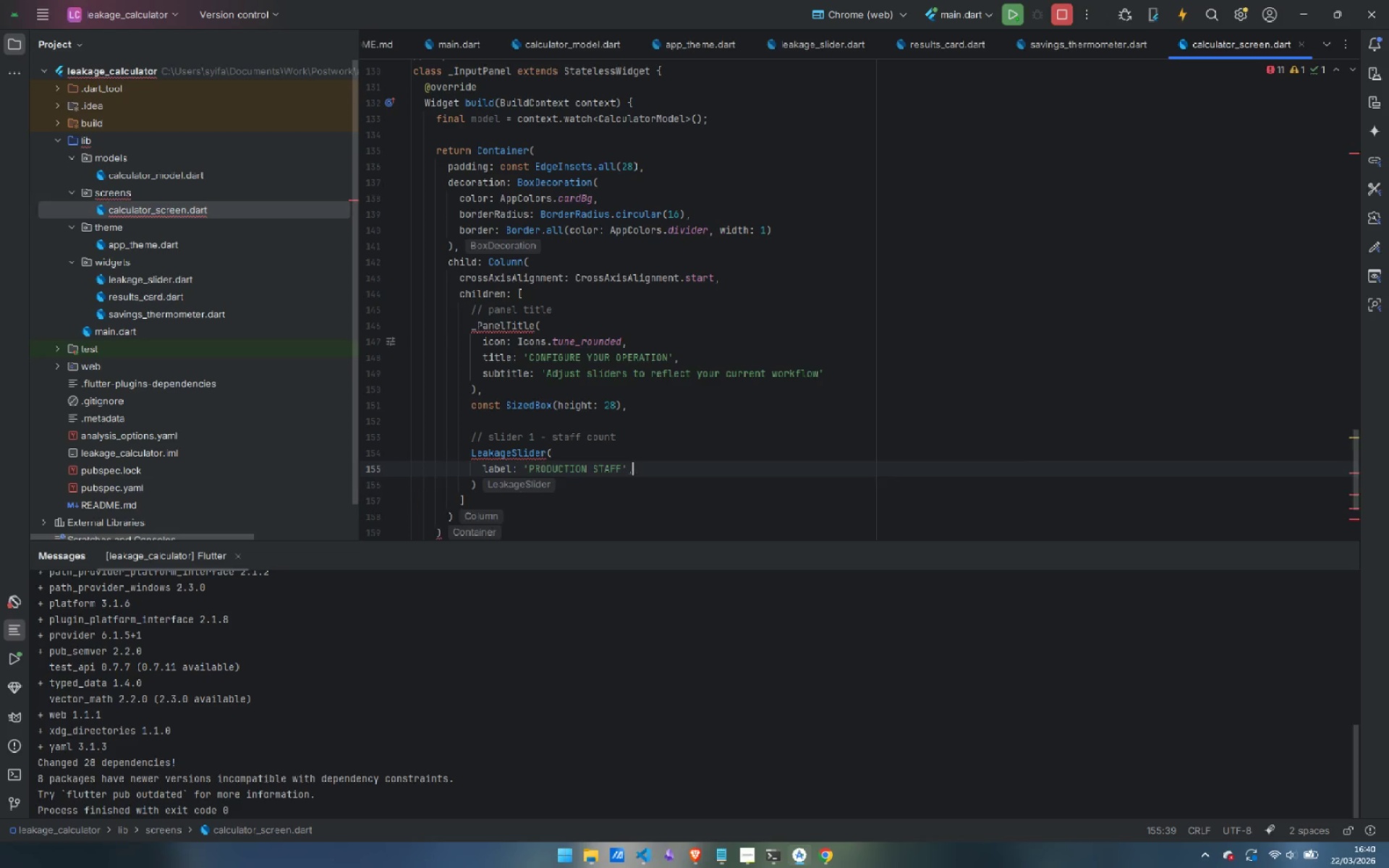 
key(Enter)
 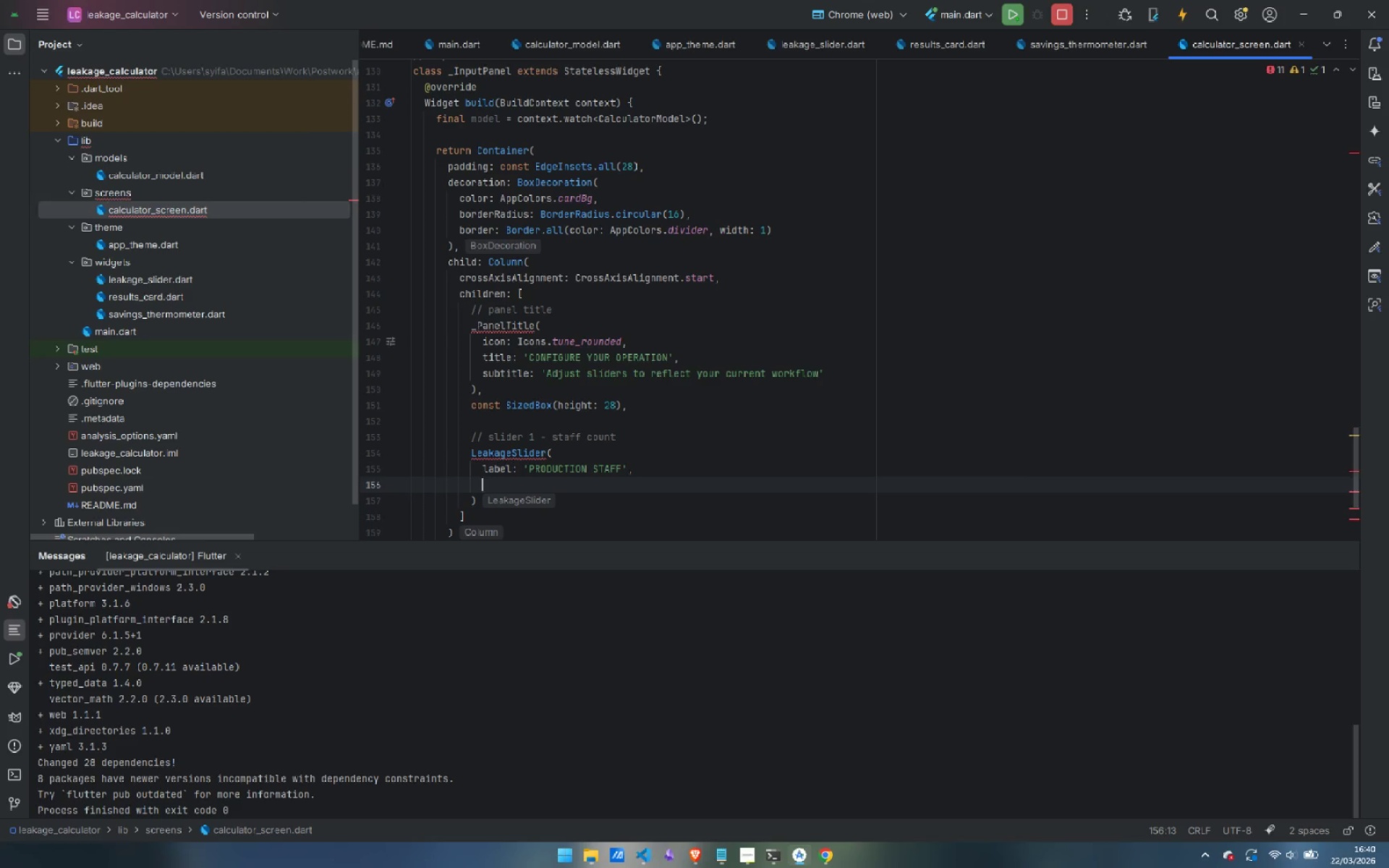 
type(icon: Ocpn)
key(Backspace)
key(Backspace)
key(Backspace)
key(Backspace)
type(Icons.pers)
 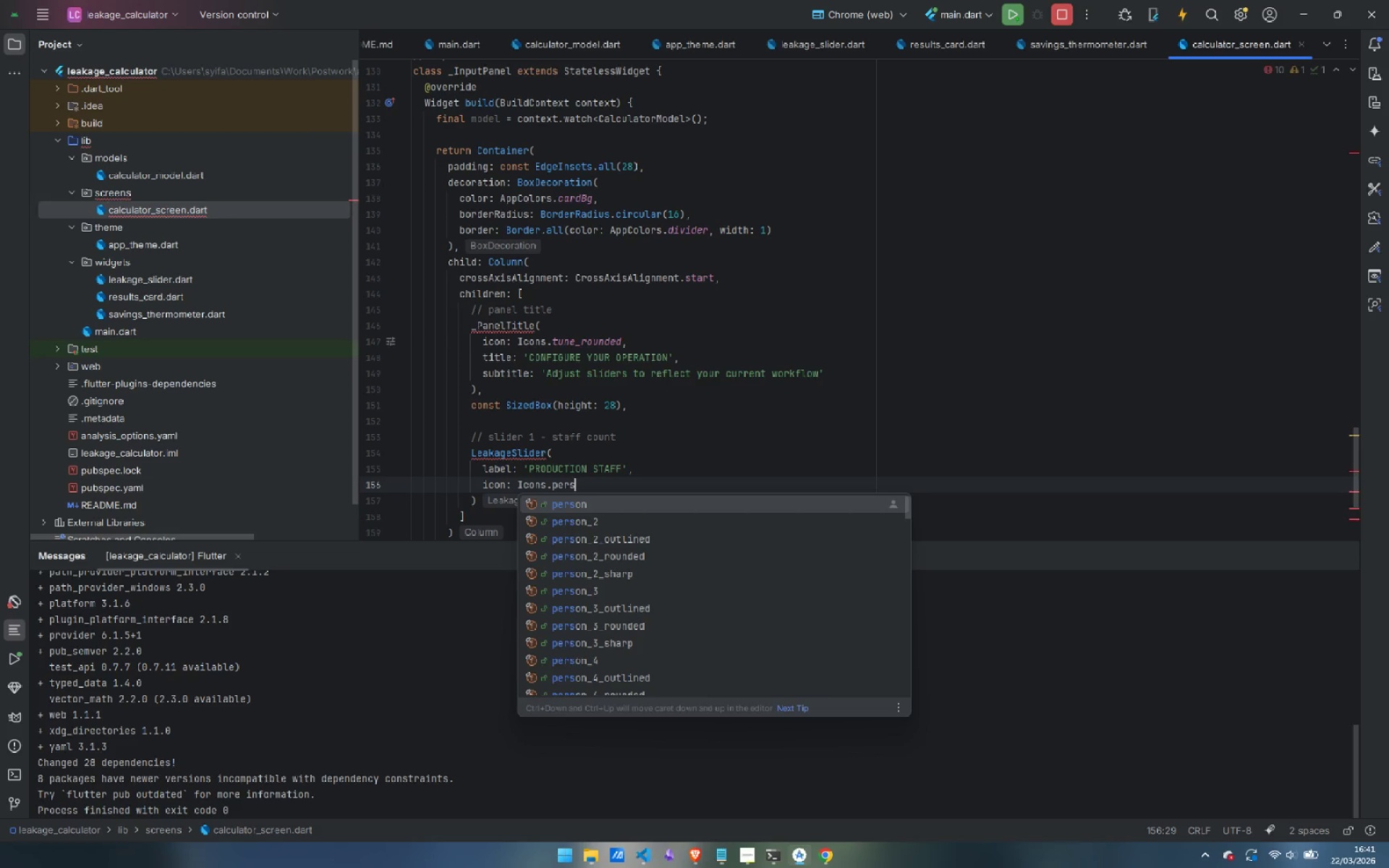 
key(Enter)
 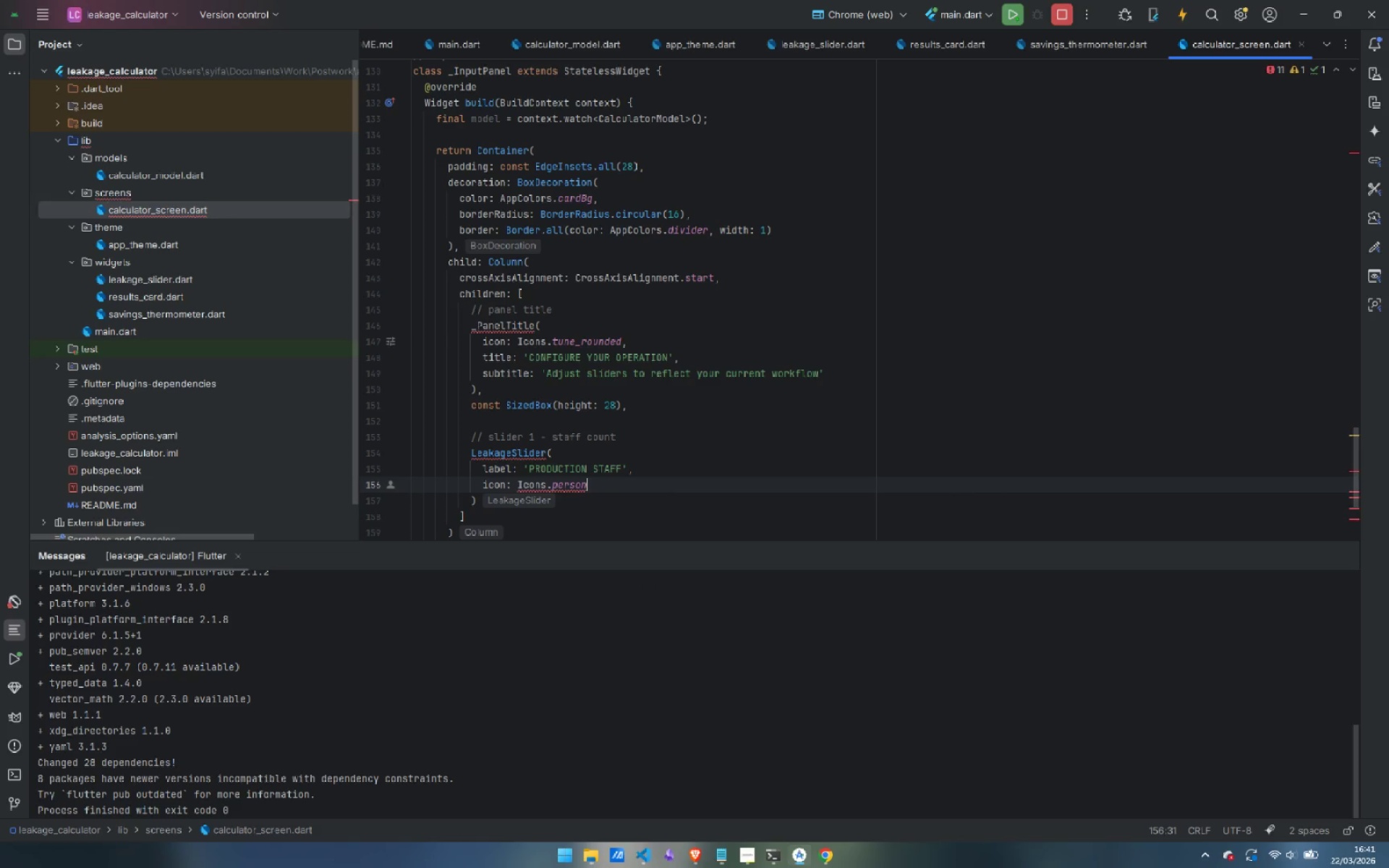 
mouse_move([578, 482])
 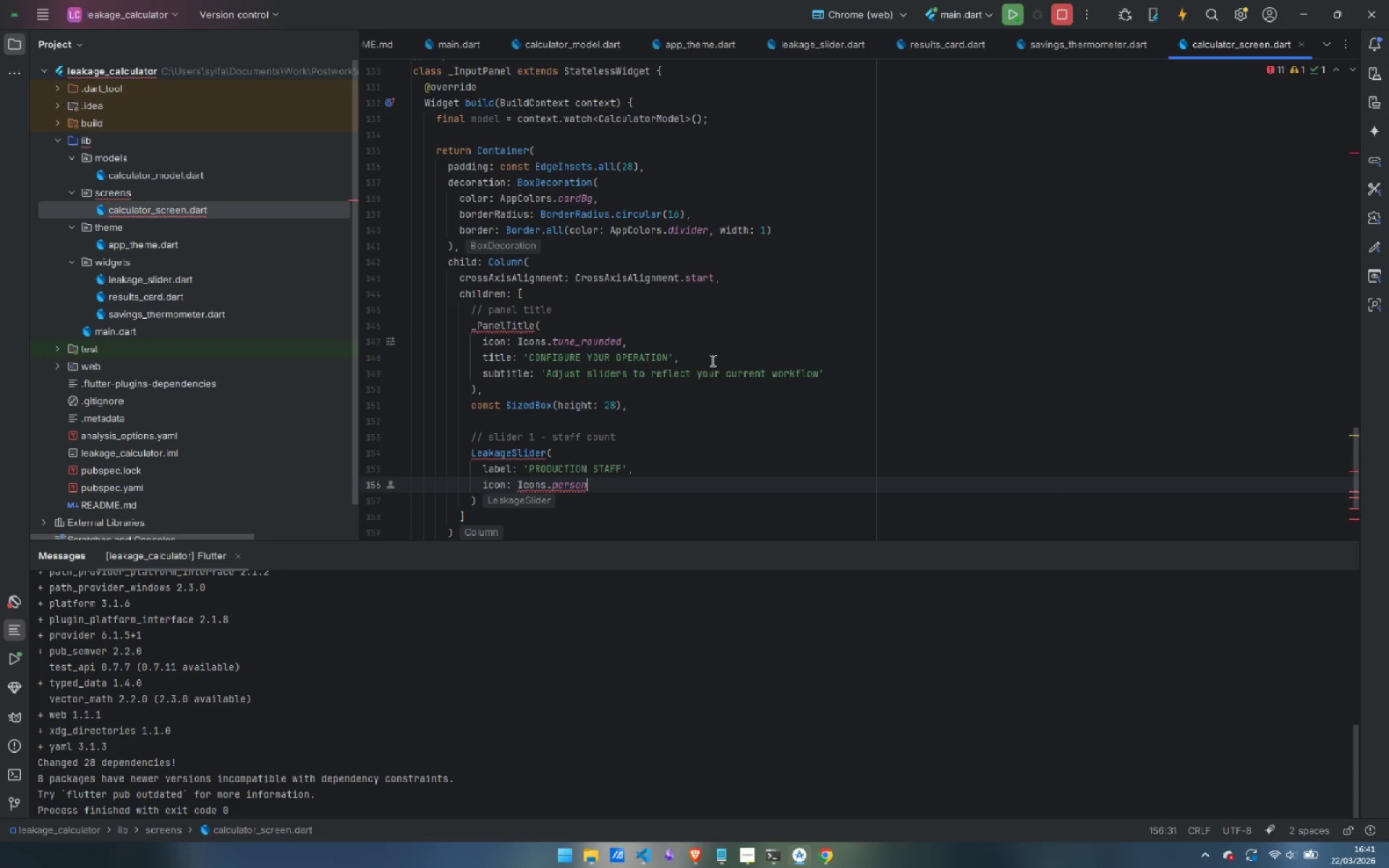 
key(Period)
 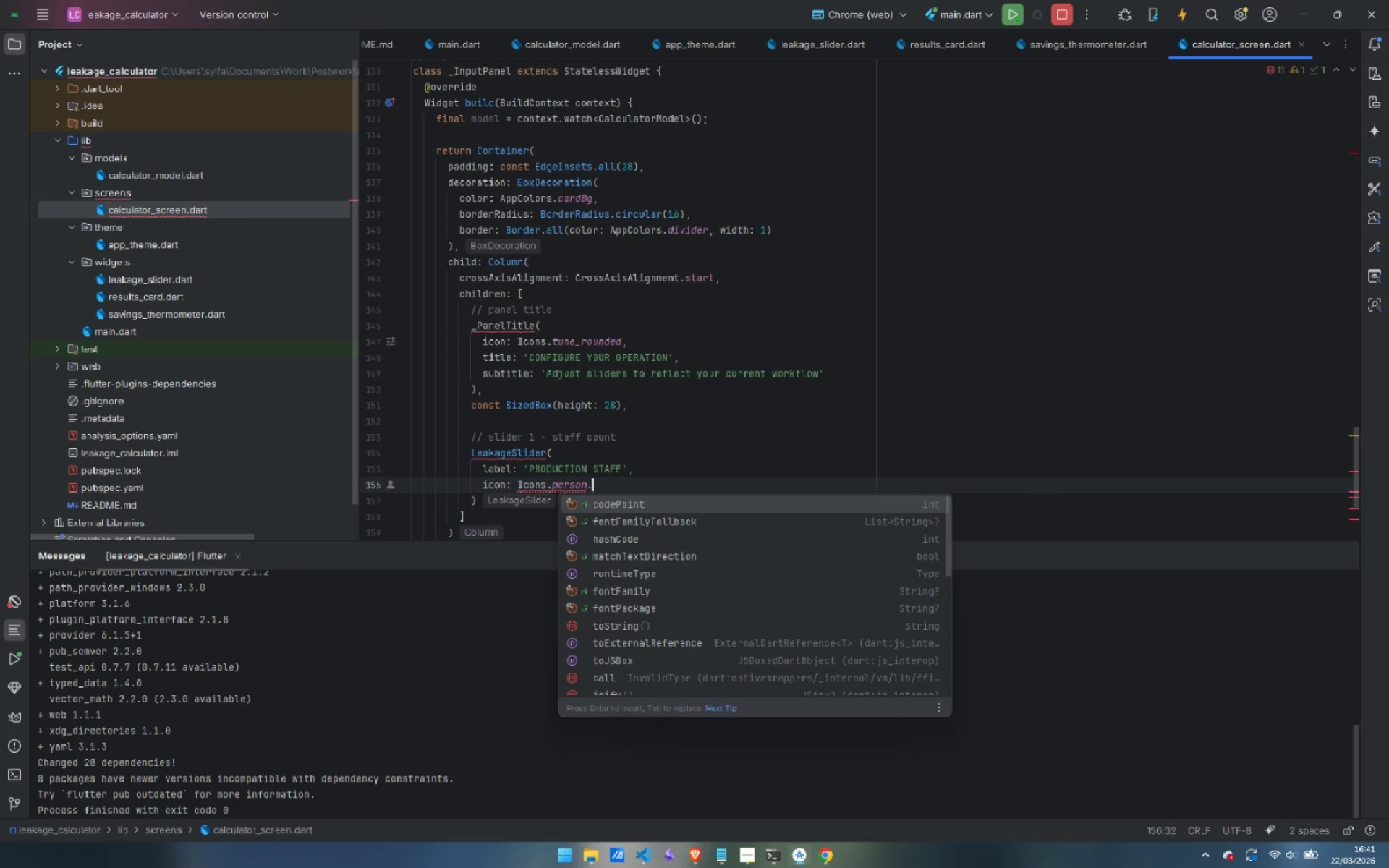 
key(ArrowDown)
 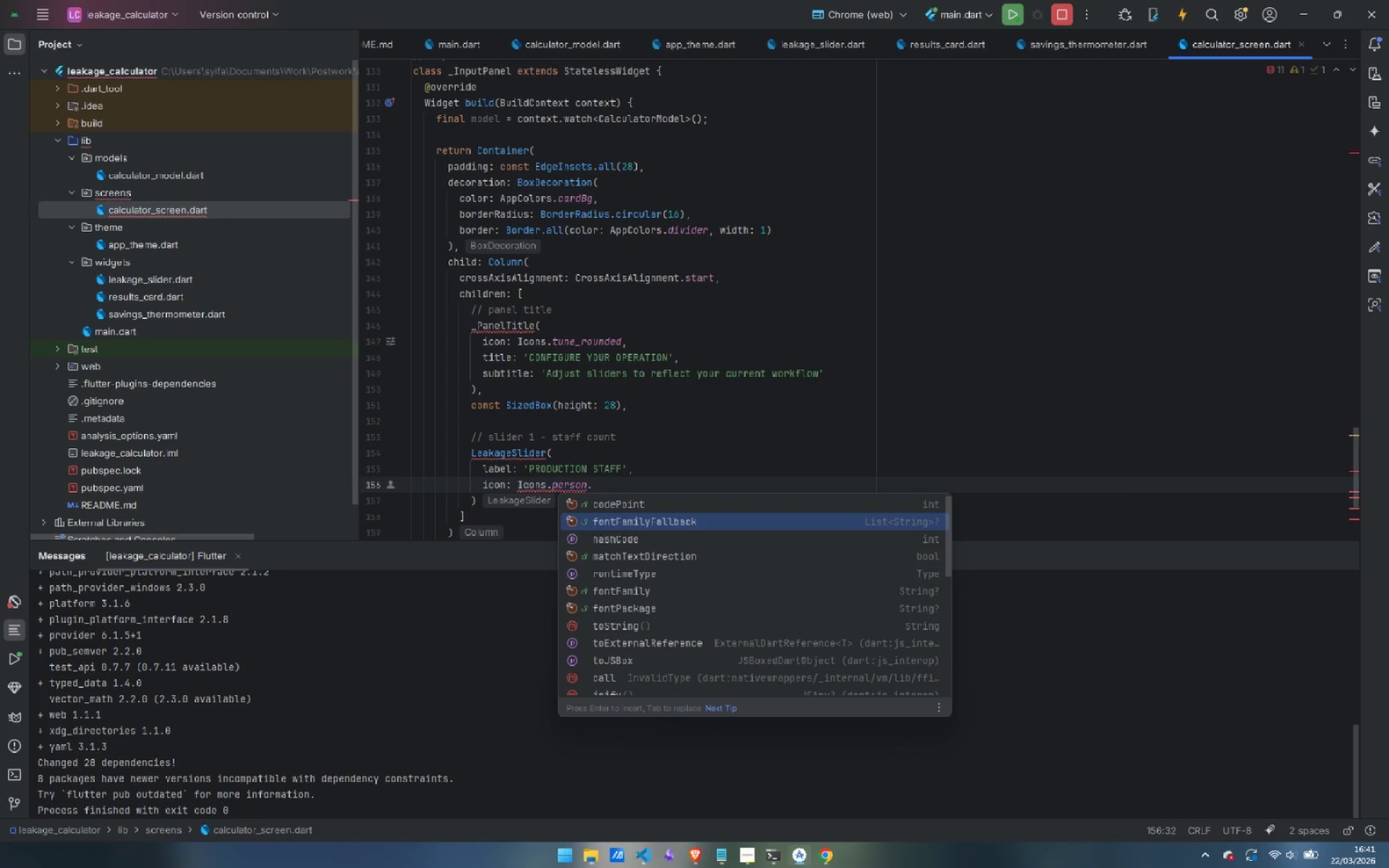 
key(ArrowDown)
 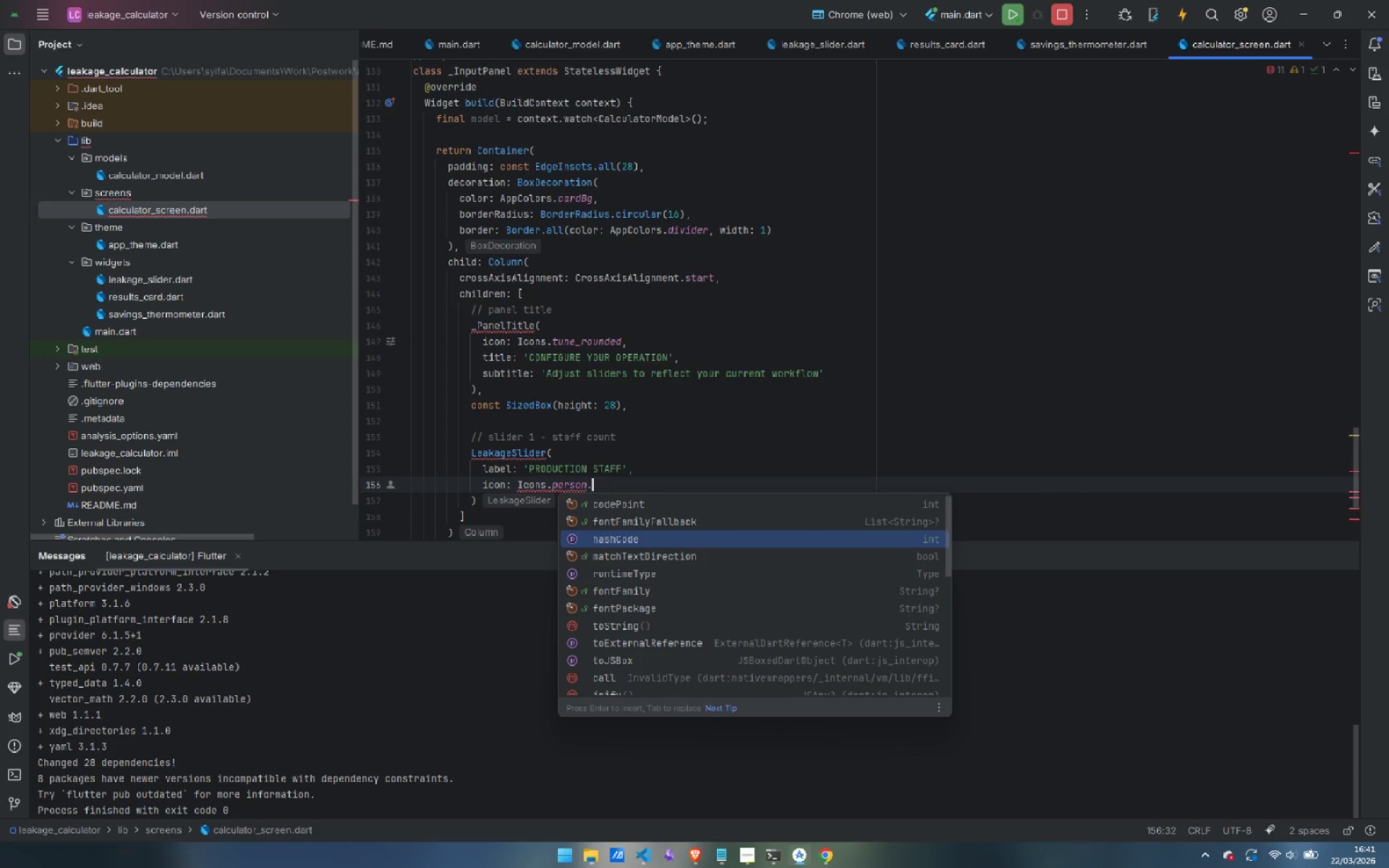 
key(ArrowDown)
 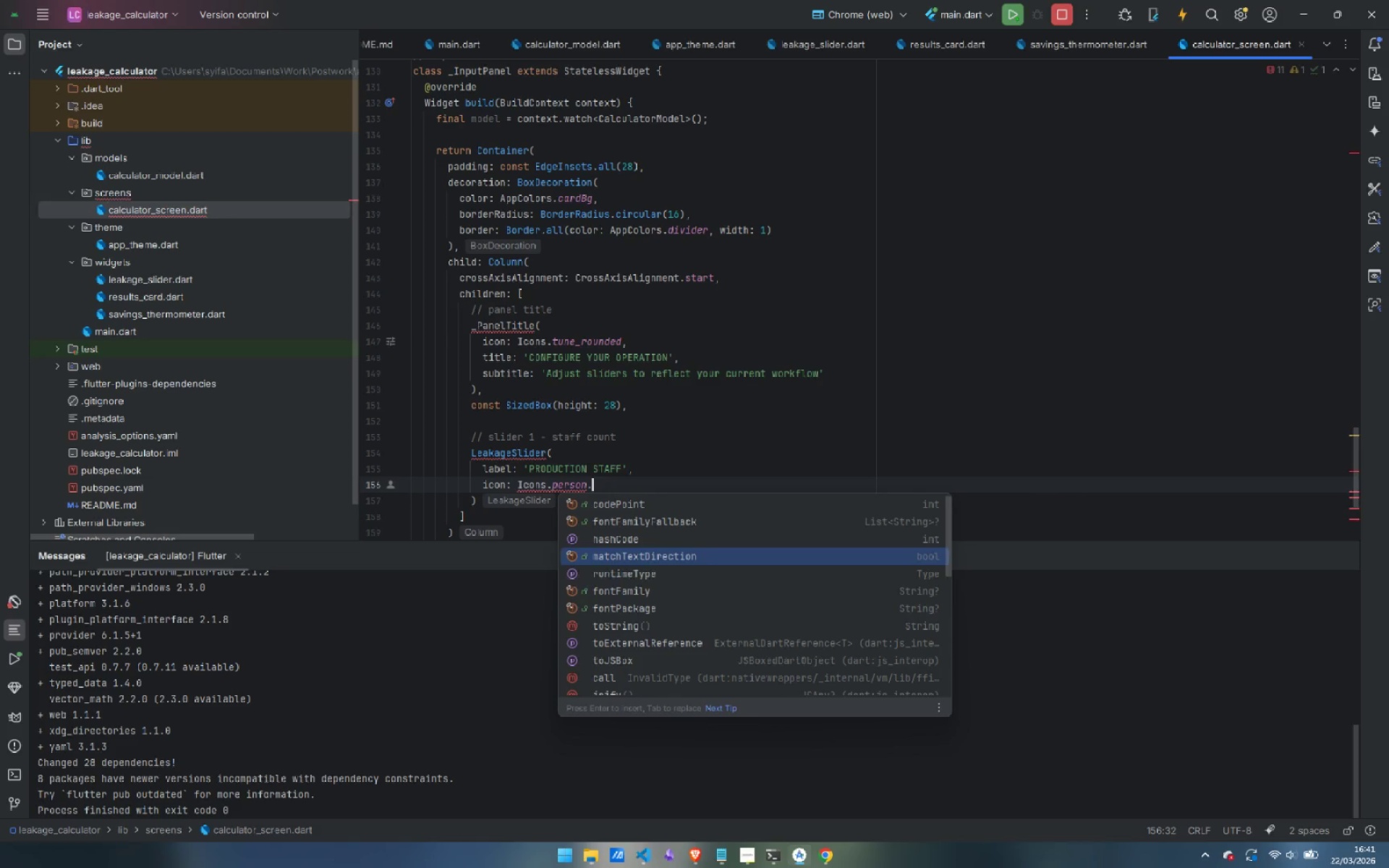 
key(ArrowDown)
 